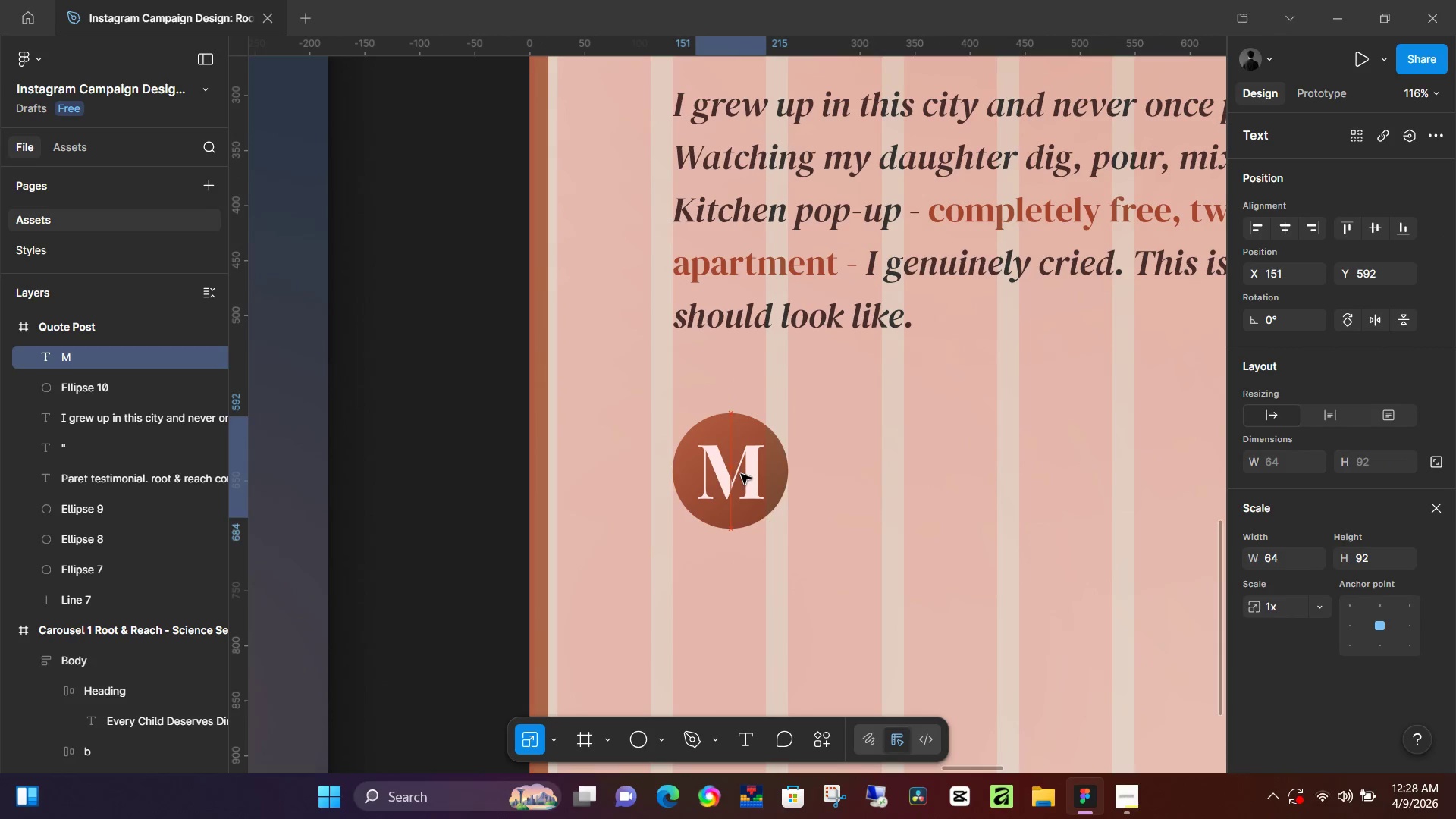 
key(ArrowUp)
 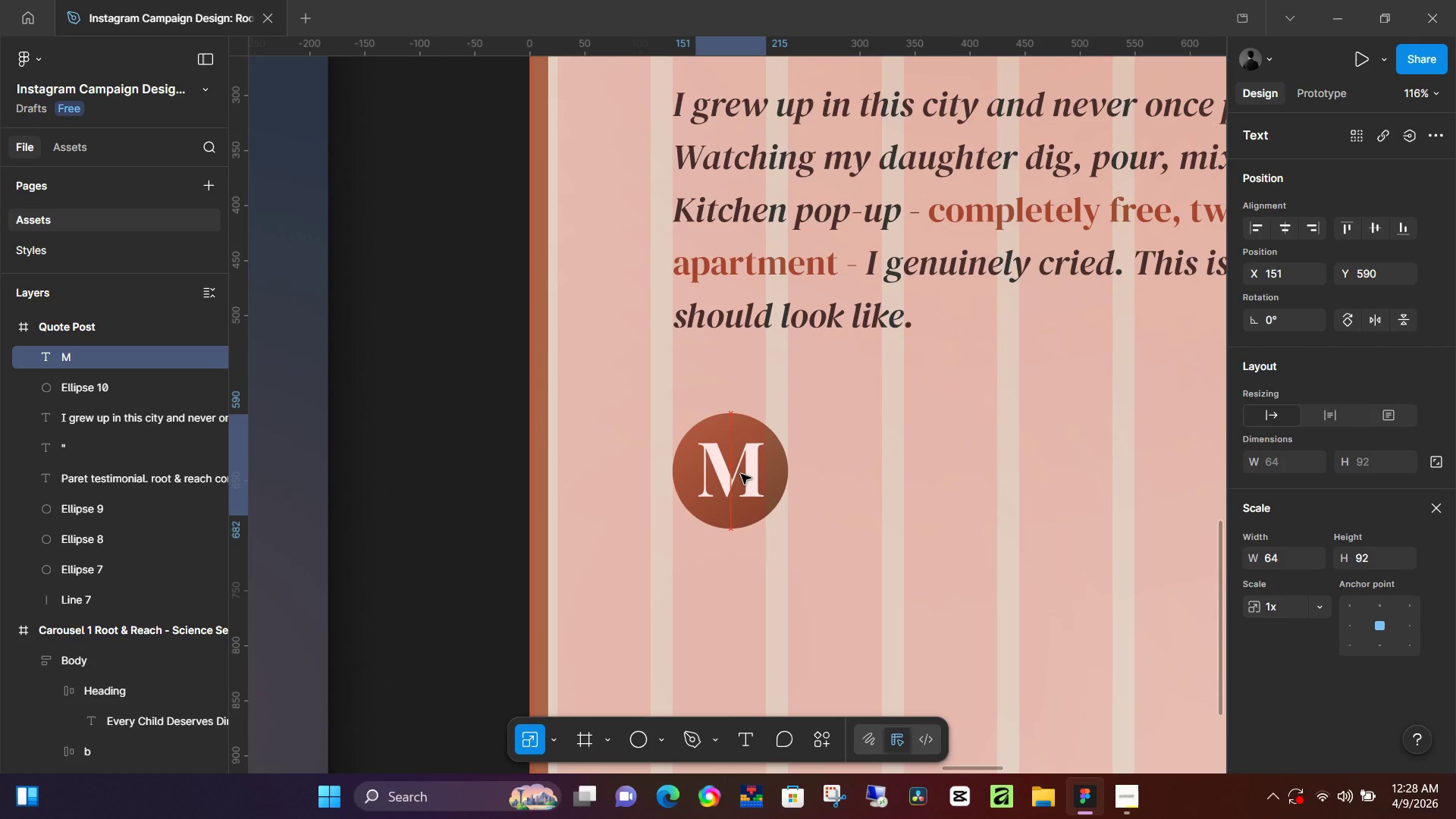 
key(ArrowUp)
 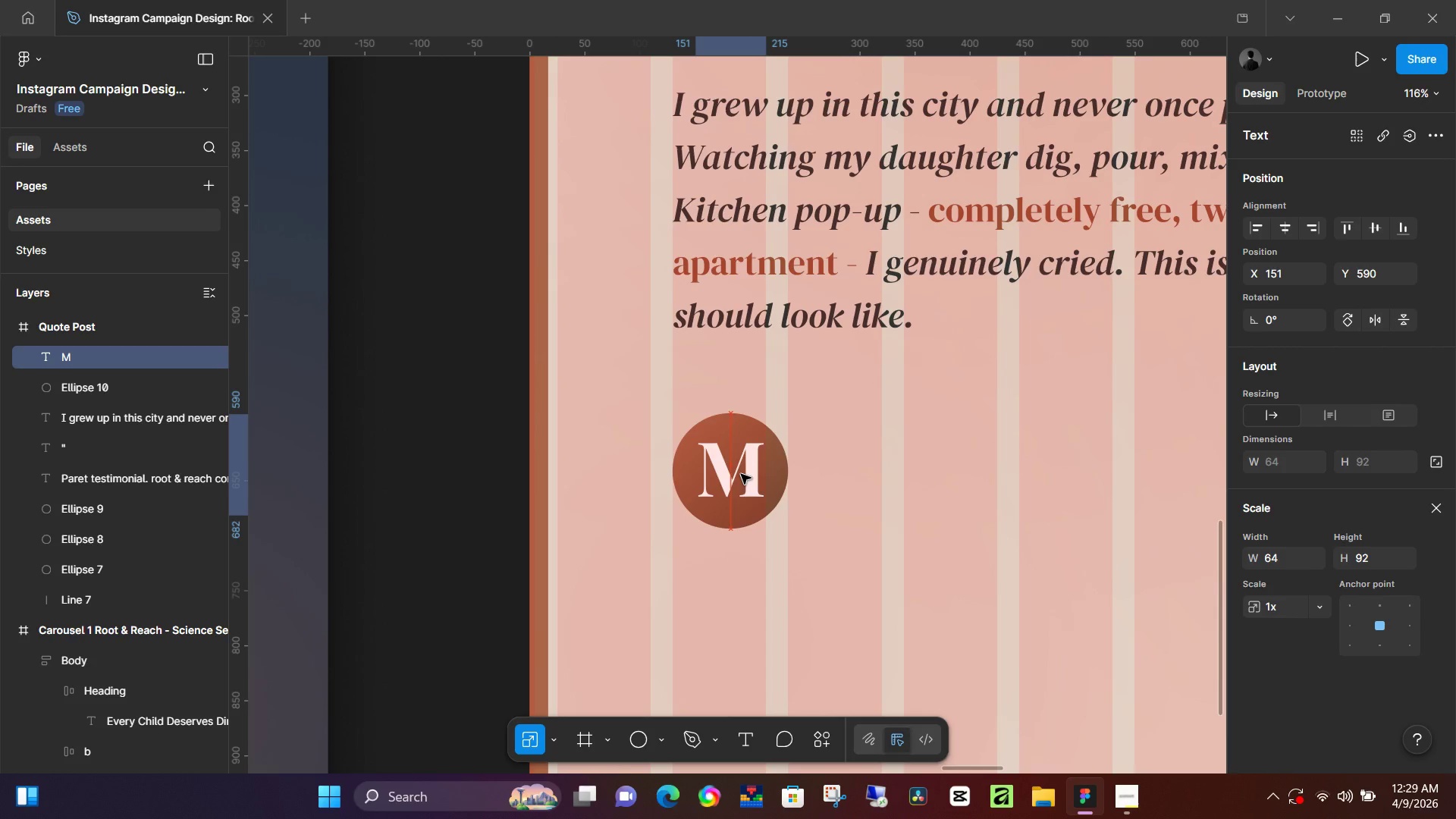 
key(ArrowDown)
 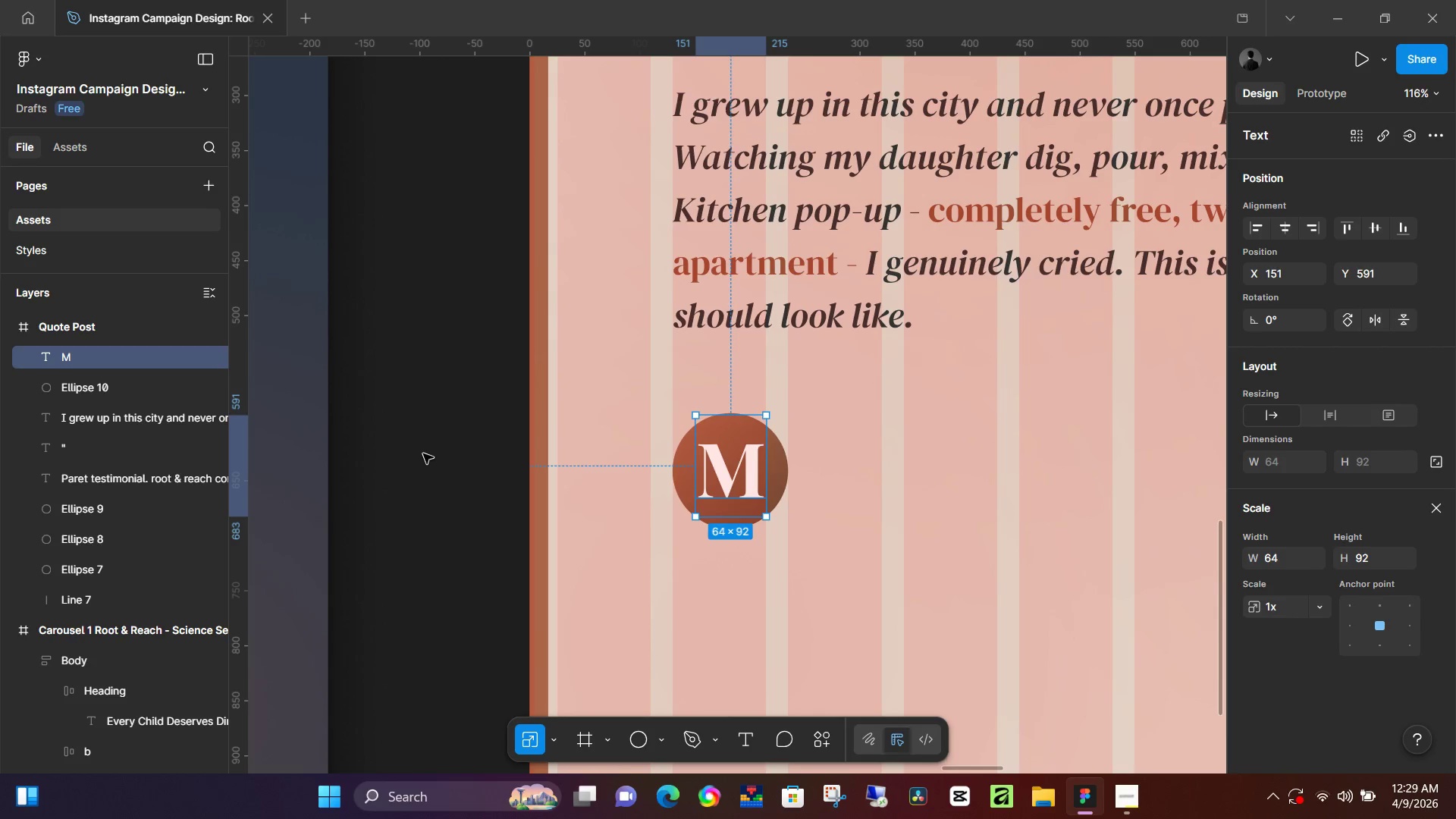 
hold_key(key=ShiftLeft, duration=0.47)
left_click([67, 376])
 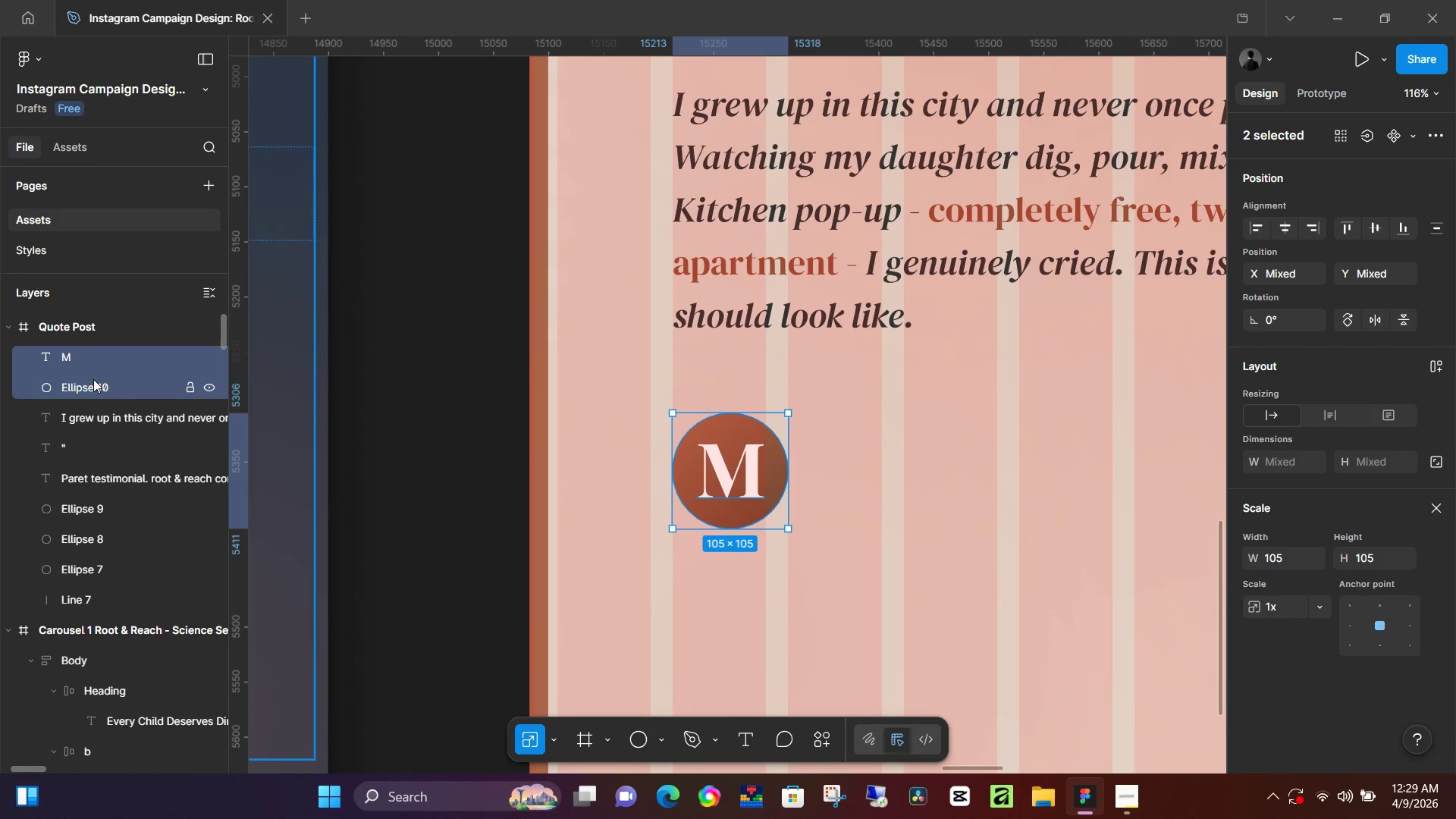 
key(Shift+ShiftLeft)
 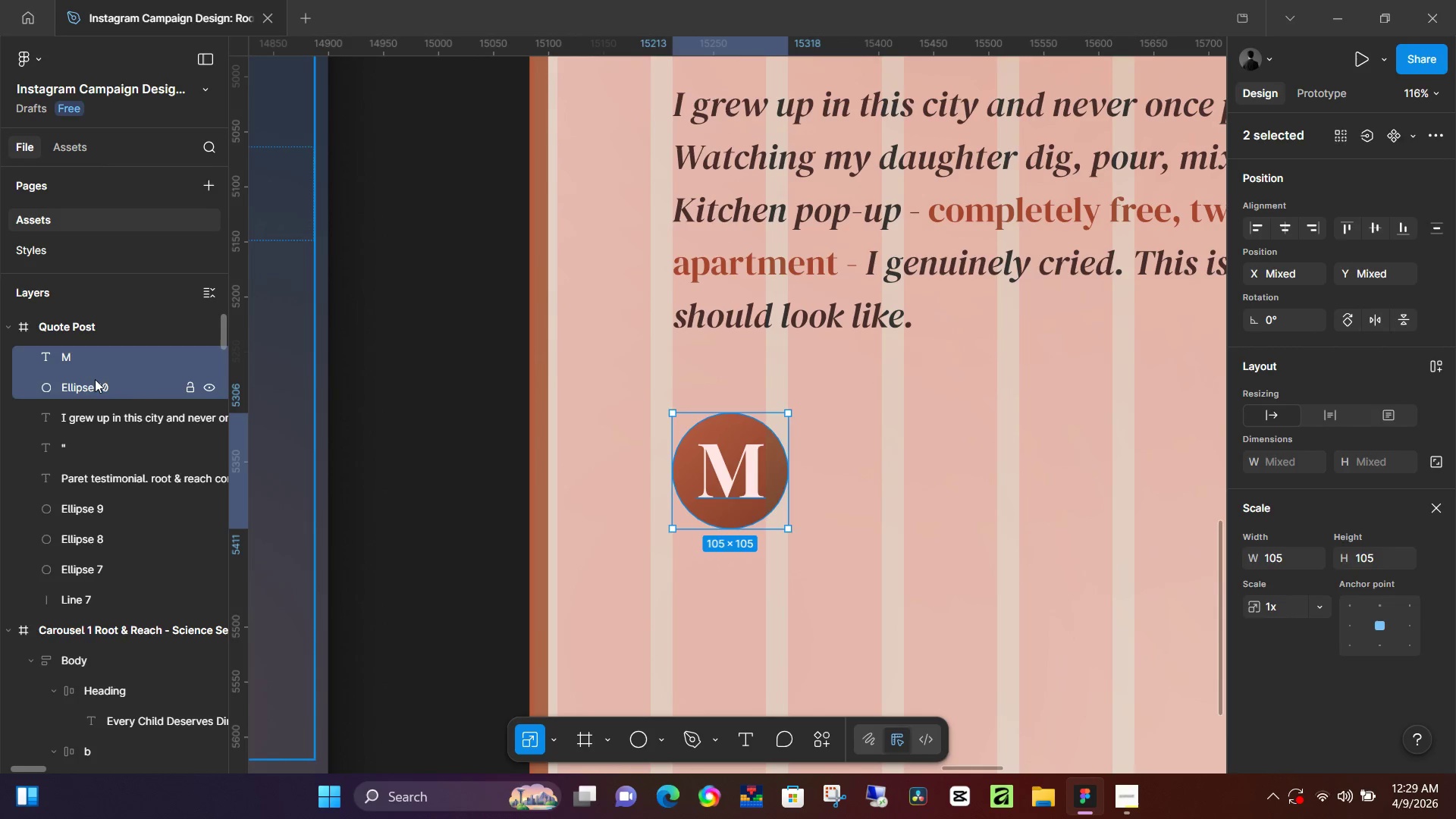 
key(Shift+A)
 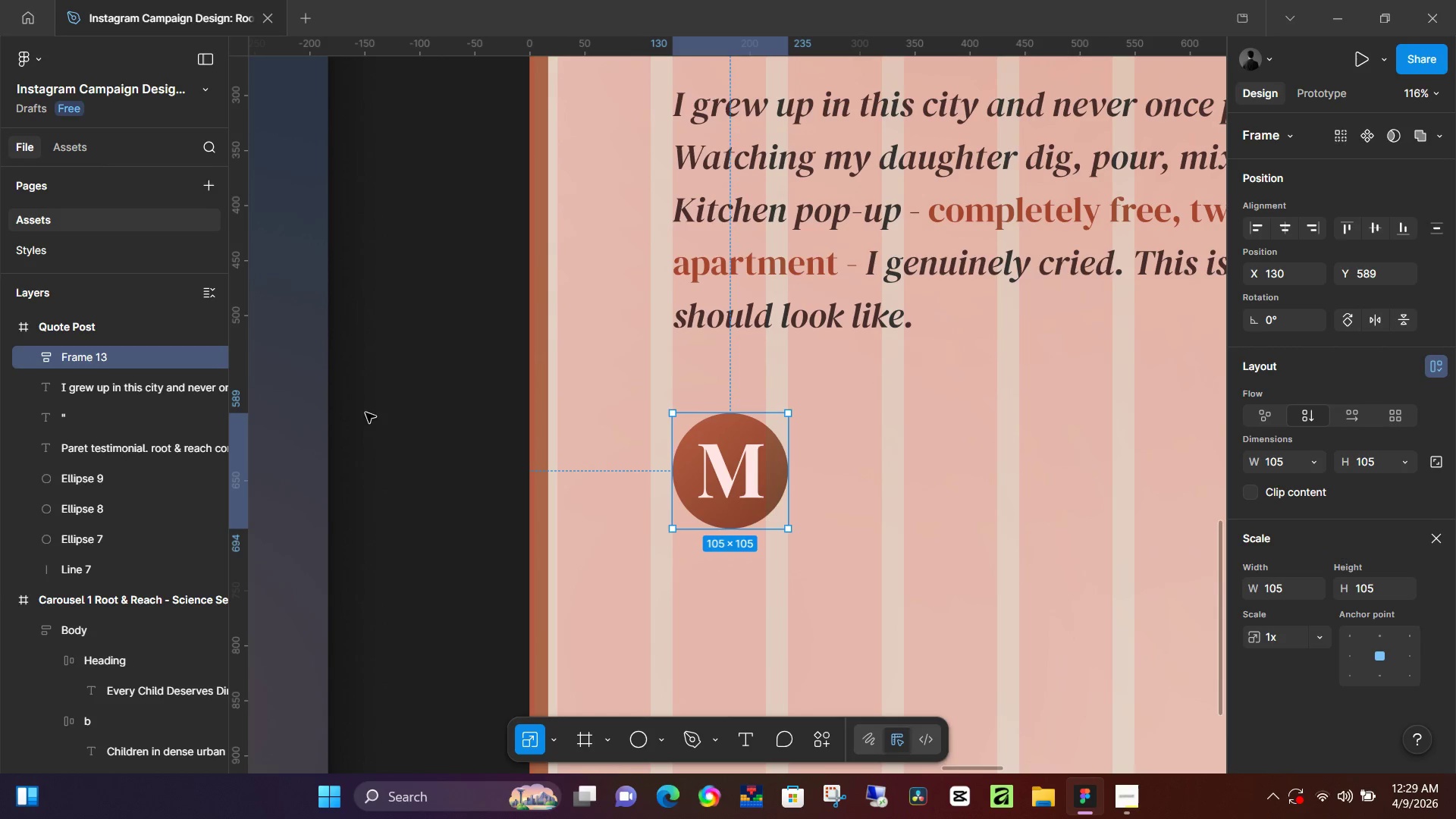 
left_click([451, 413])
 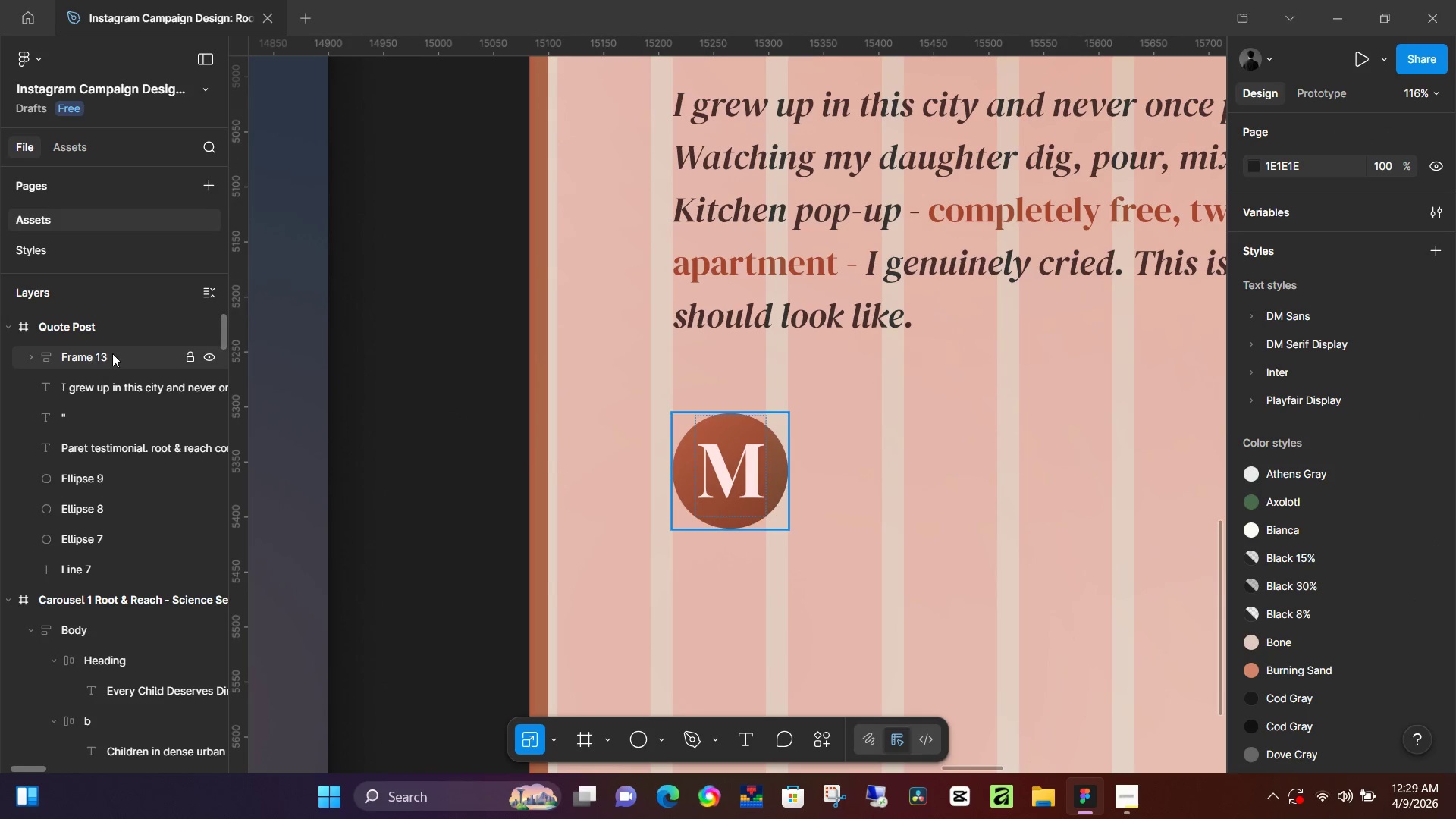 
double_click([112, 353])
 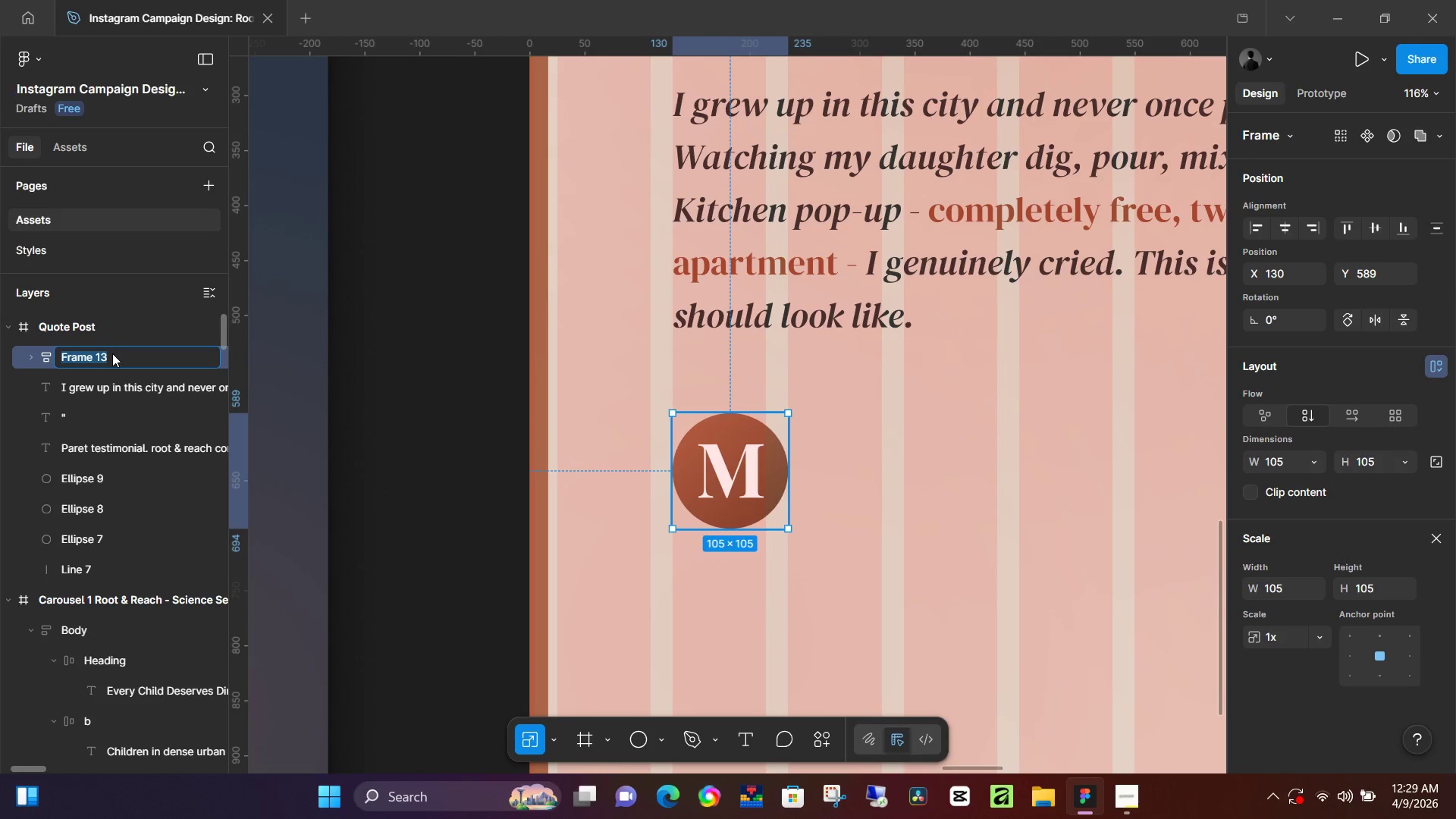 
key(Shift+M)
 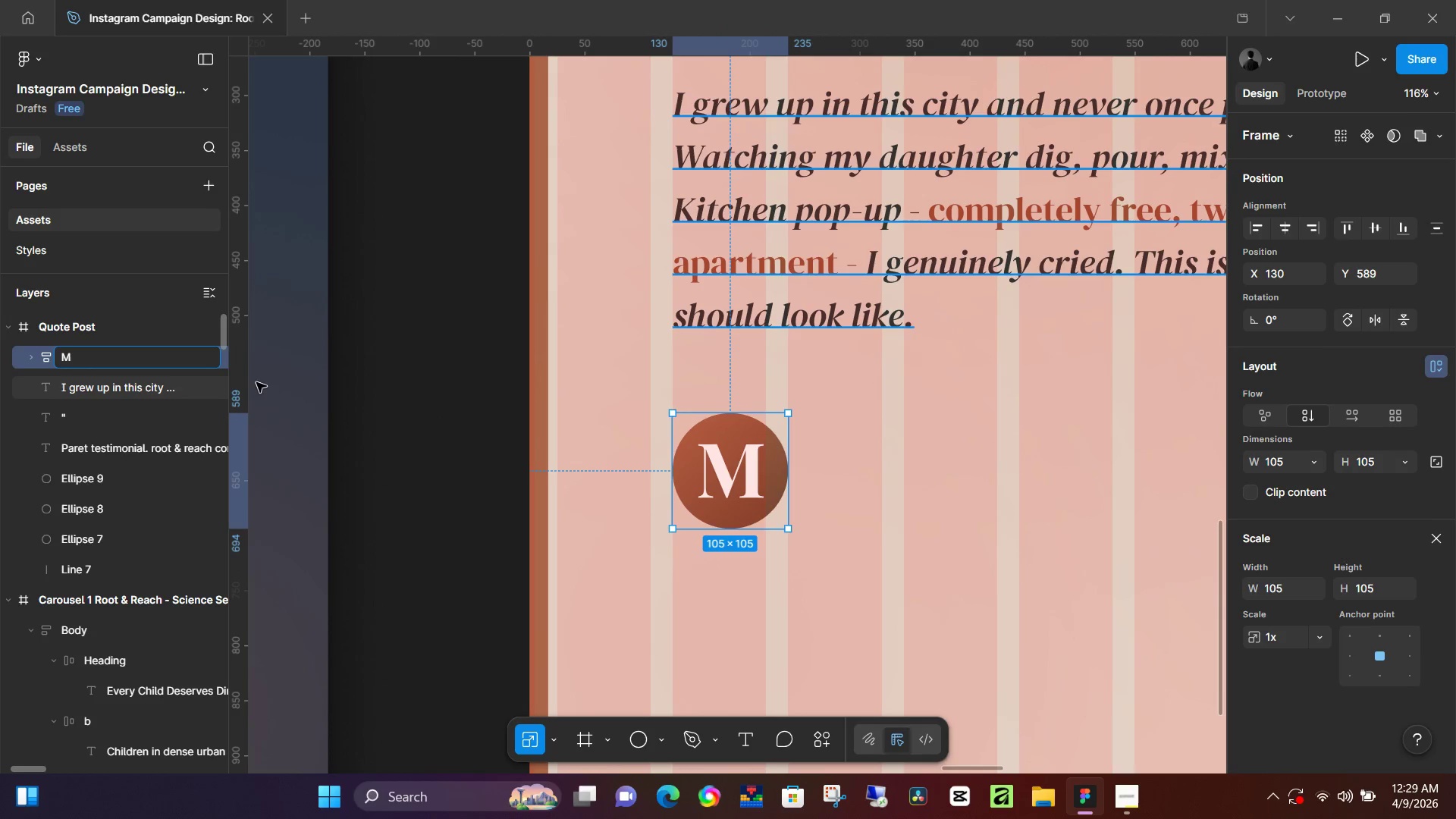 
left_click([418, 383])
 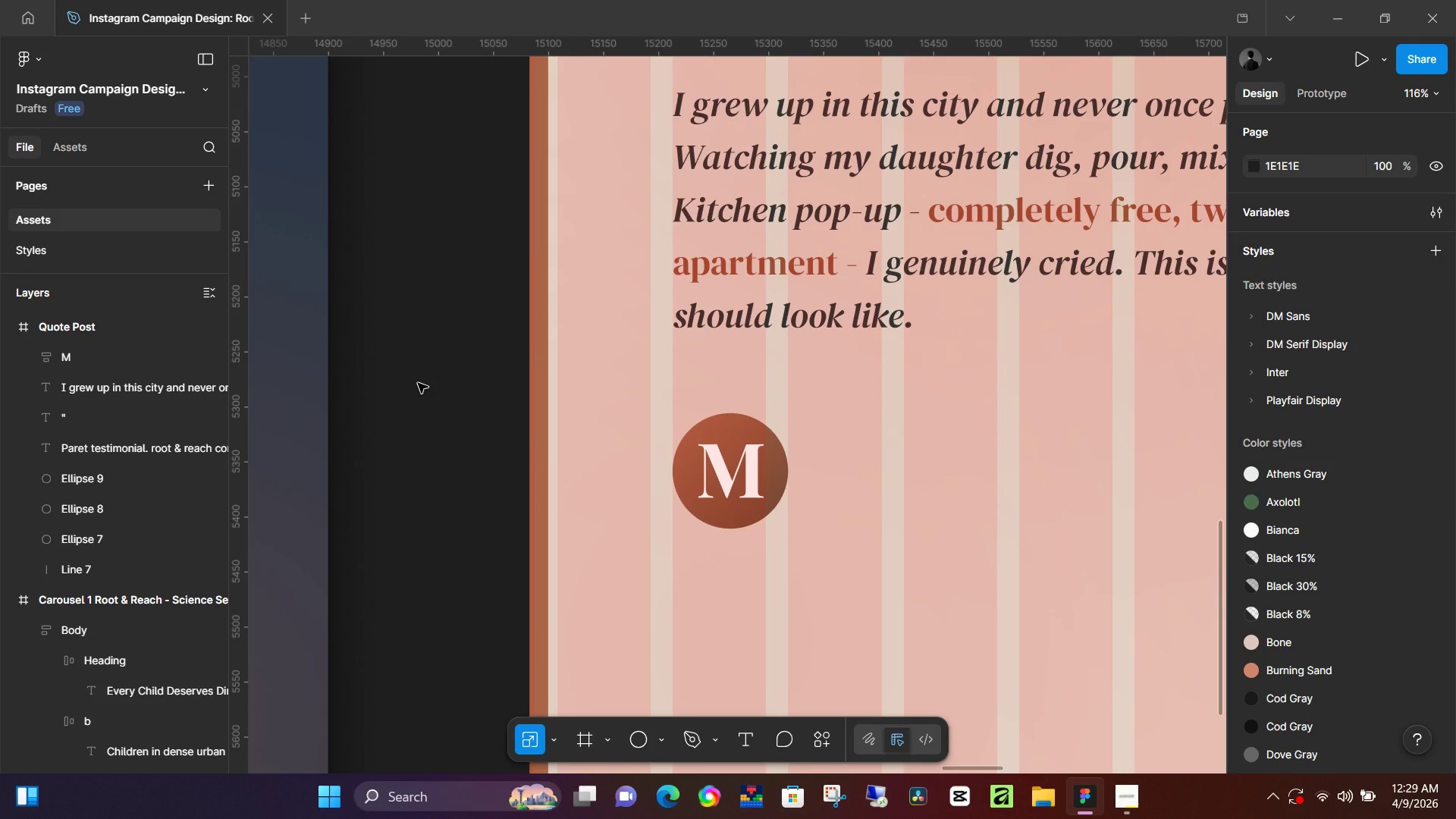 
wait(17.19)
 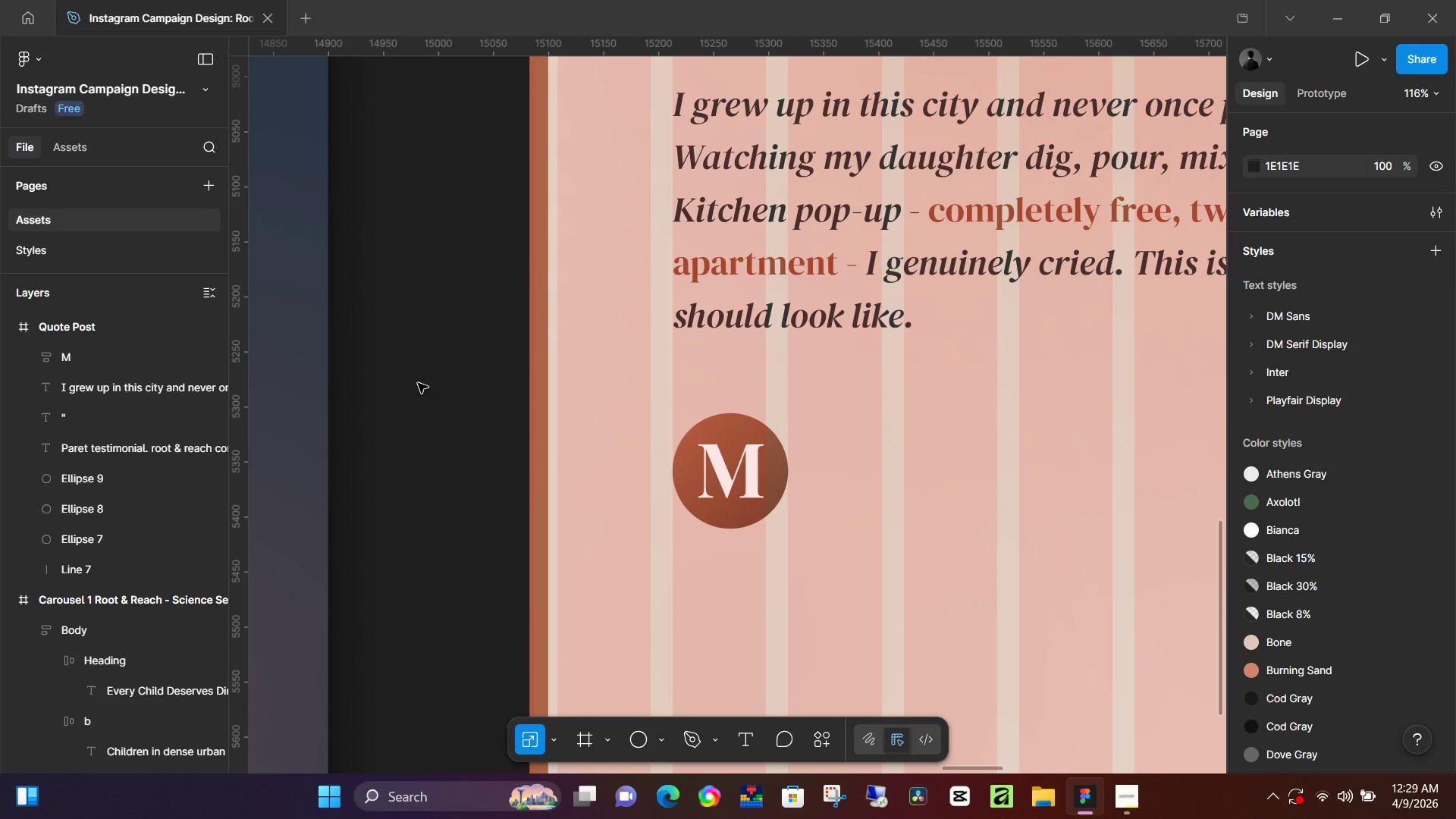 
left_click([416, 382])
 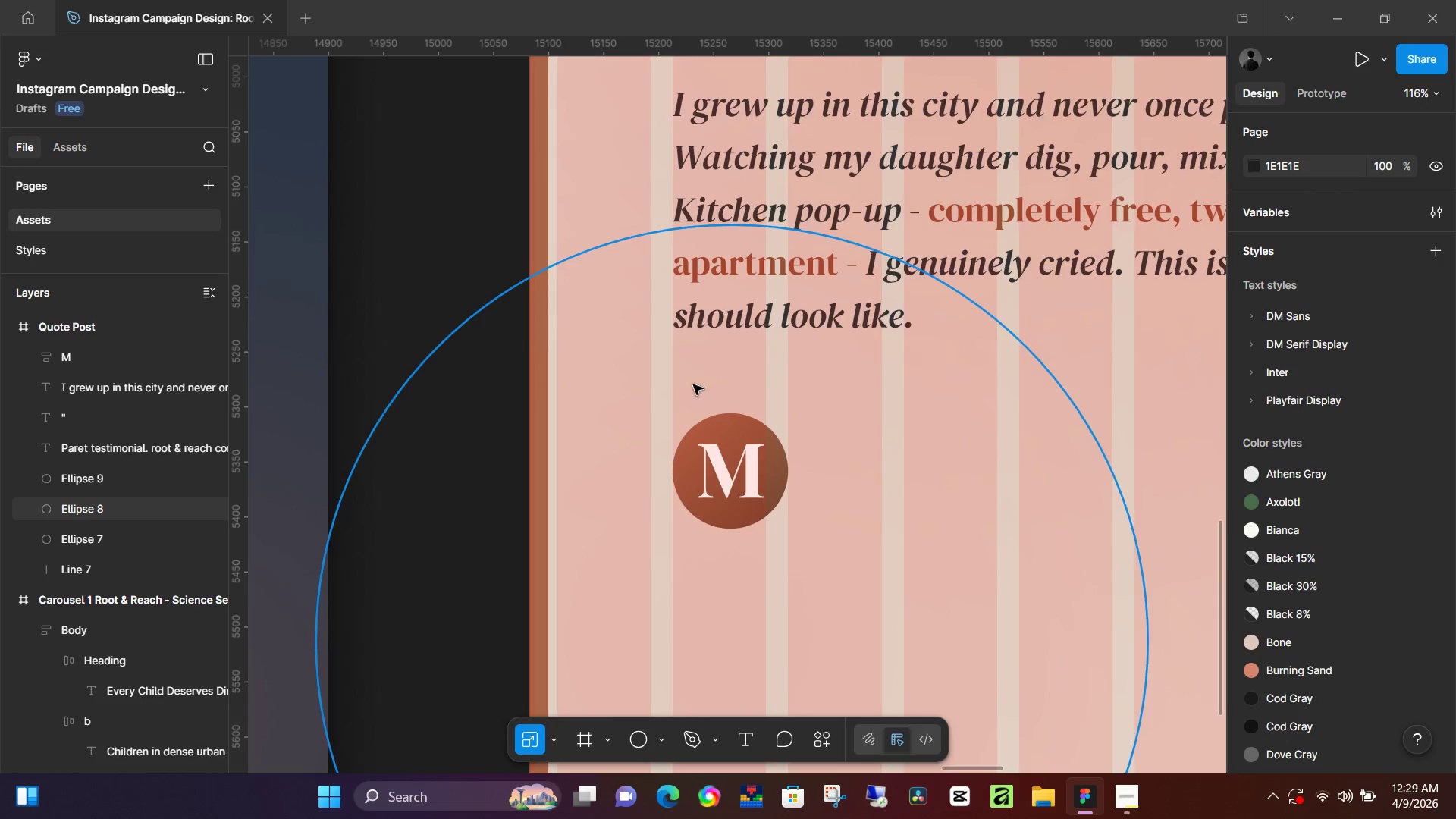 
hold_key(key=ControlLeft, duration=0.8)
scroll: coordinate [824, 421], scroll_direction: down, amount: 9.0
 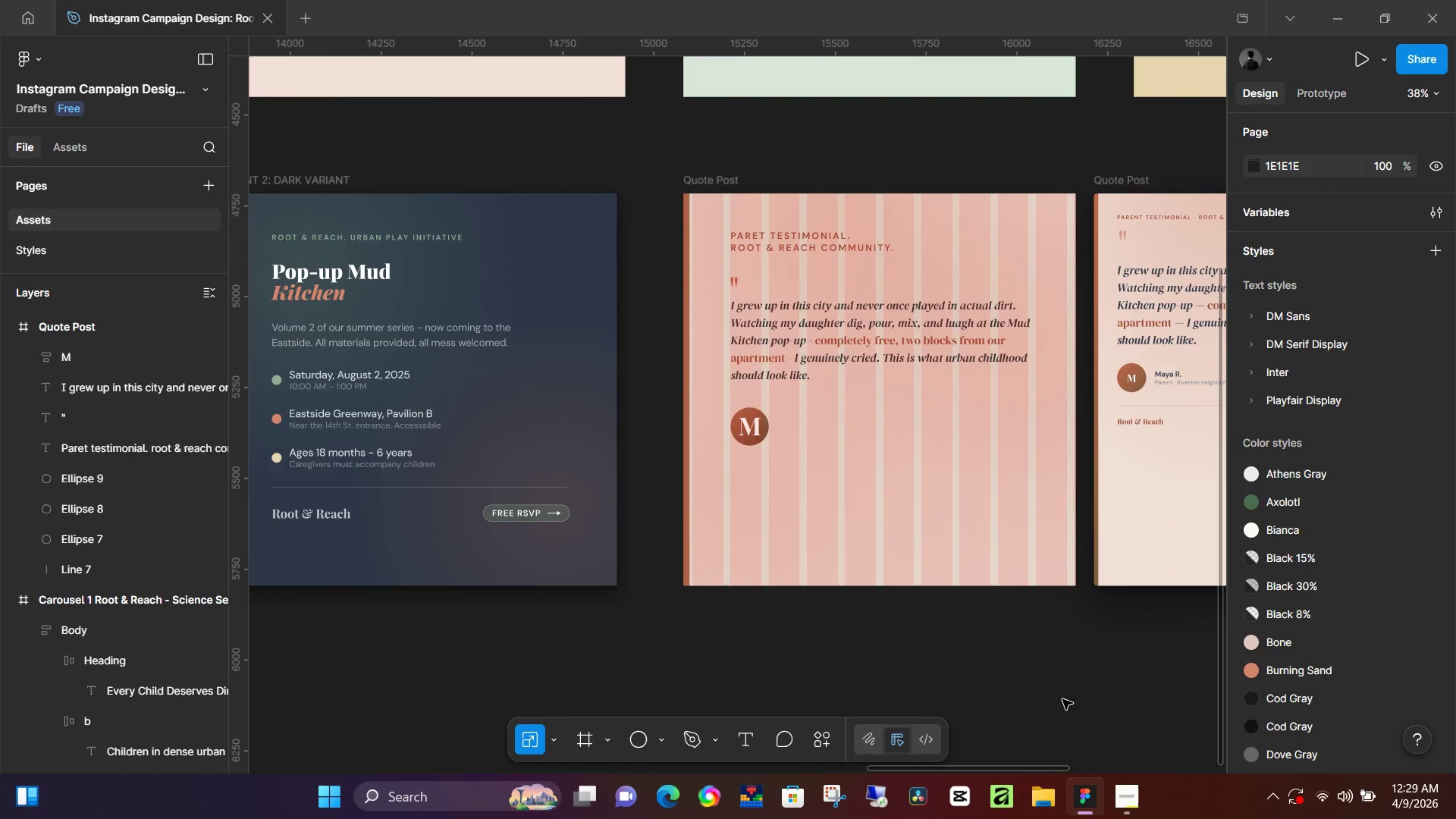 
left_click([1050, 691])
 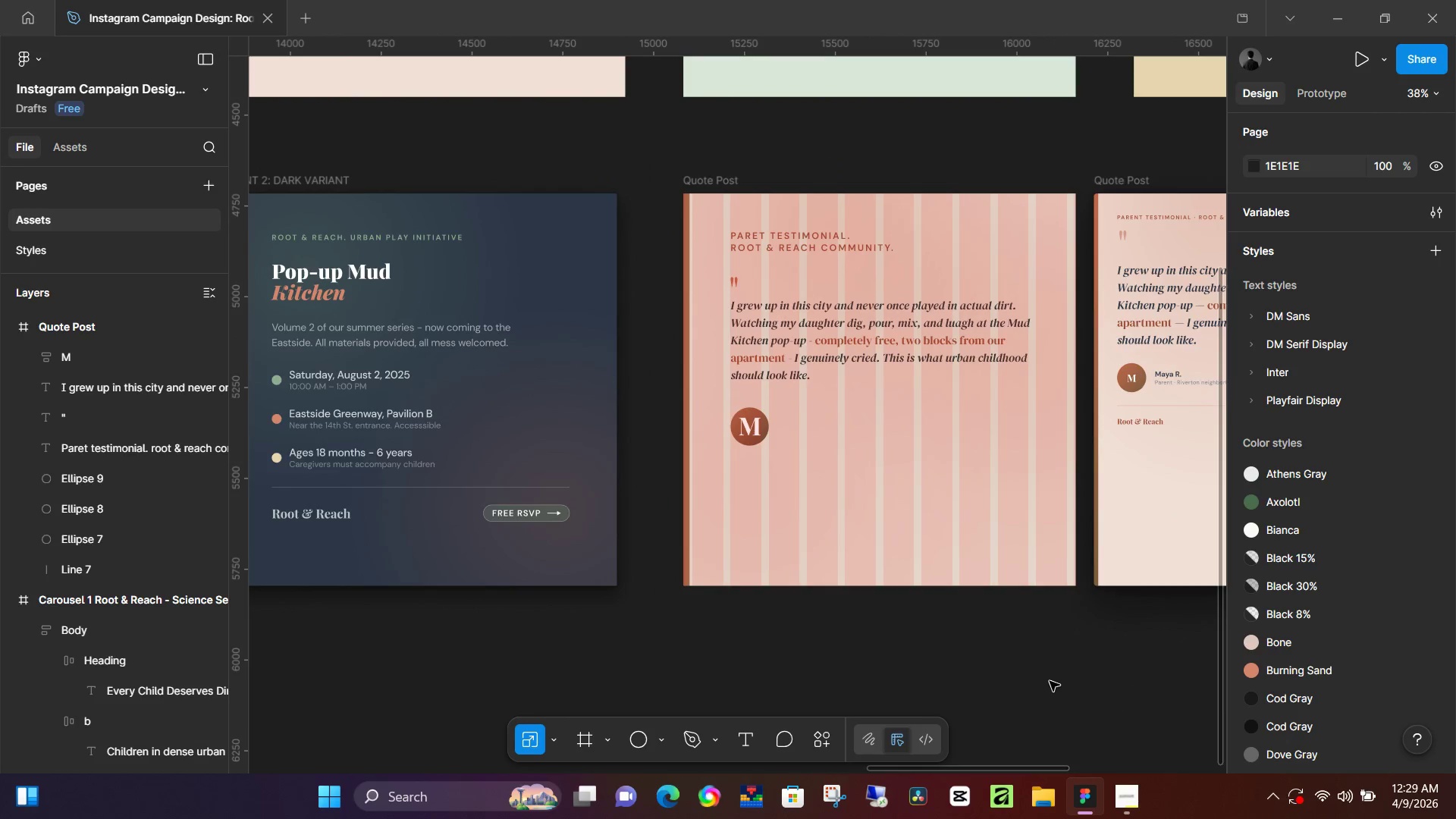 
hold_key(key=Space, duration=0.58)
 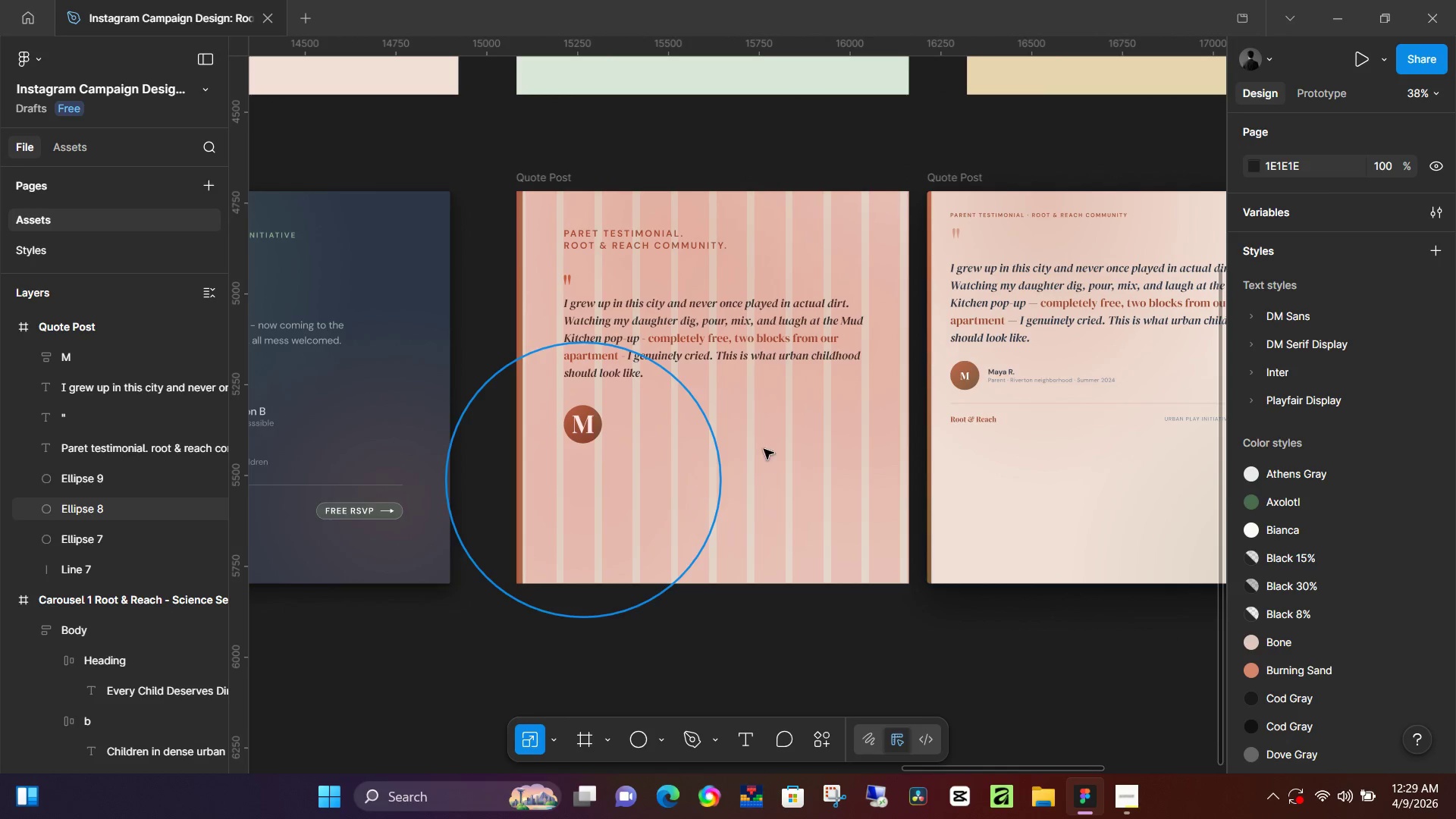 
left_click_drag(start_coordinate=[1081, 661], to_coordinate=[915, 659])
 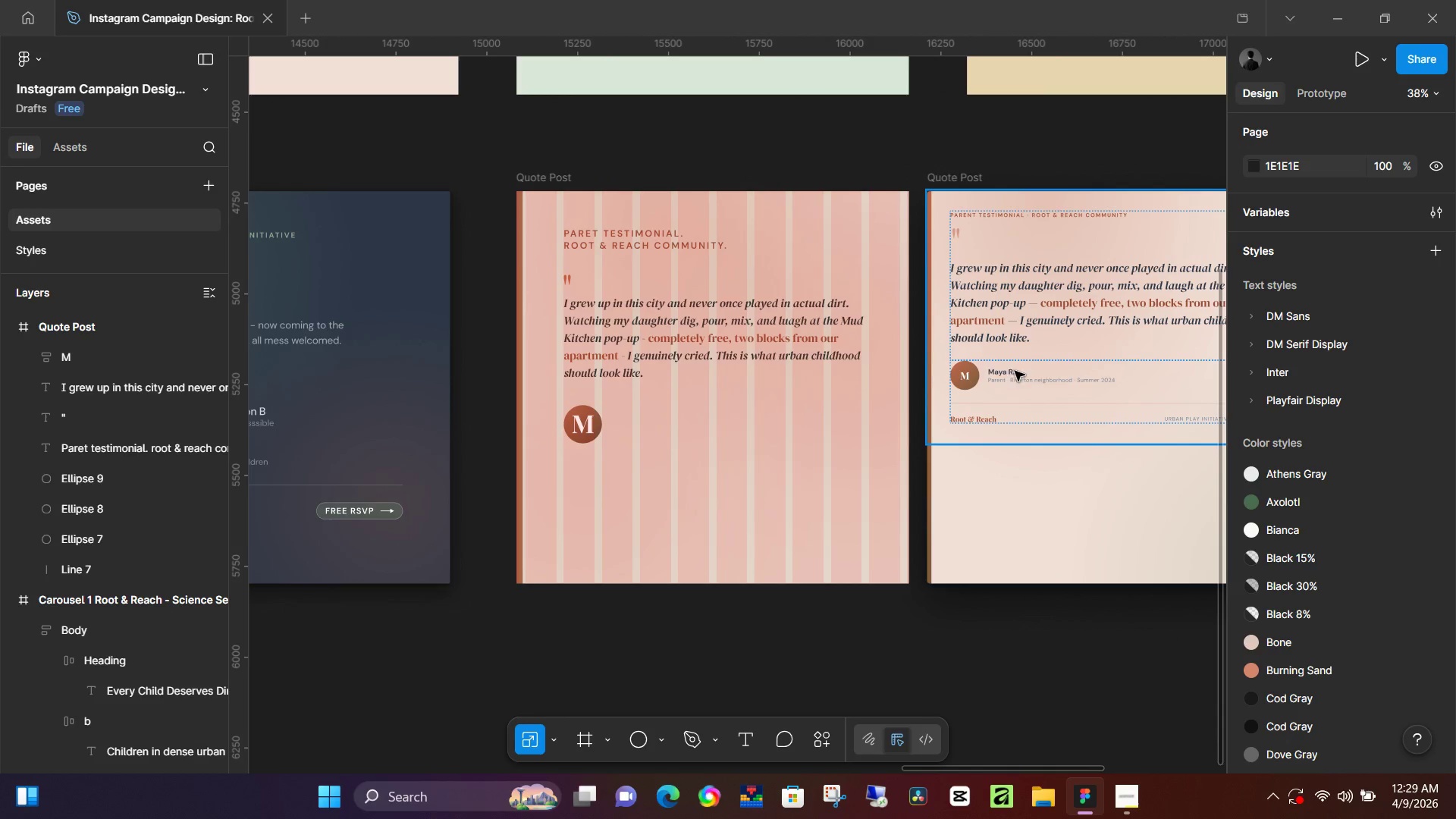 
double_click([1008, 369])
 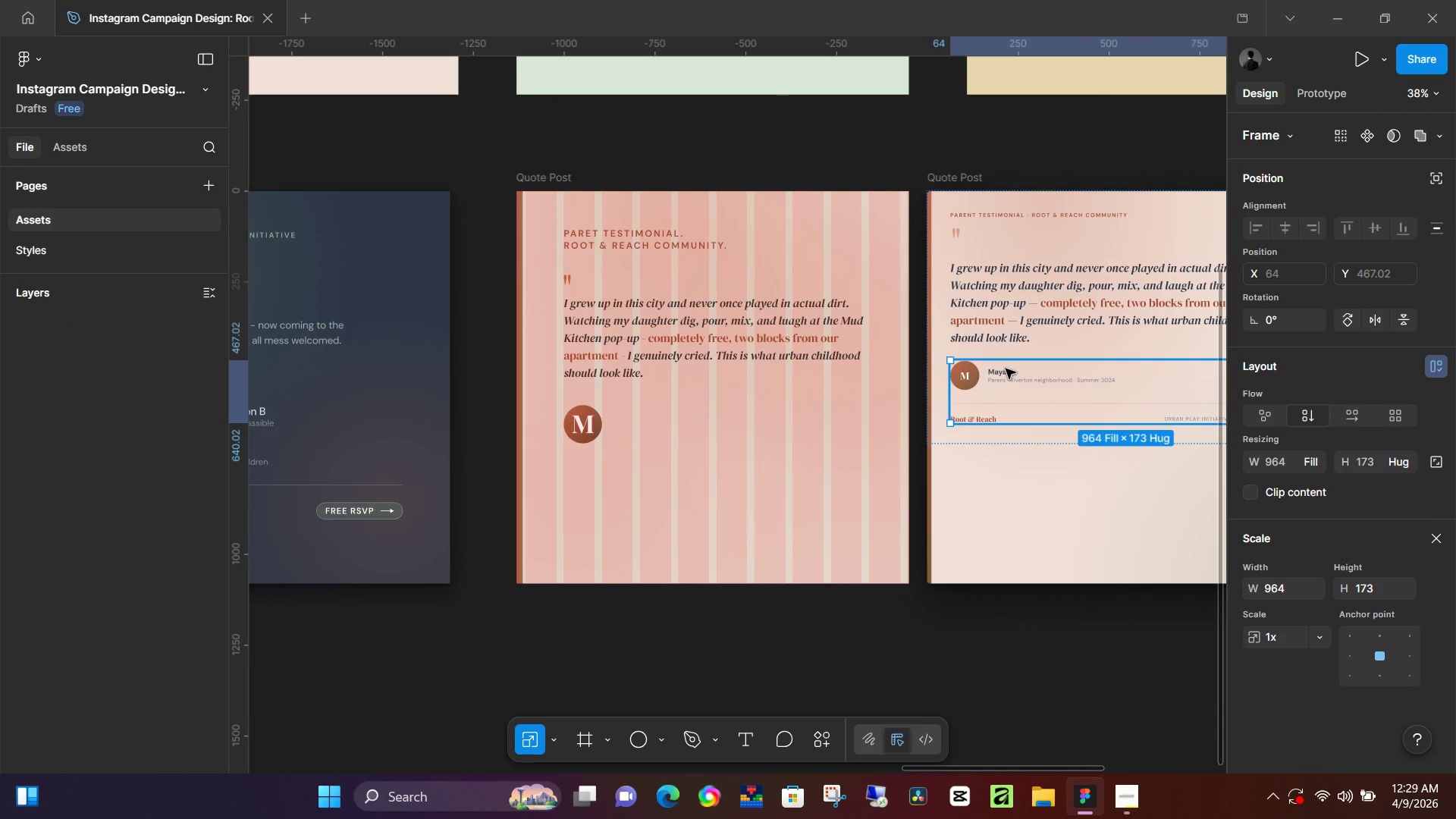 
double_click([1006, 369])
 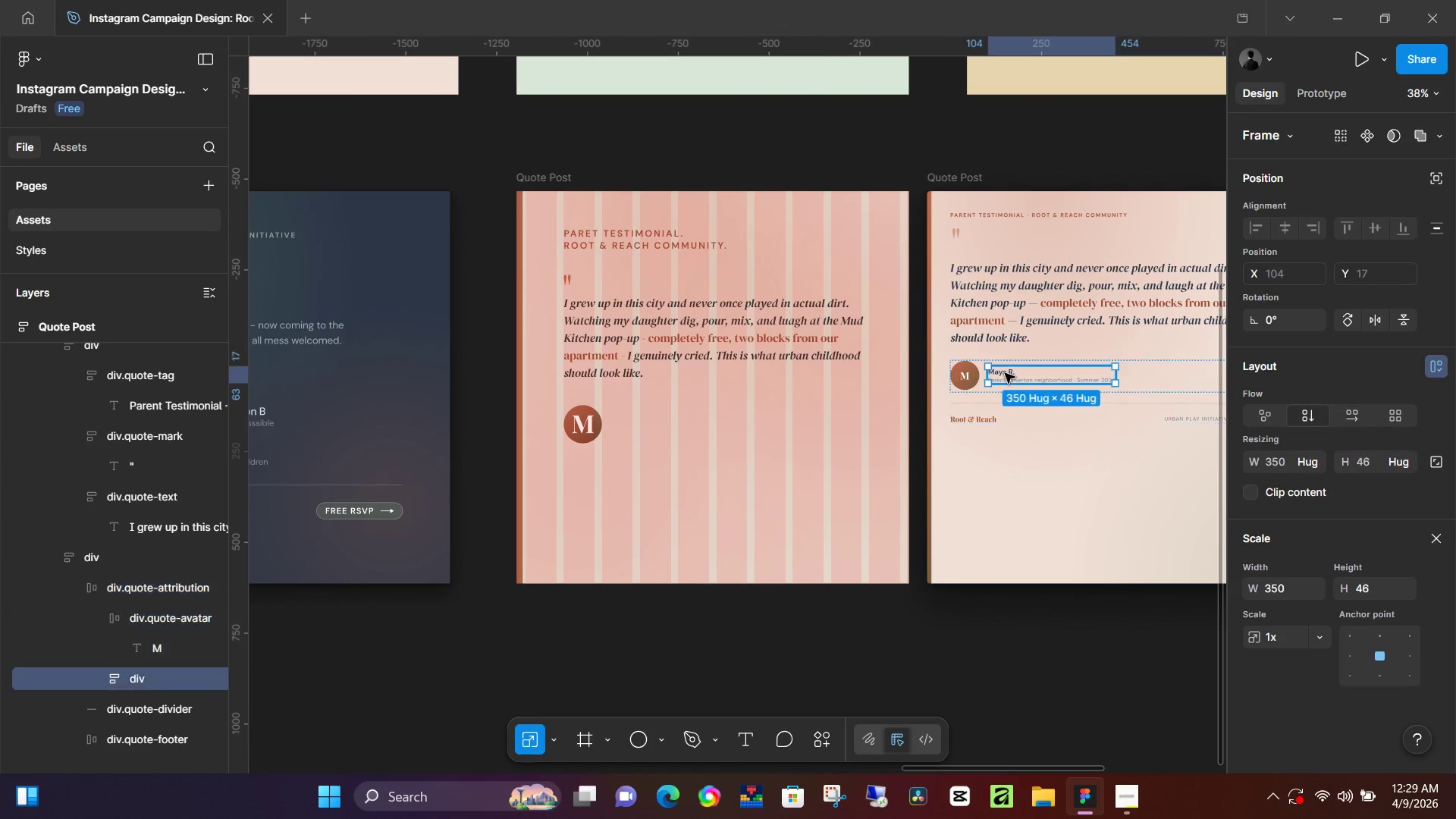 
triple_click([1005, 373])
 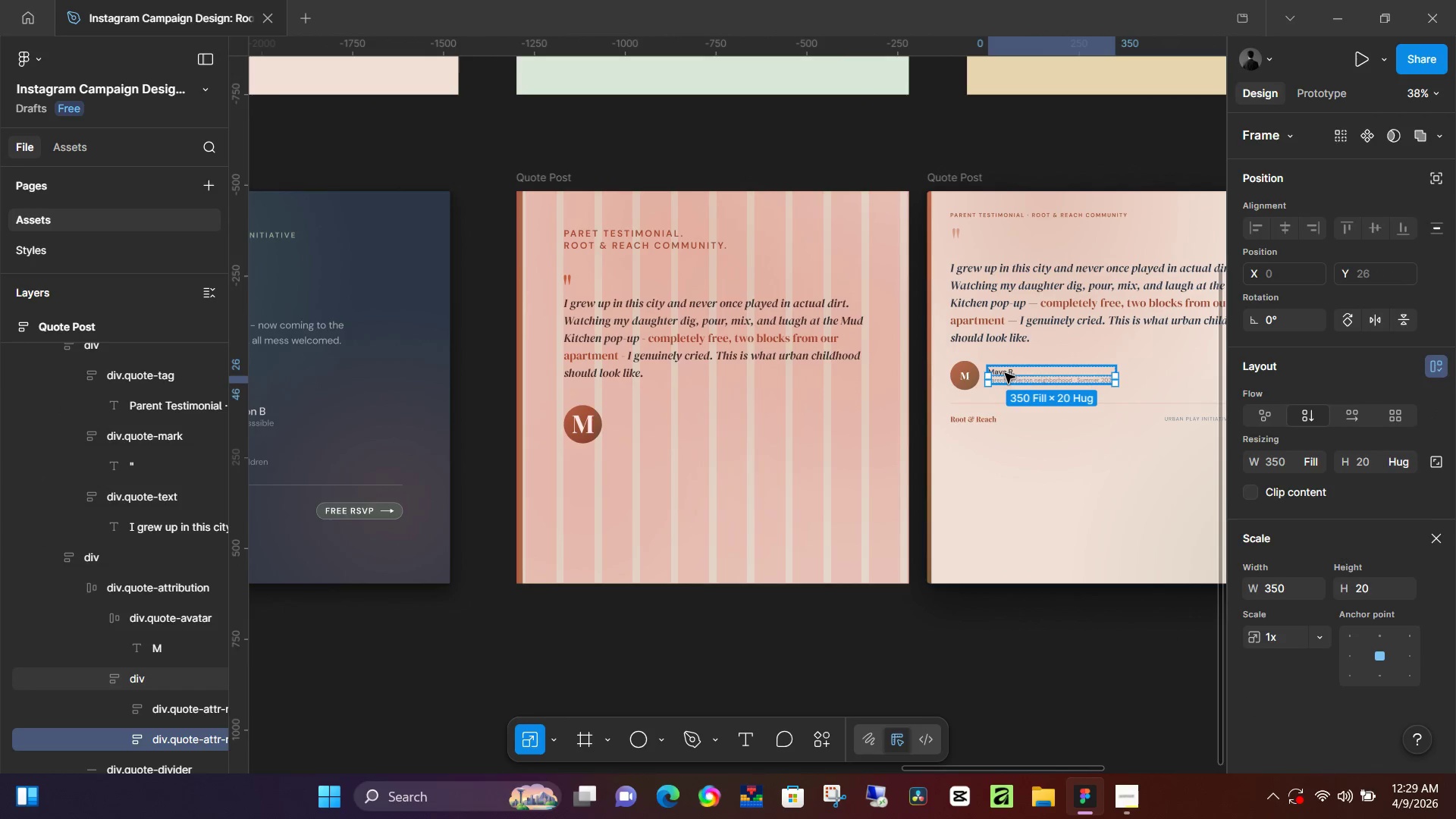 
triple_click([1005, 373])
 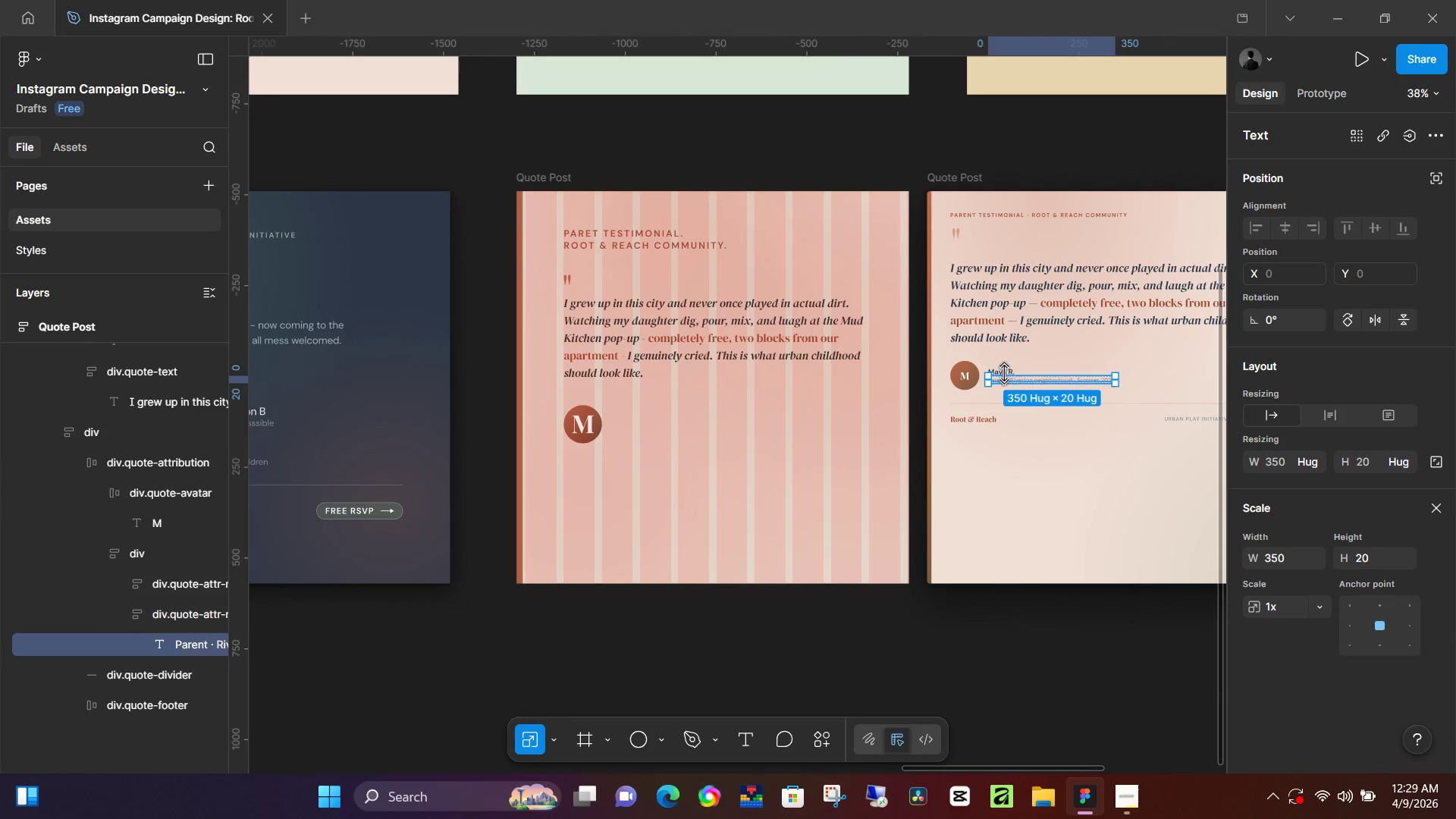 
triple_click([1005, 373])
 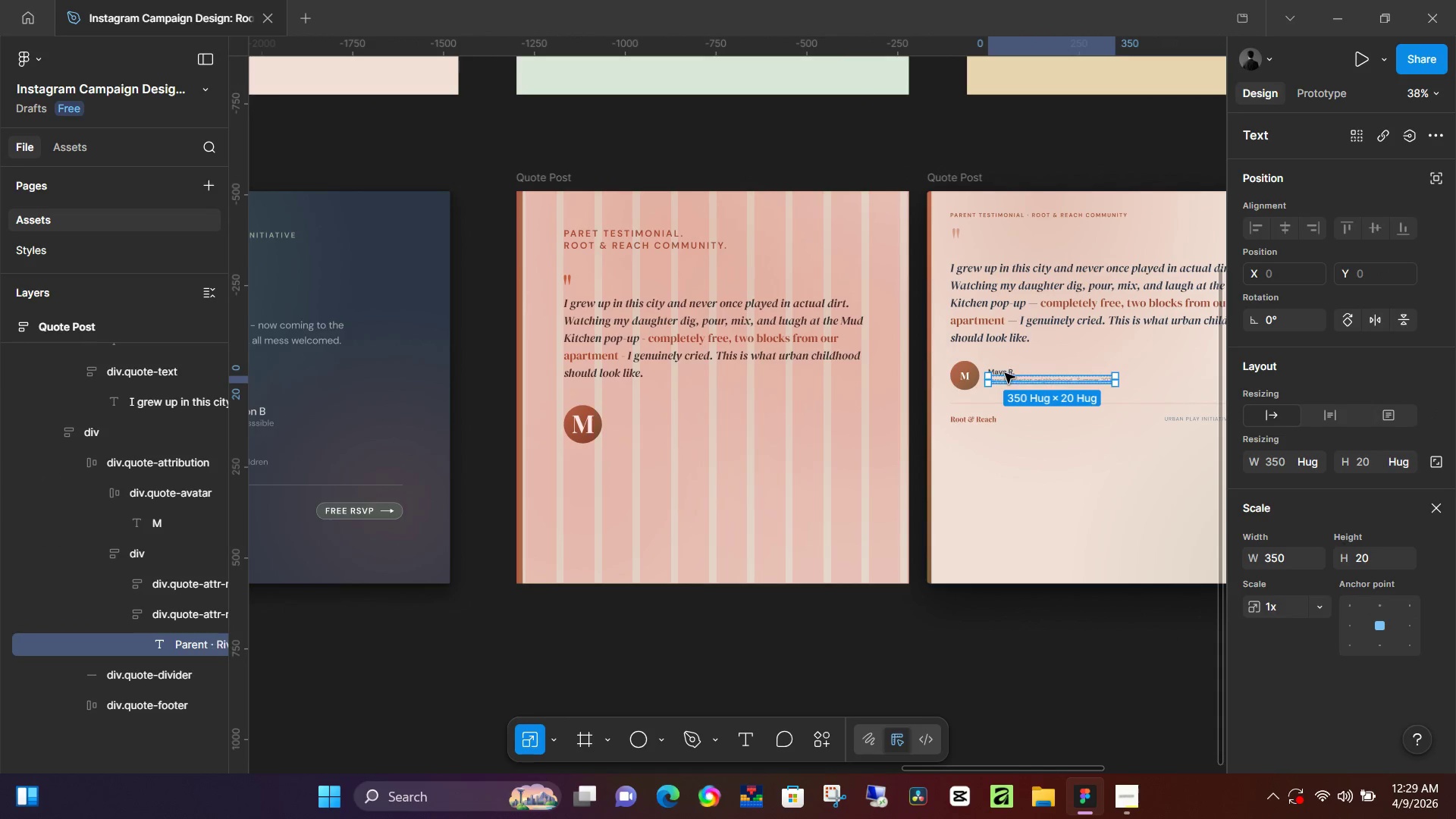 
triple_click([1005, 373])
 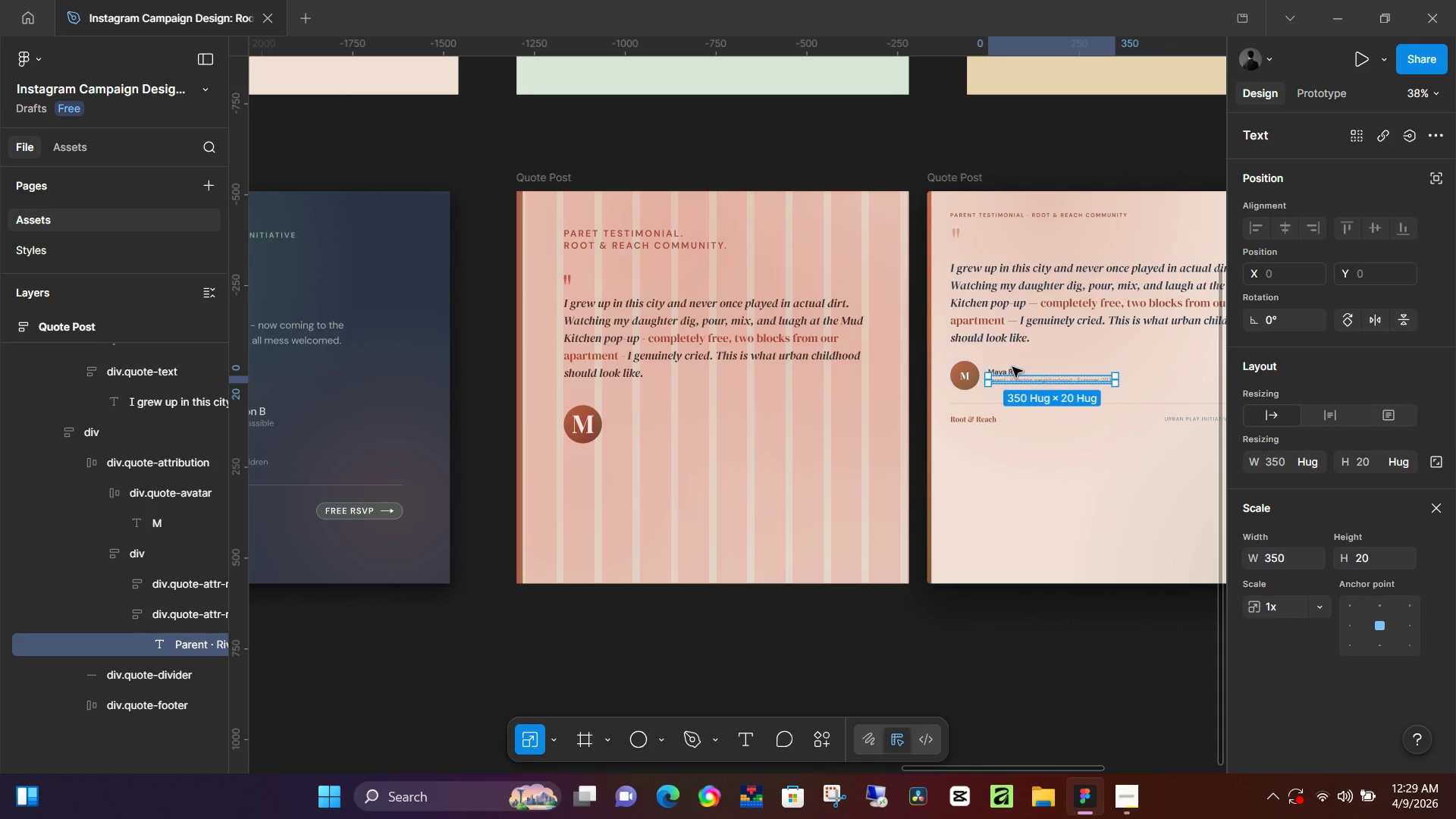 
double_click([1014, 366])
 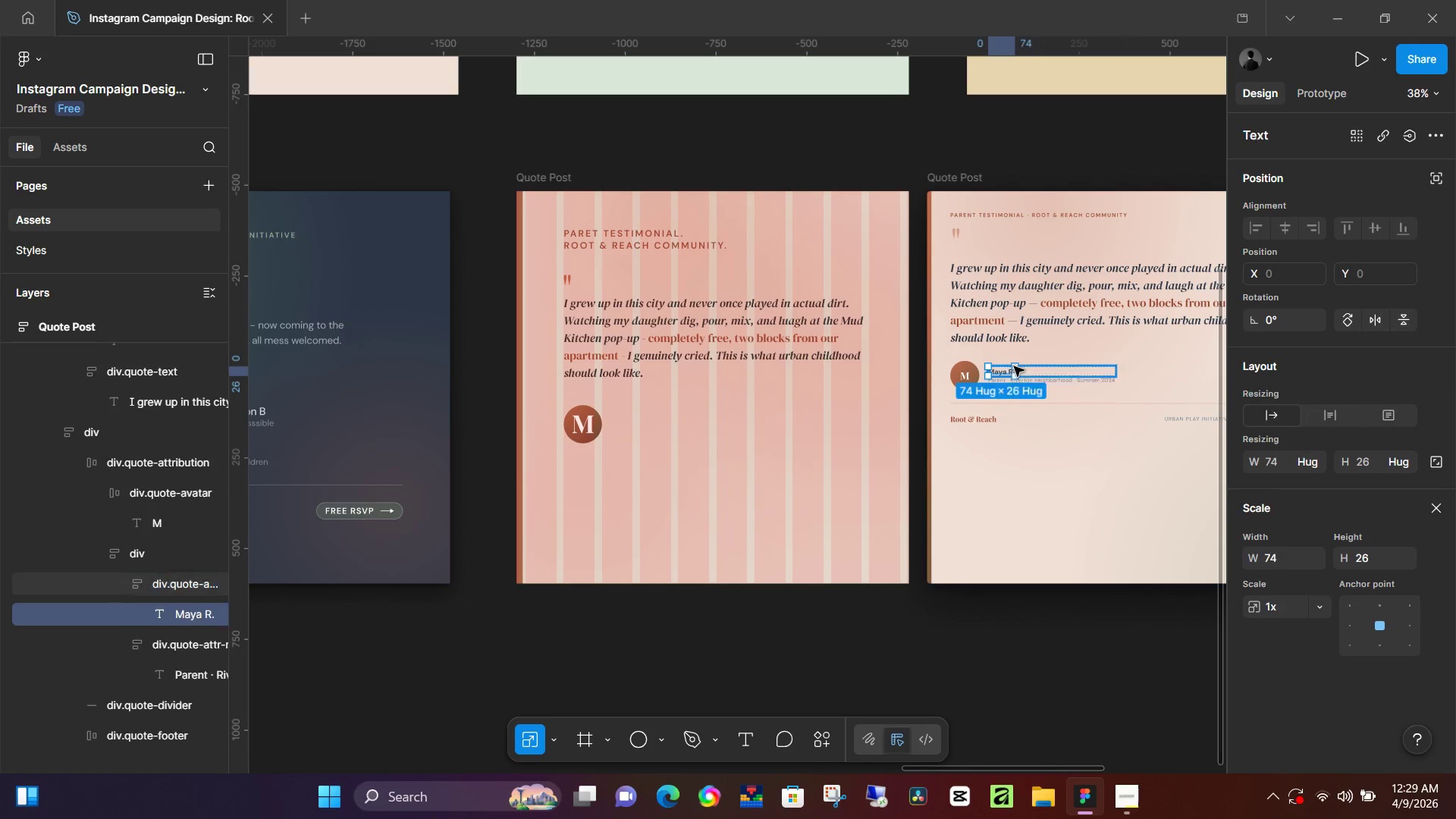 
triple_click([1014, 366])
 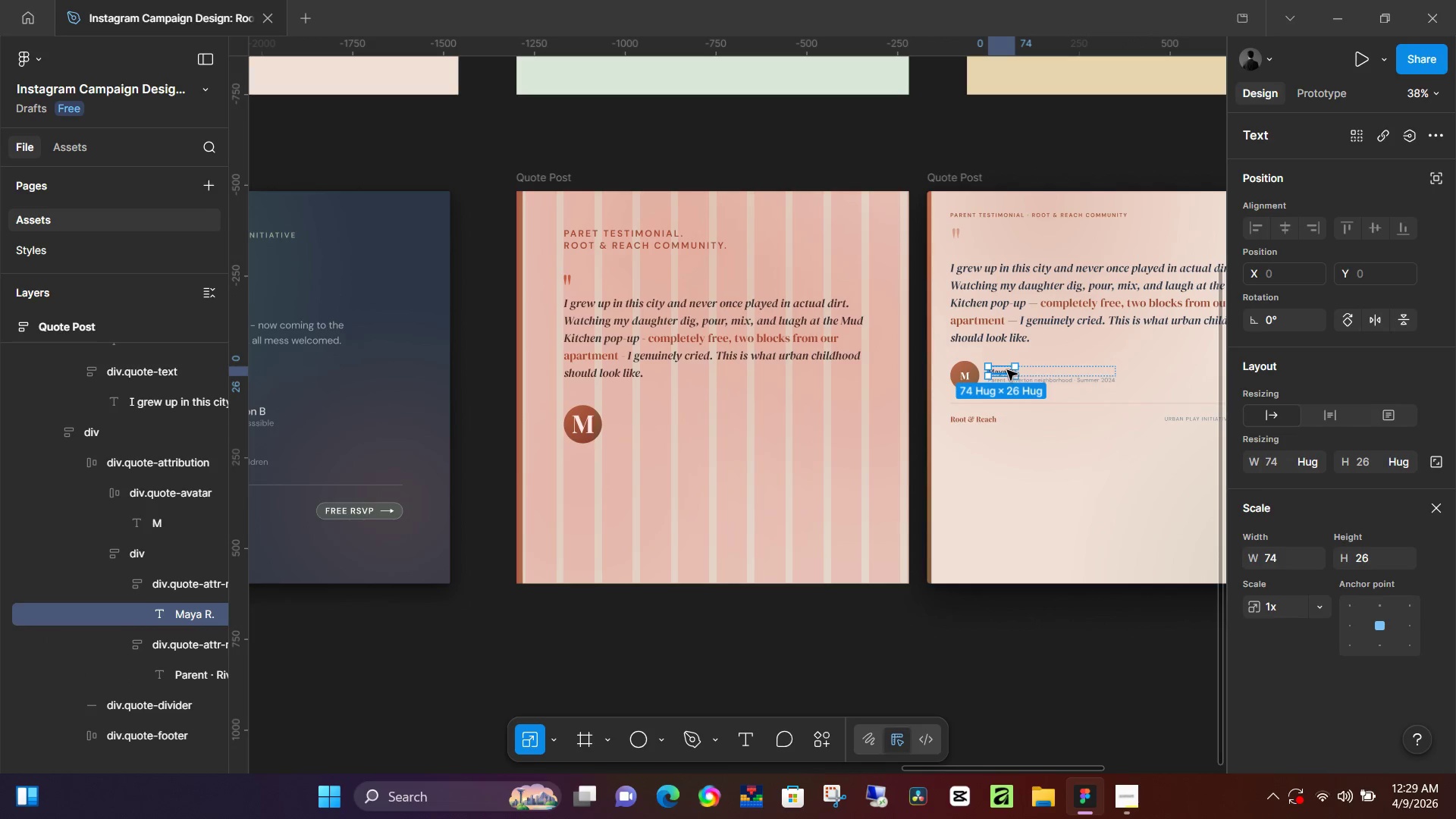 
double_click([1006, 371])
 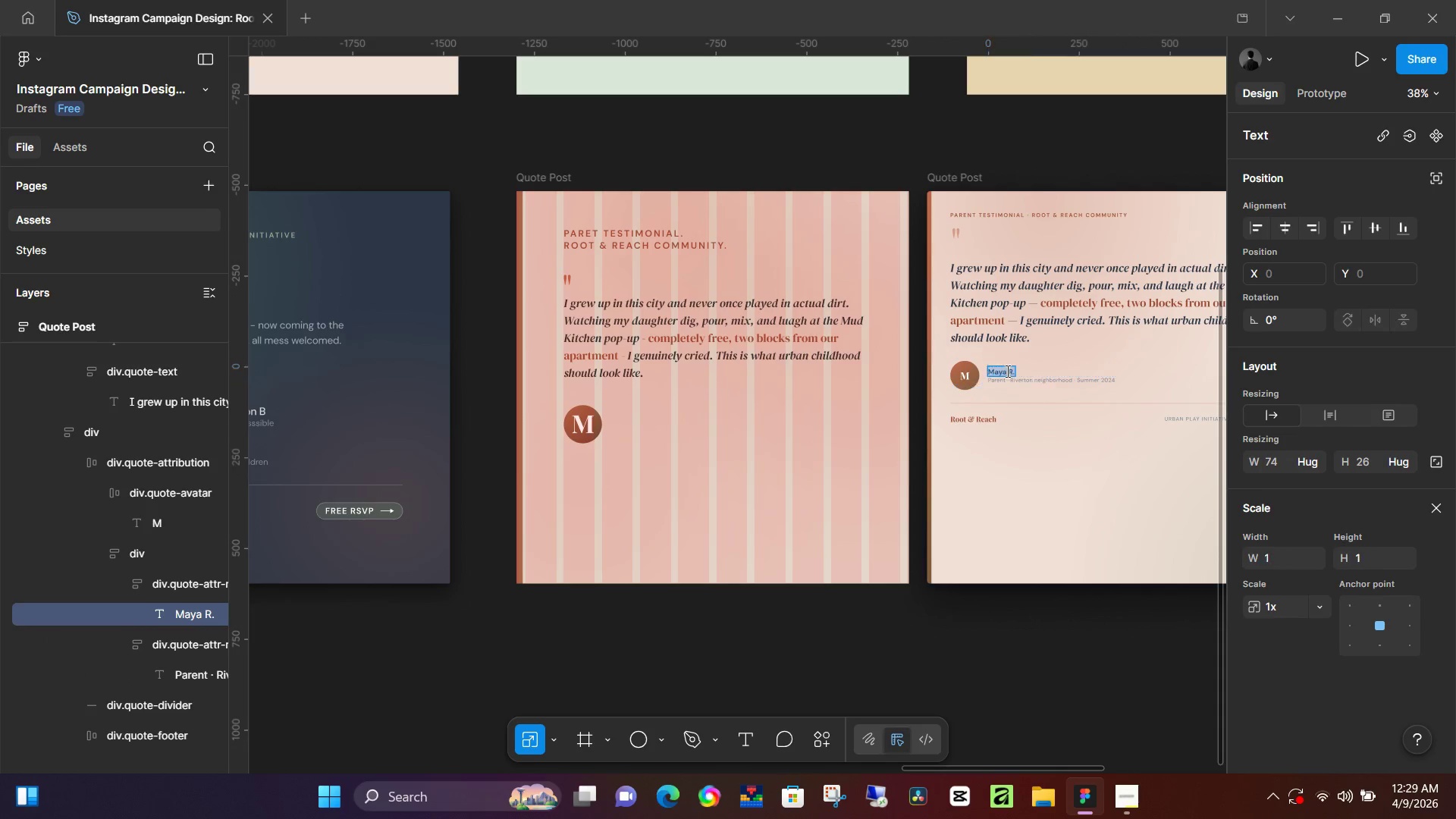 
triple_click([1006, 371])
 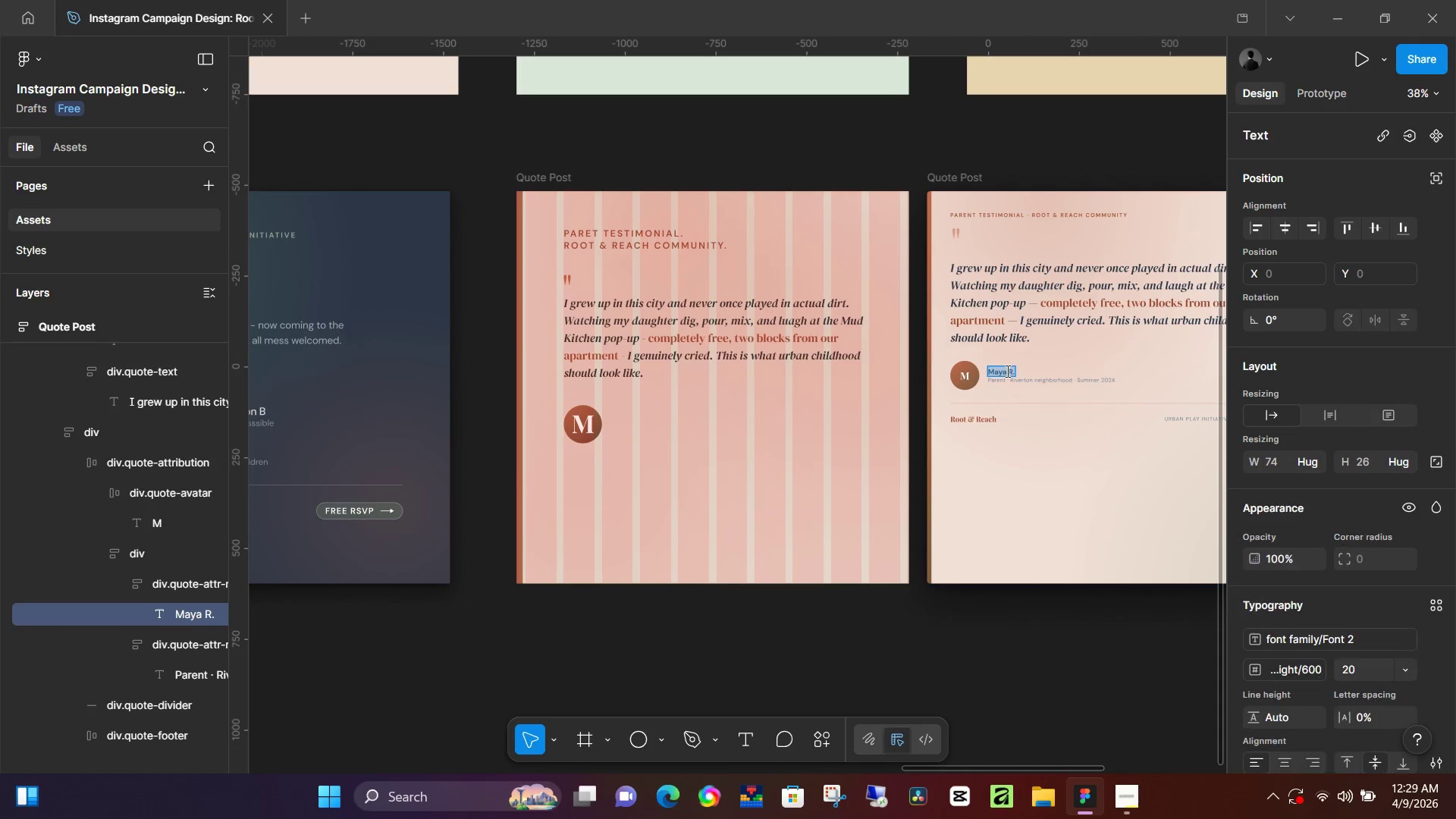 
triple_click([1006, 371])
 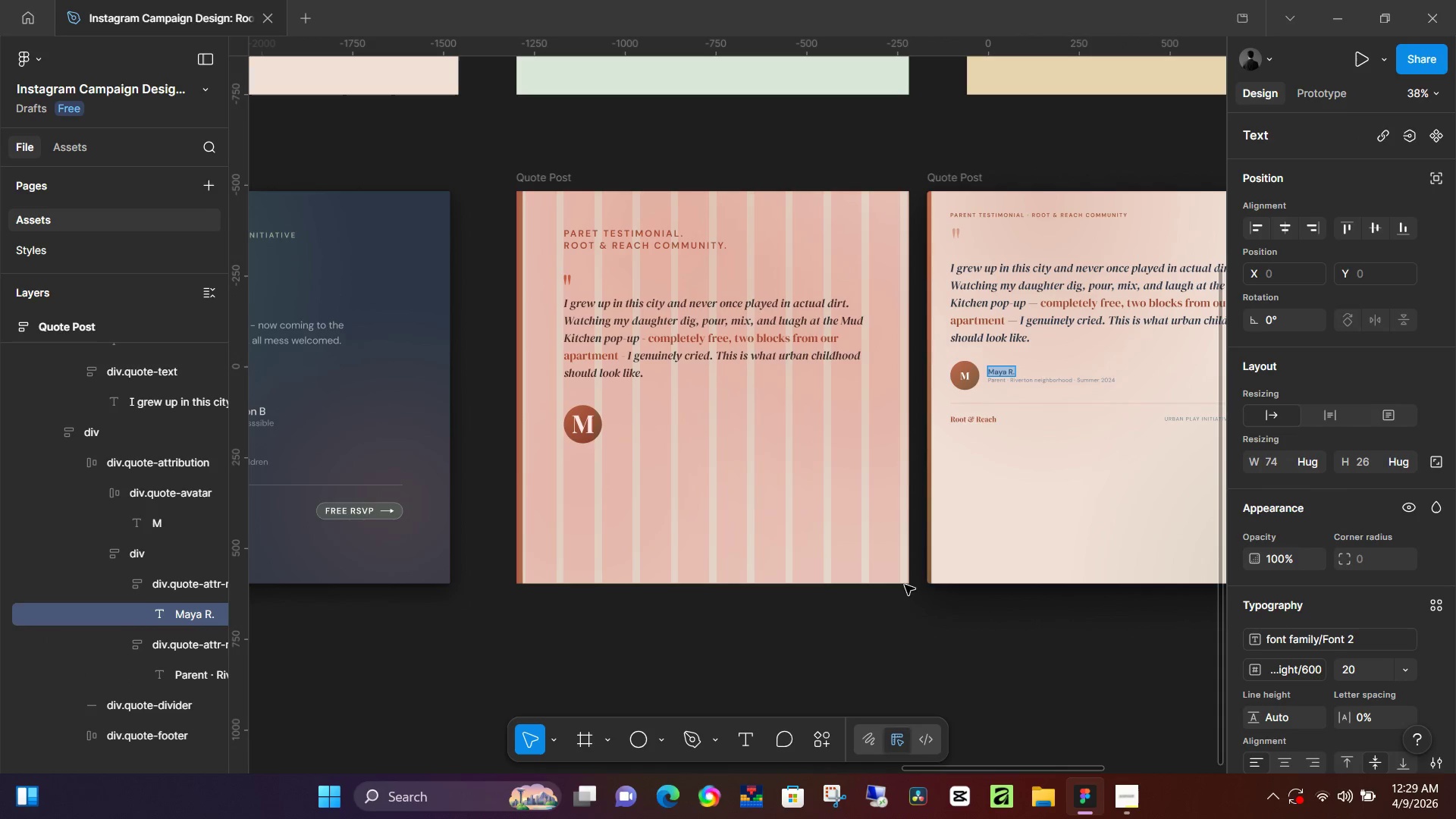 
left_click([876, 609])
 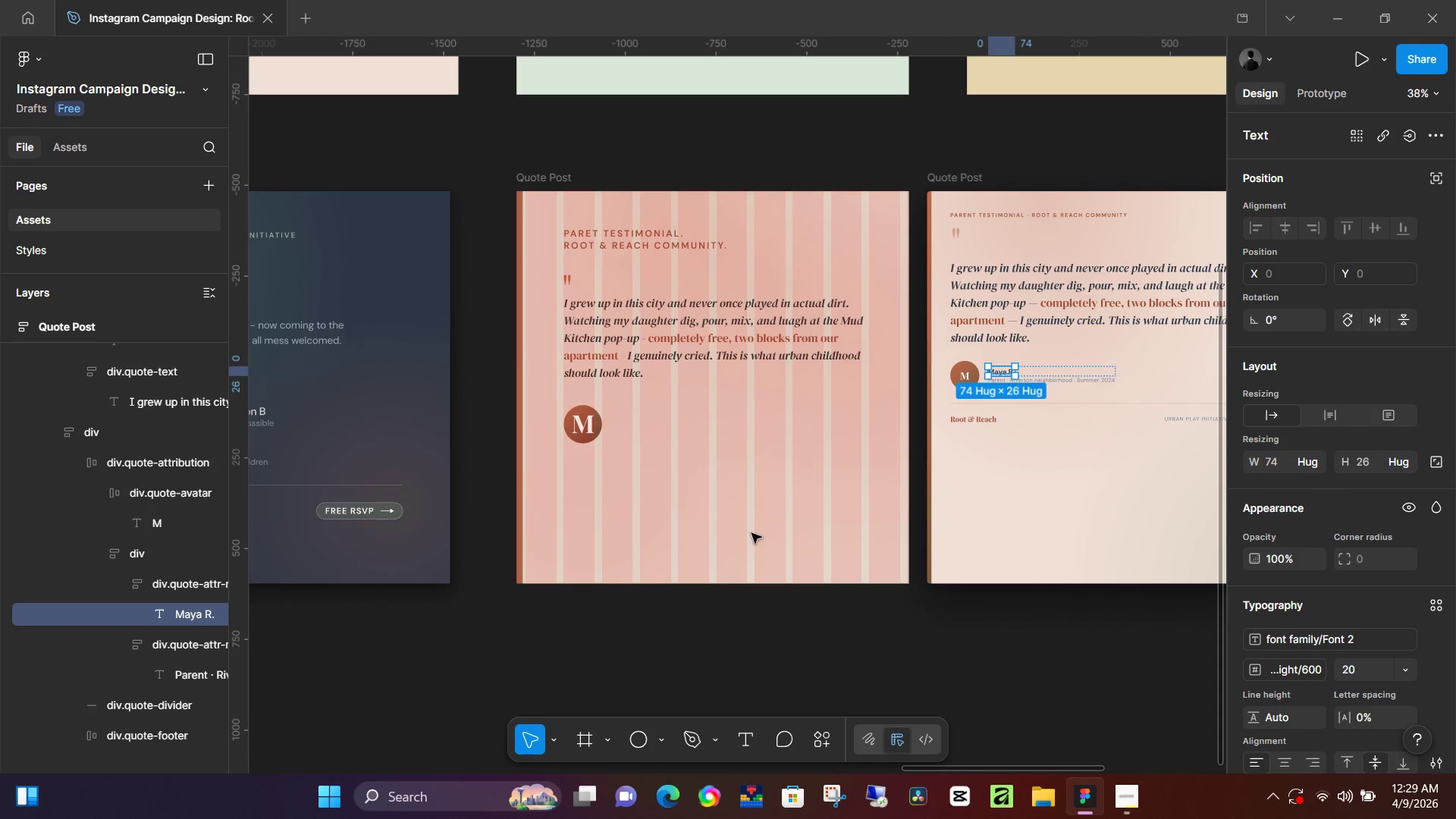 
hold_key(key=ControlLeft, duration=0.58)
scroll: coordinate [633, 472], scroll_direction: up, amount: 6.0
 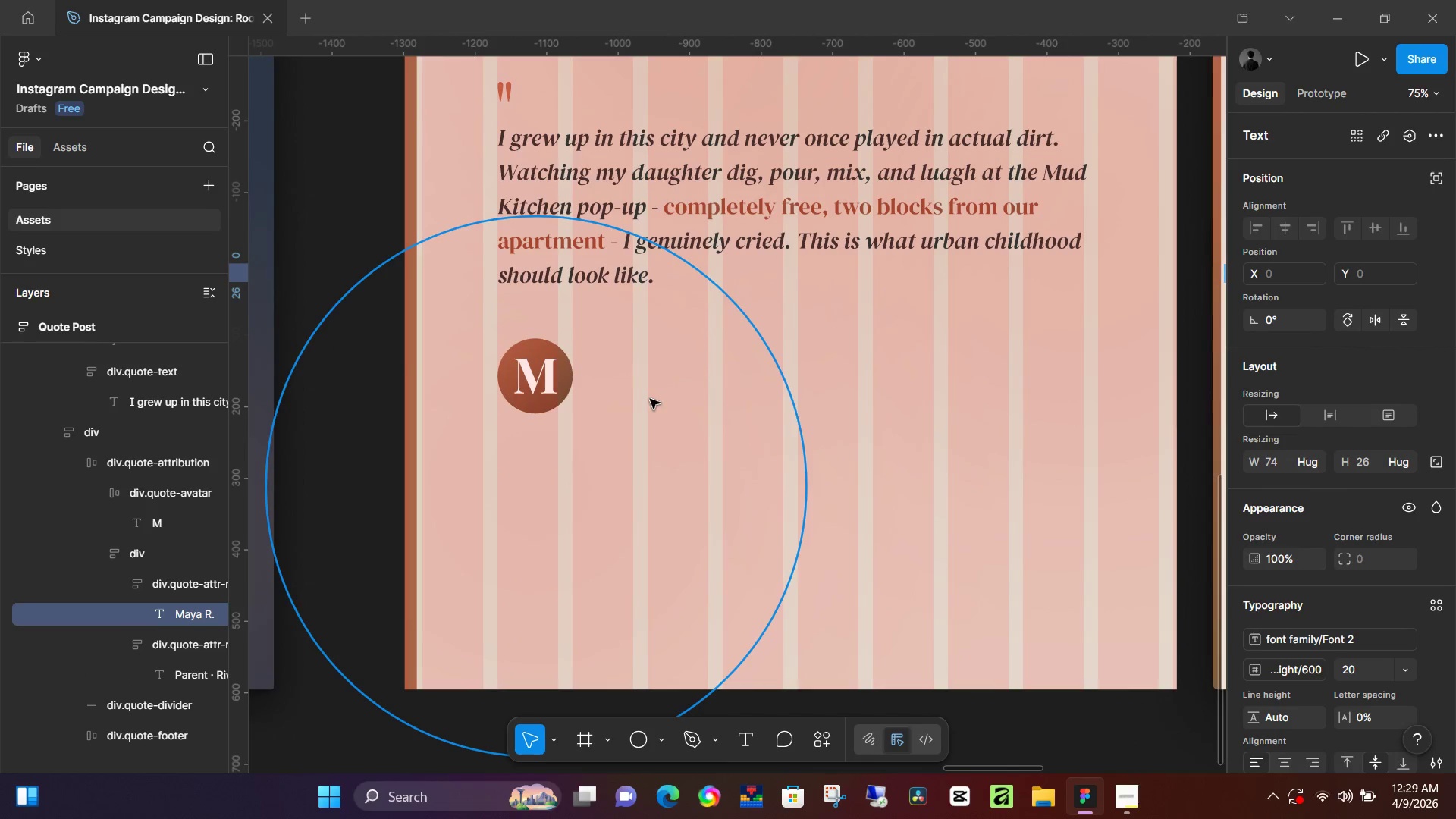 
key(T)
 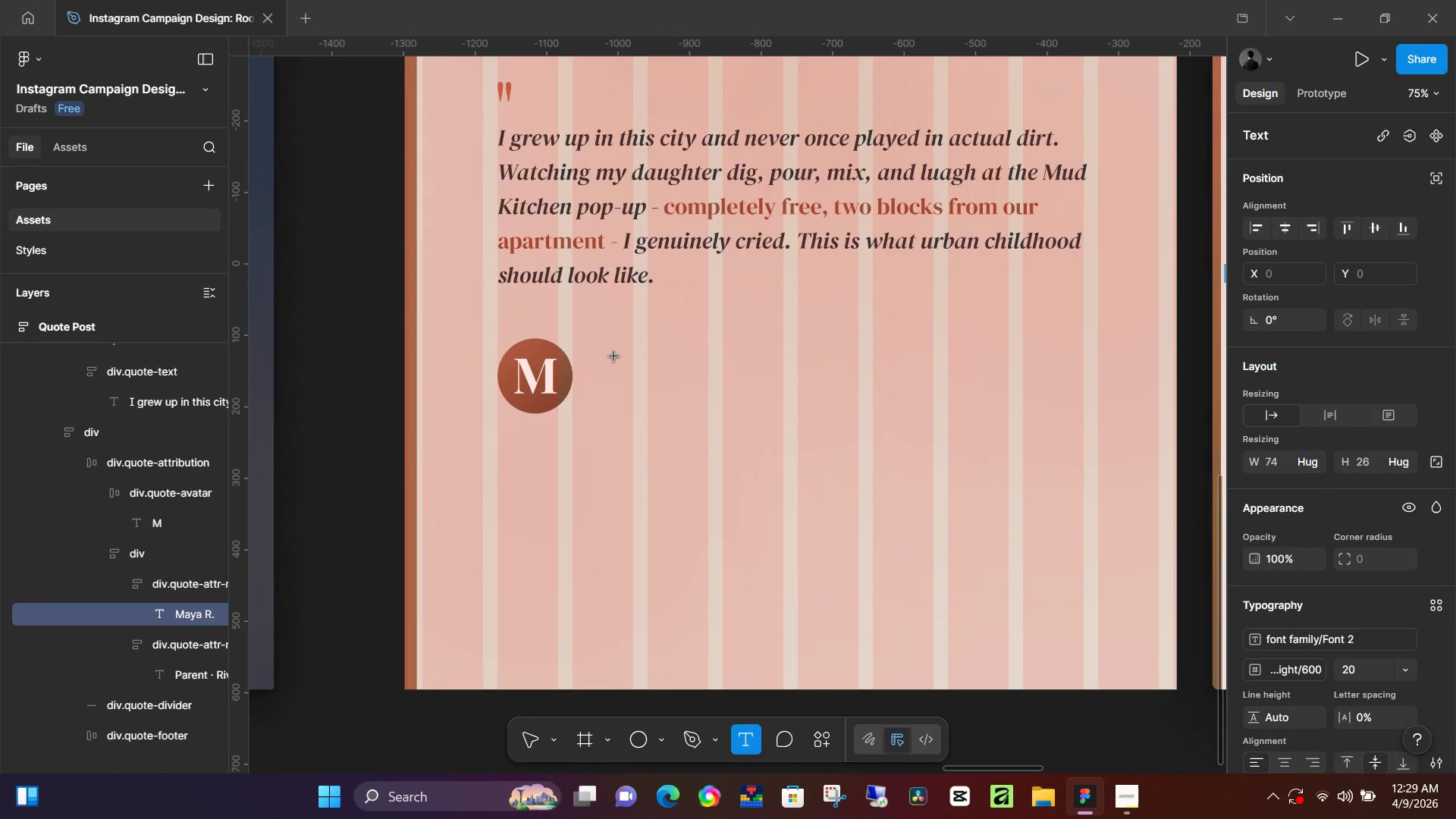 
left_click([614, 356])
 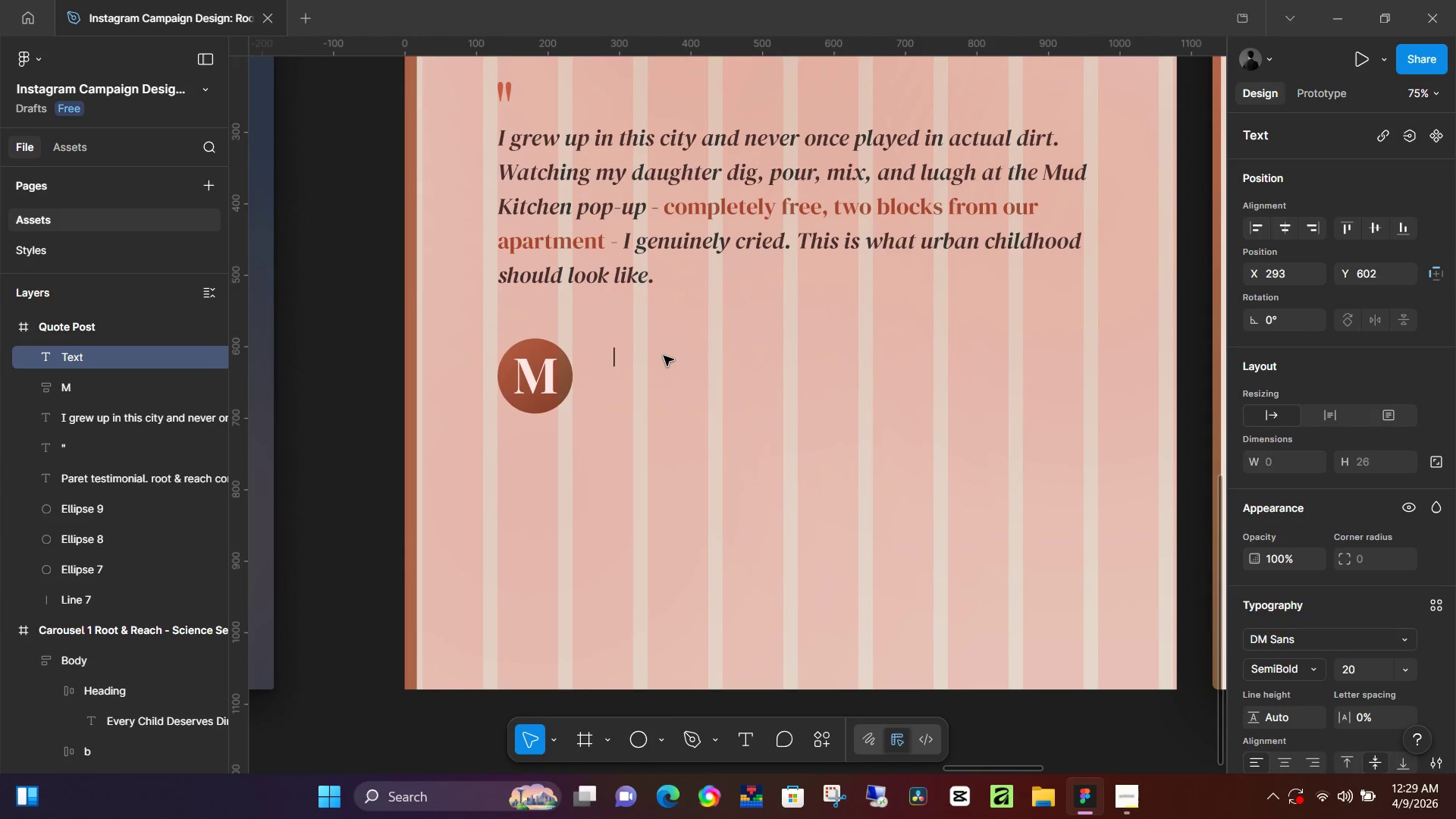 
type(Maya)
 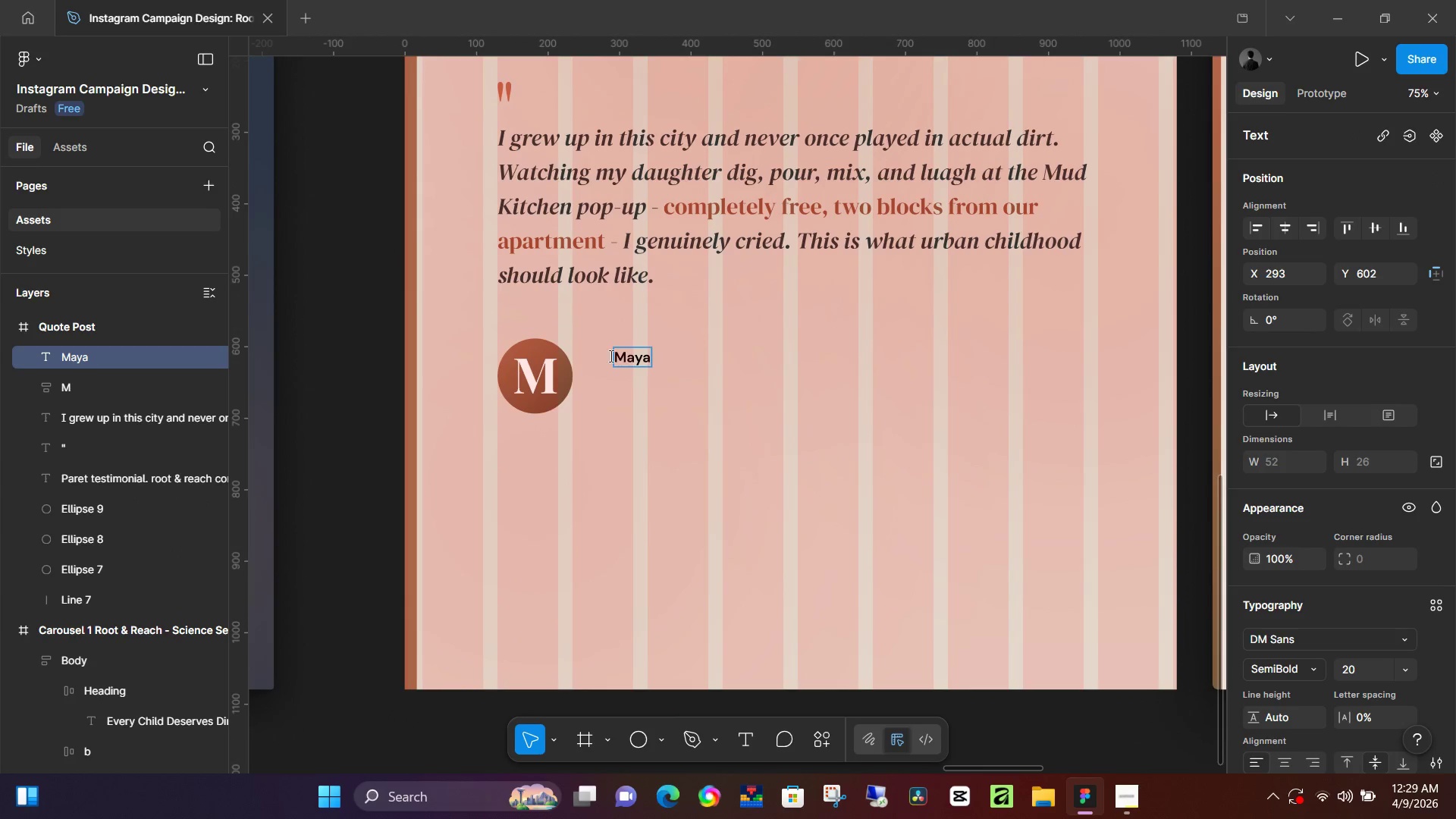 
hold_key(key=ControlLeft, duration=1.05)
scroll: coordinate [925, 569], scroll_direction: down, amount: 6.0
 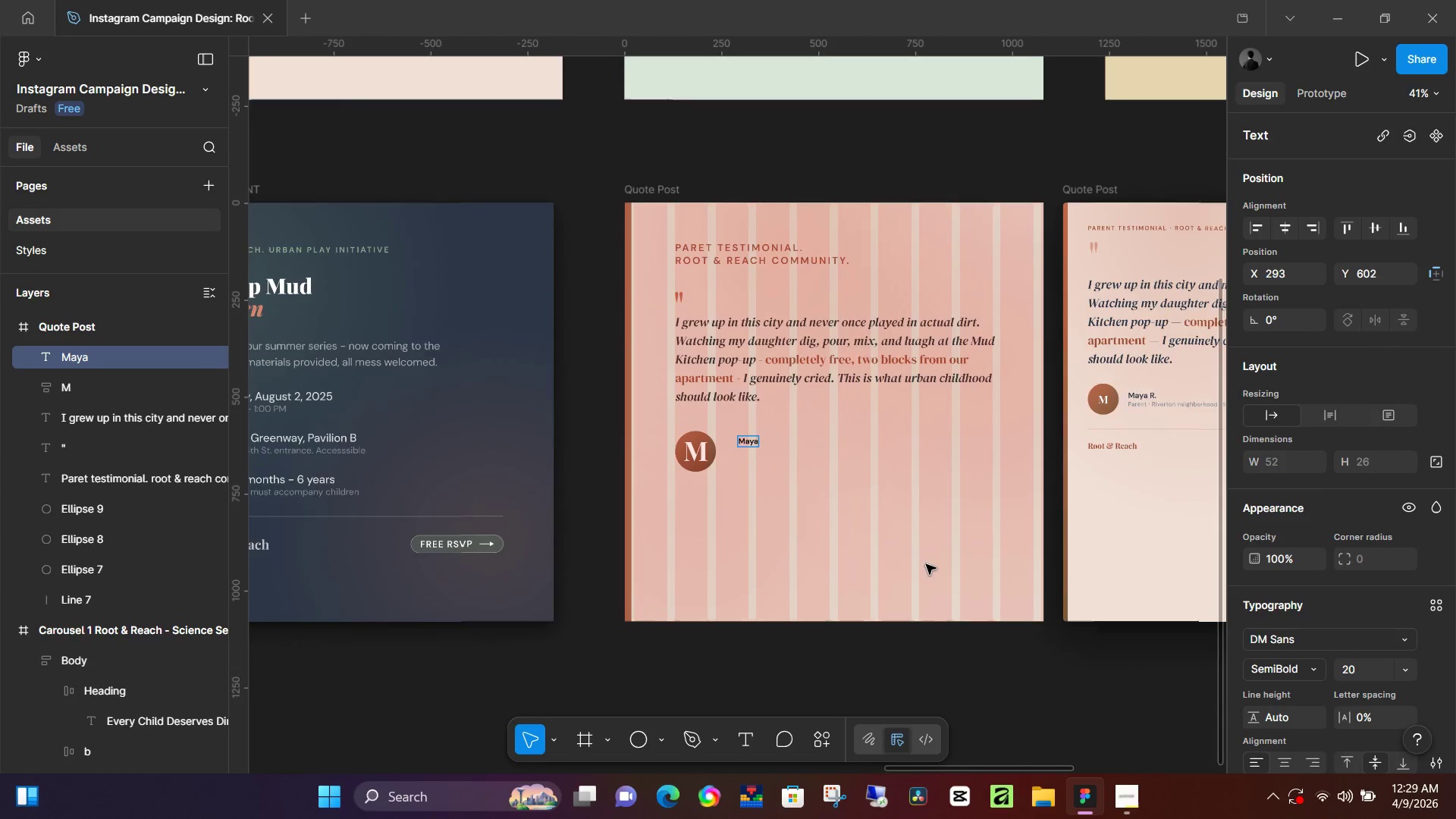 
key(Space)
 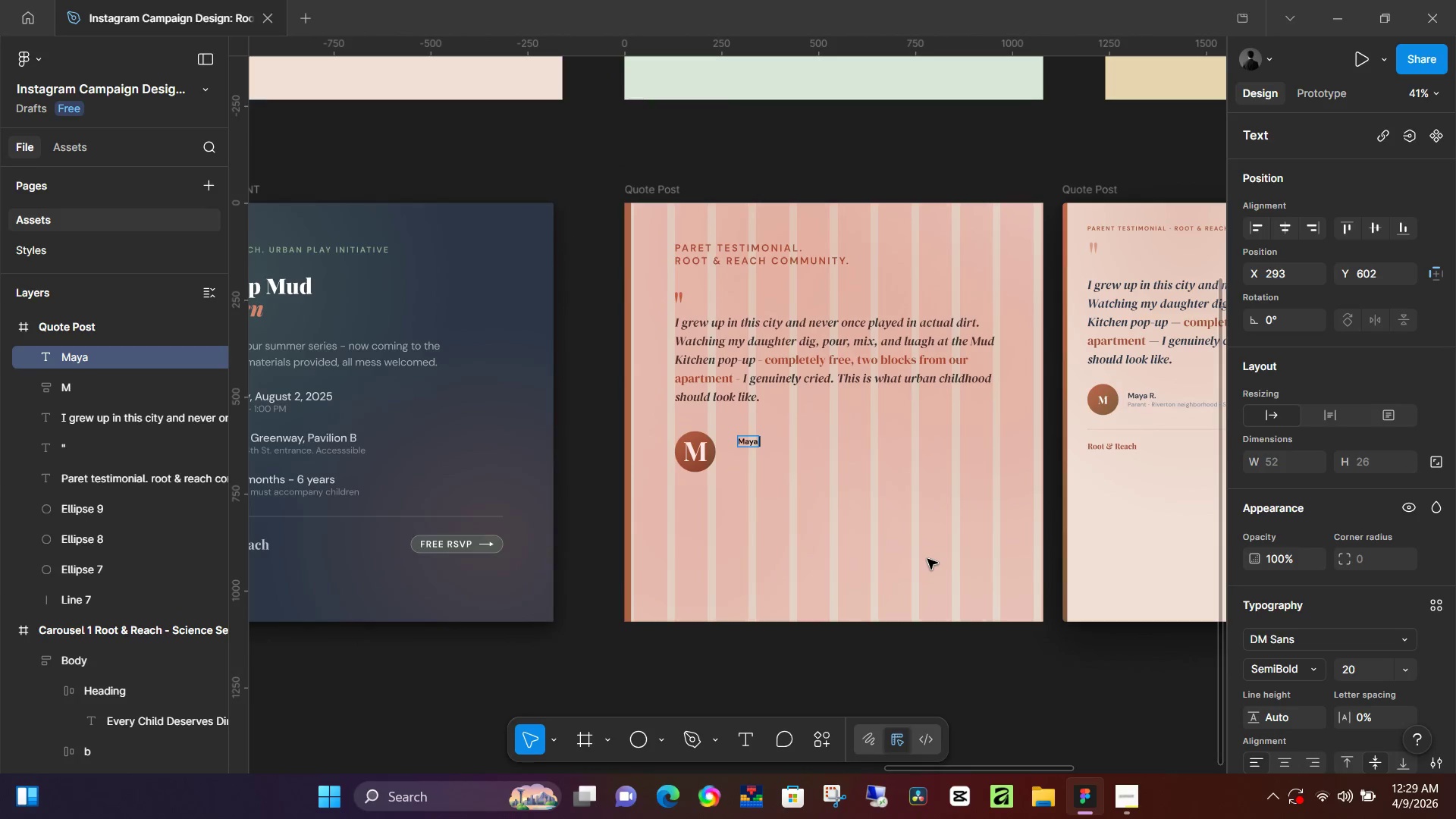 
key(Shift+R)
 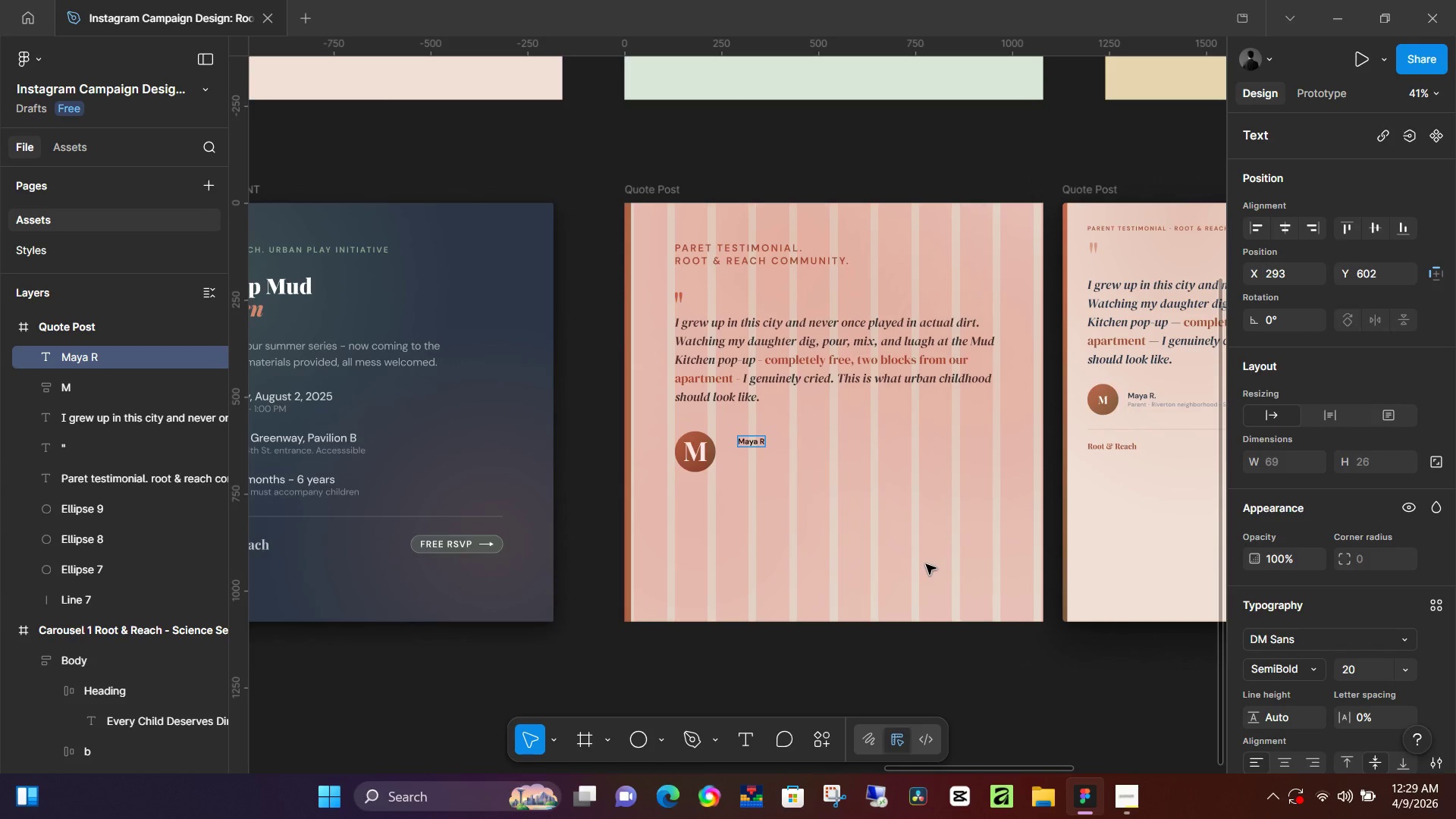 
key(Period)
 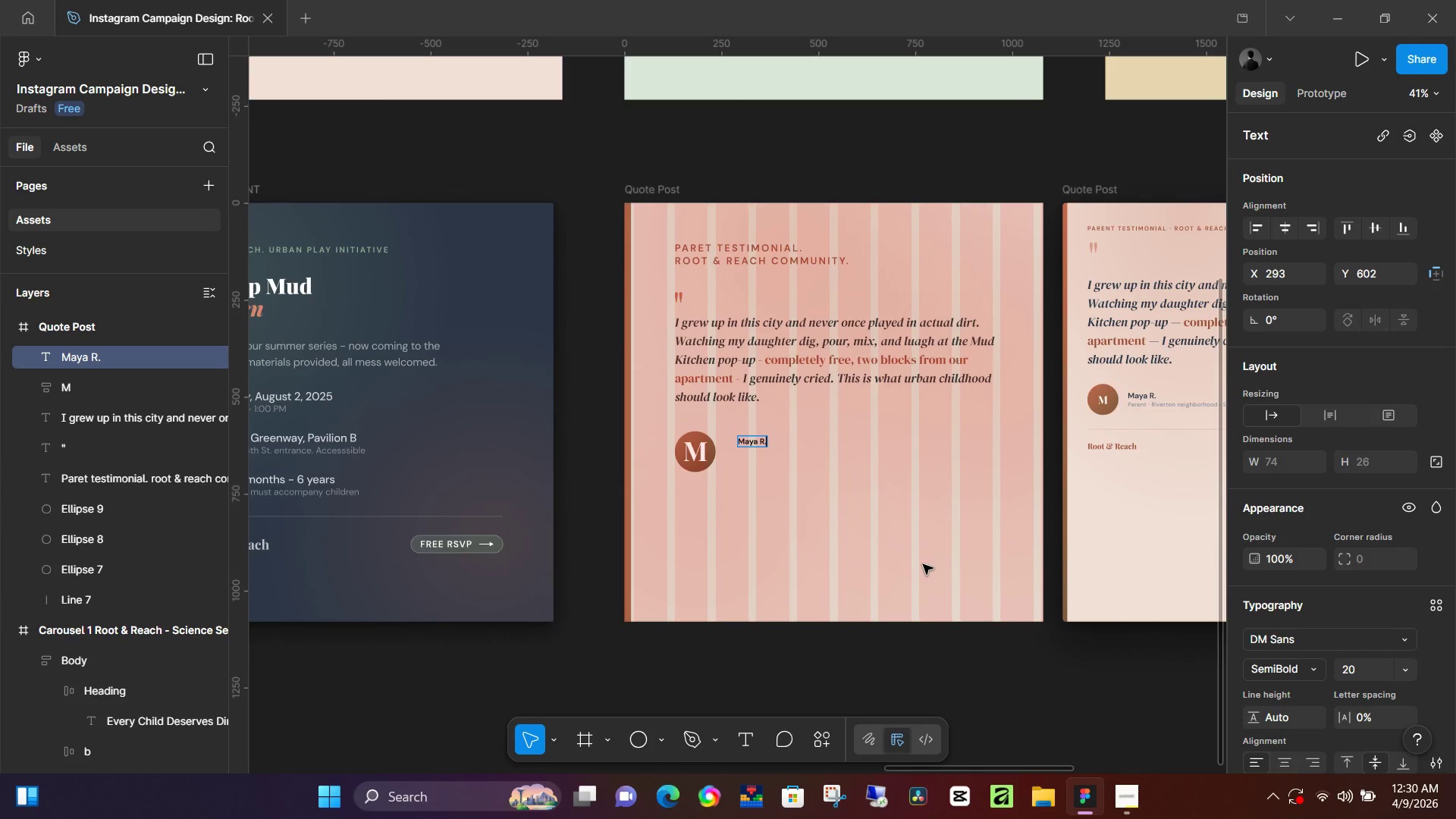 
wait(57.64)
 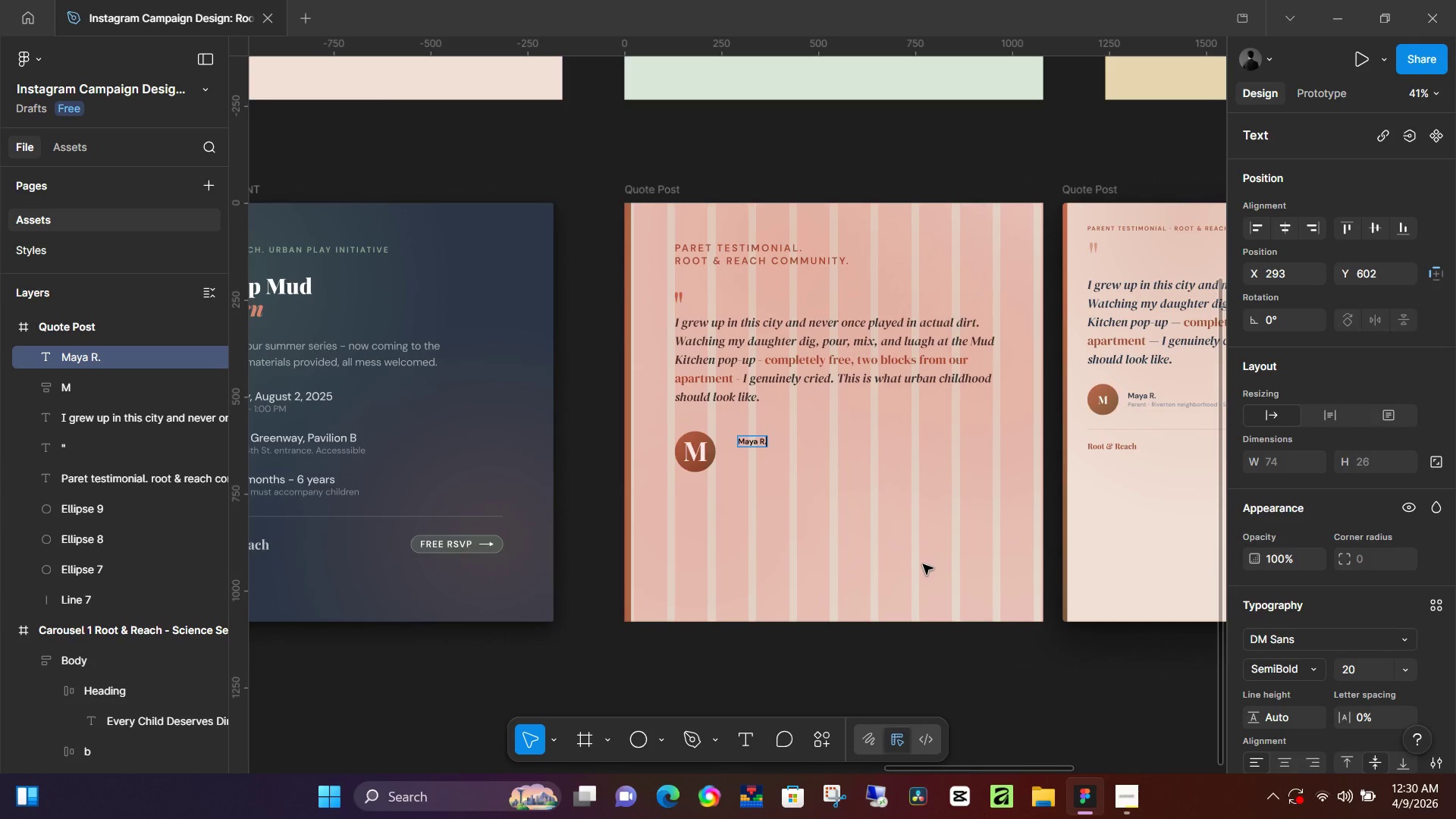 
left_click([858, 444])
 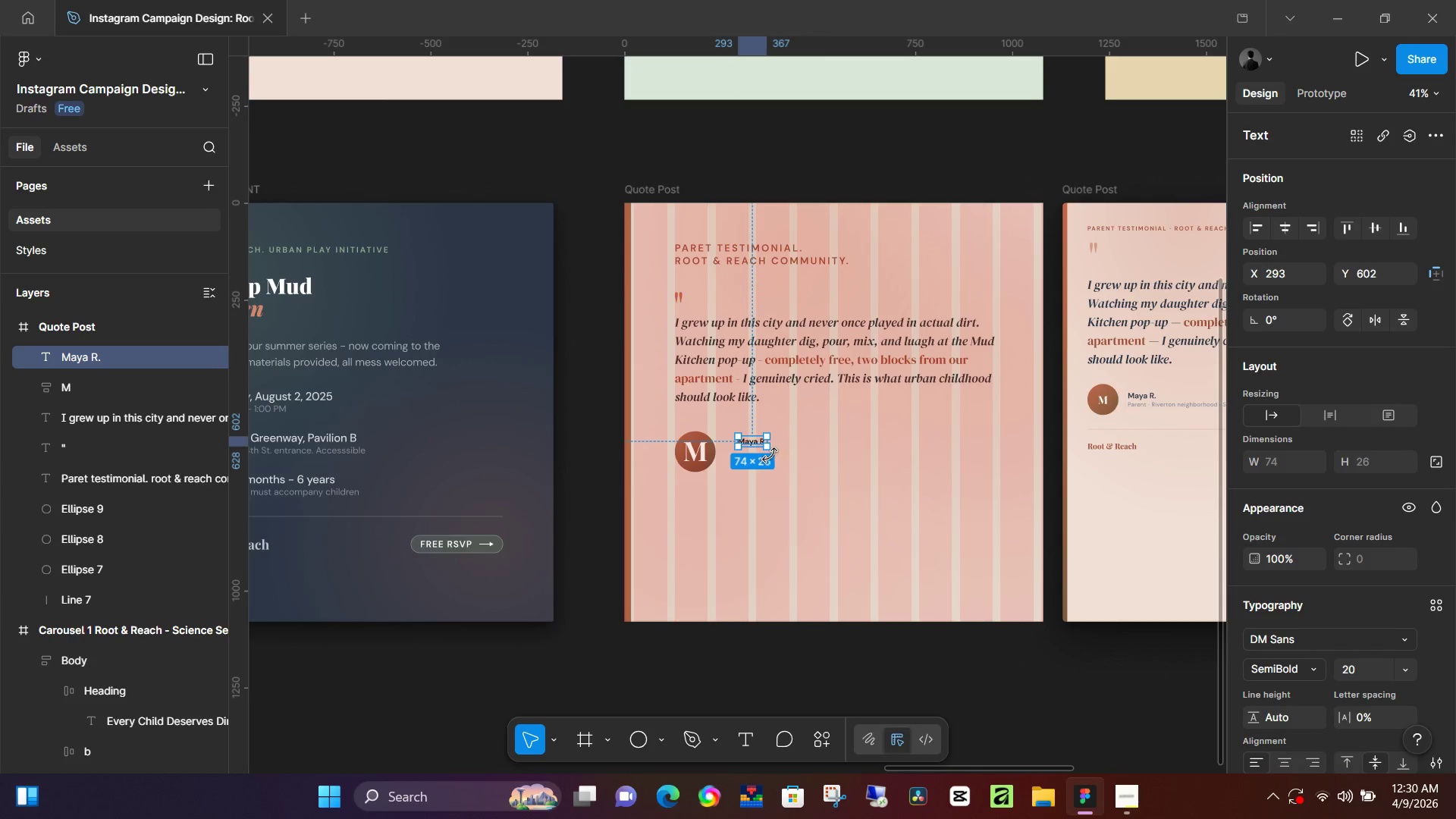 
key(K)
 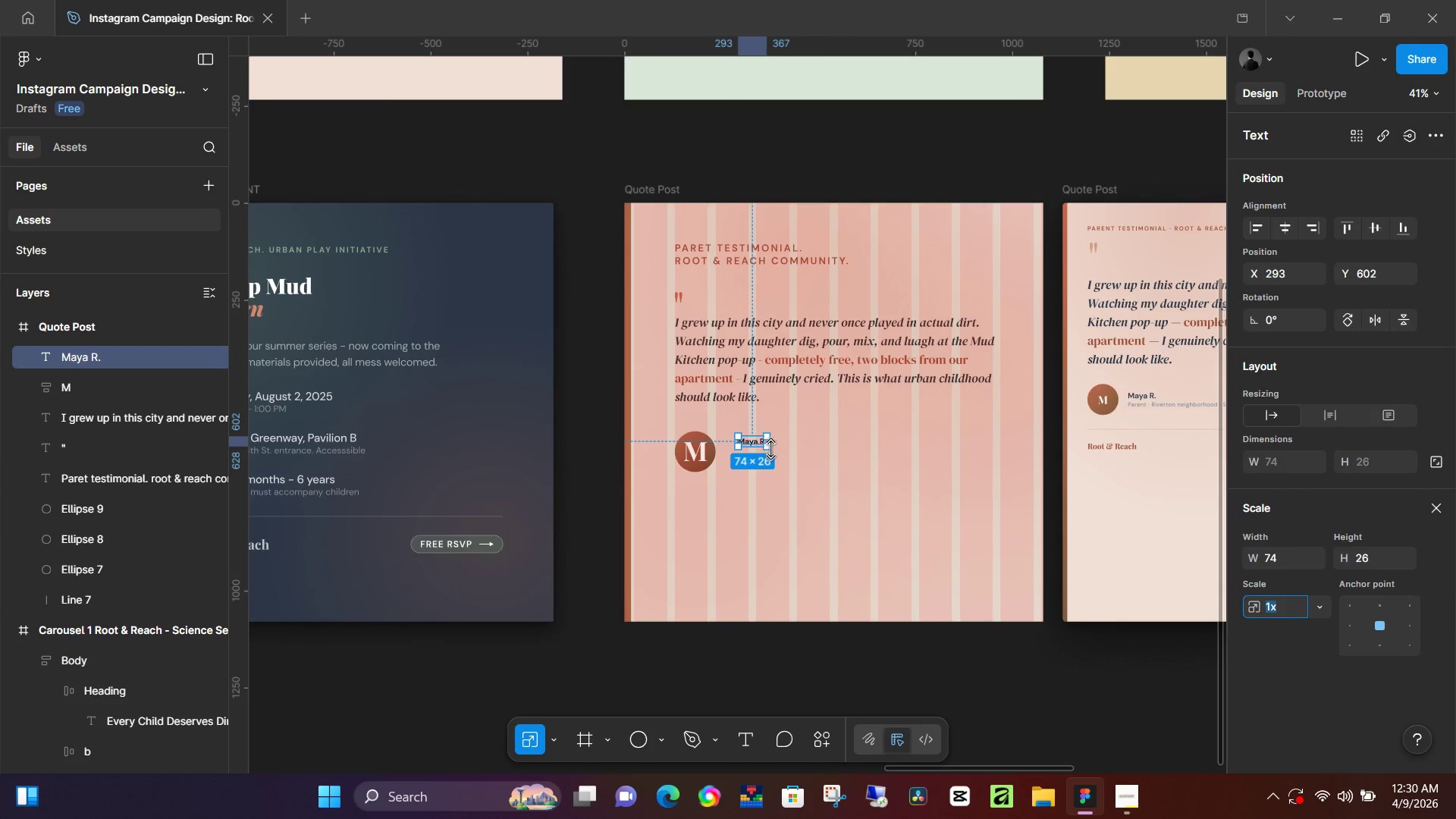 
hold_key(key=ControlLeft, duration=0.55)
scroll: coordinate [772, 449], scroll_direction: up, amount: 6.0
 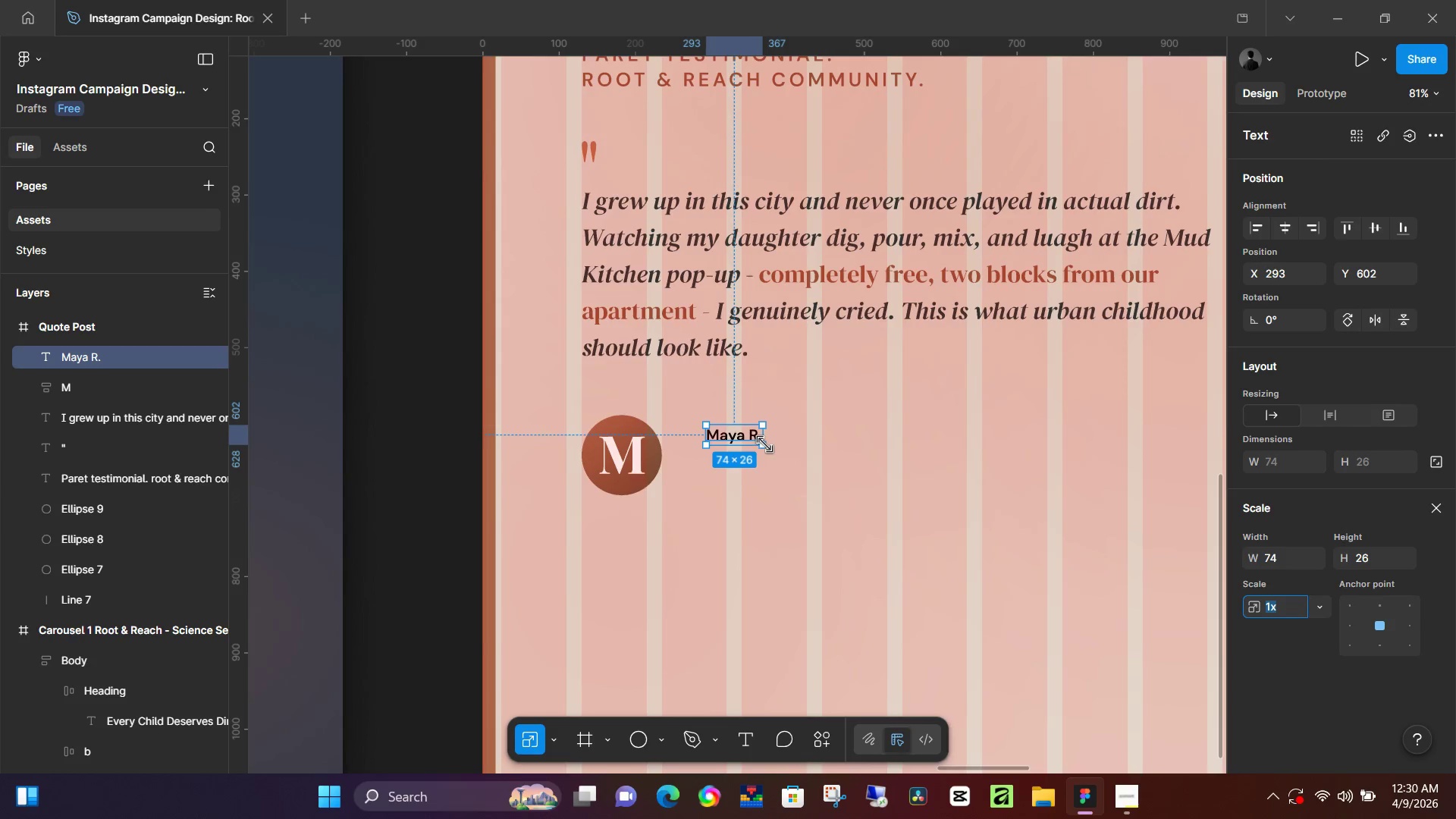 
left_click_drag(start_coordinate=[764, 444], to_coordinate=[789, 450])
 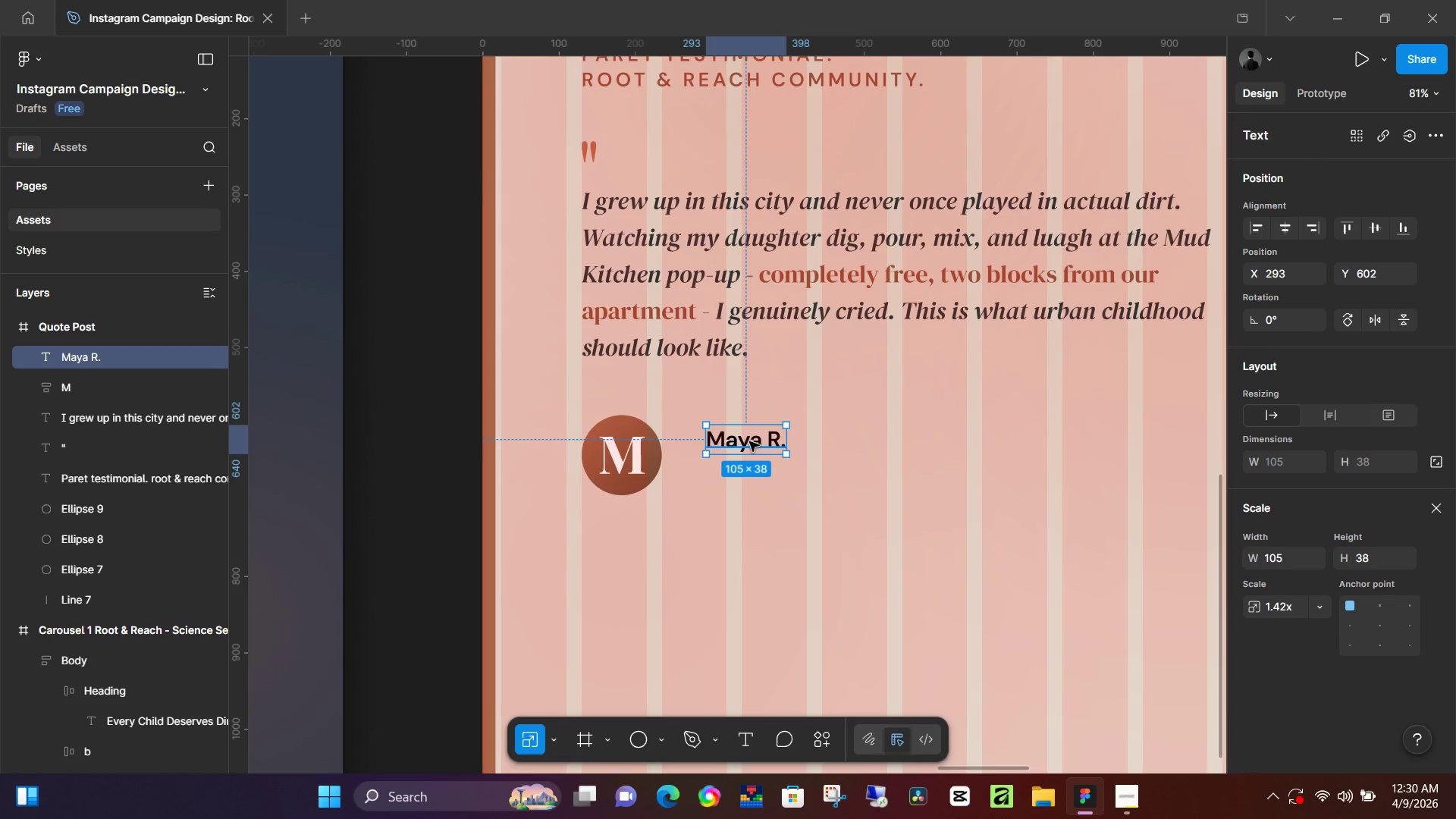 
left_click_drag(start_coordinate=[749, 441], to_coordinate=[724, 446])
 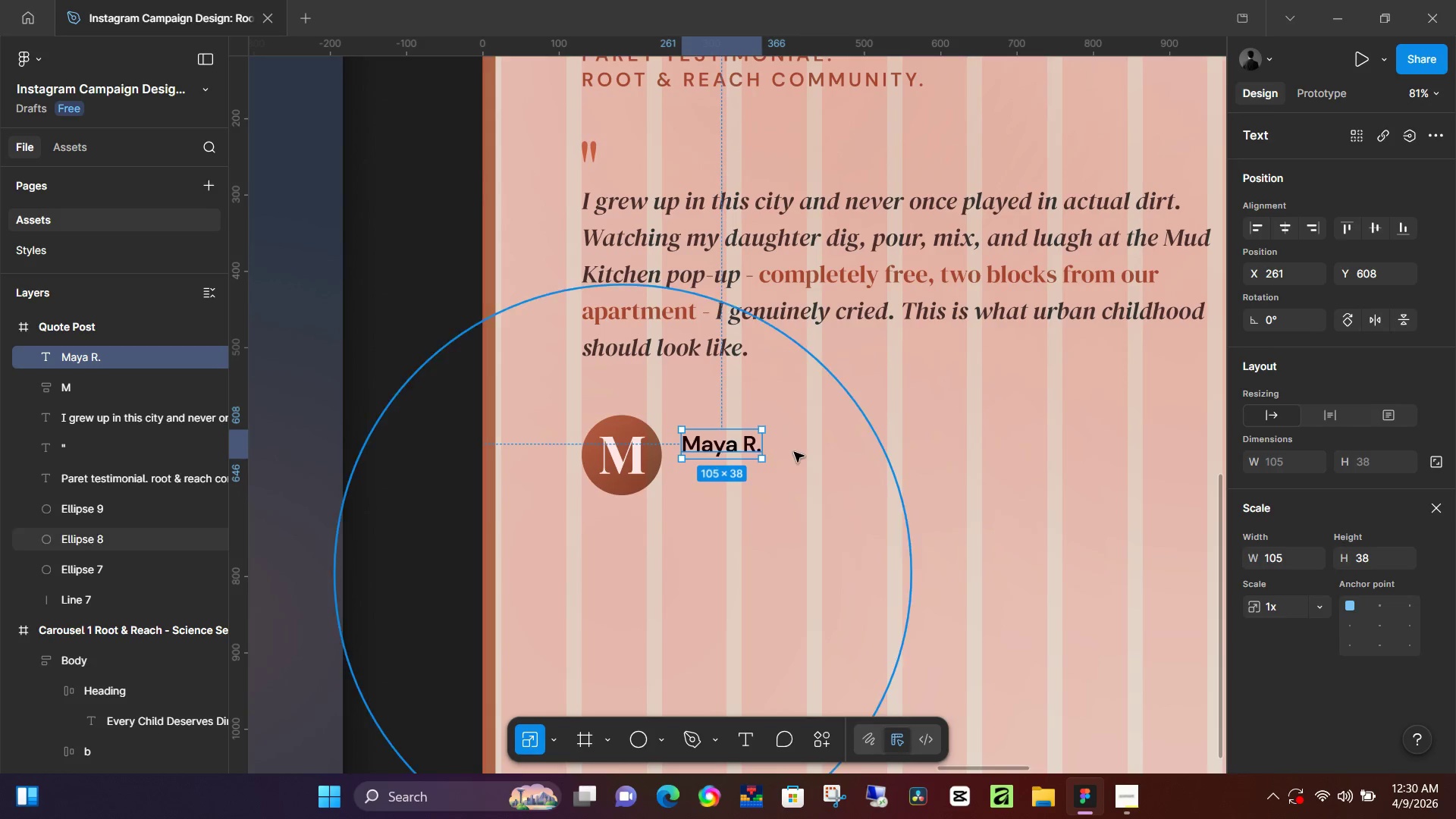 
hold_key(key=ControlLeft, duration=0.67)
scroll: coordinate [799, 452], scroll_direction: down, amount: 5.0
 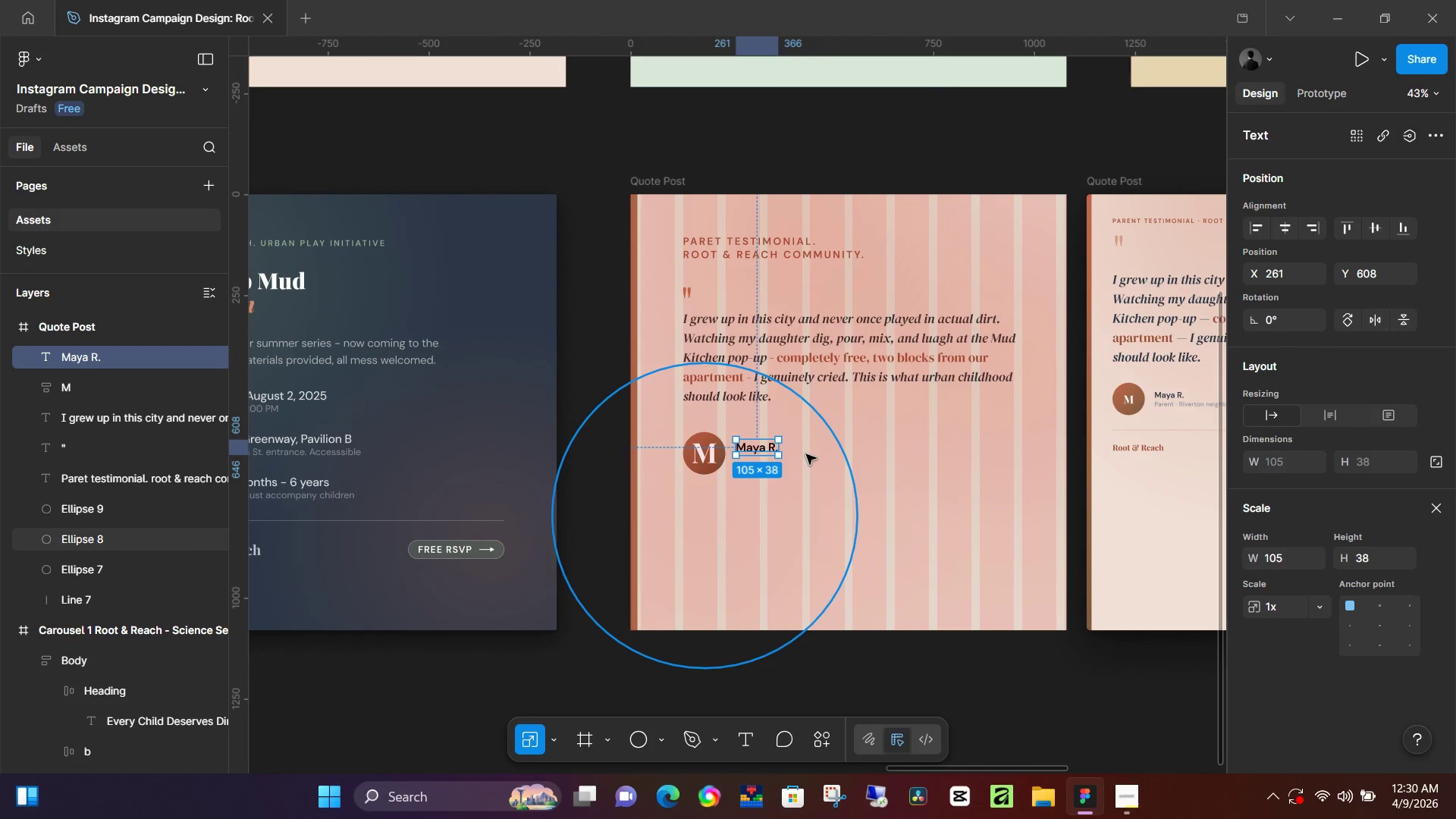 
key(ArrowRight)
 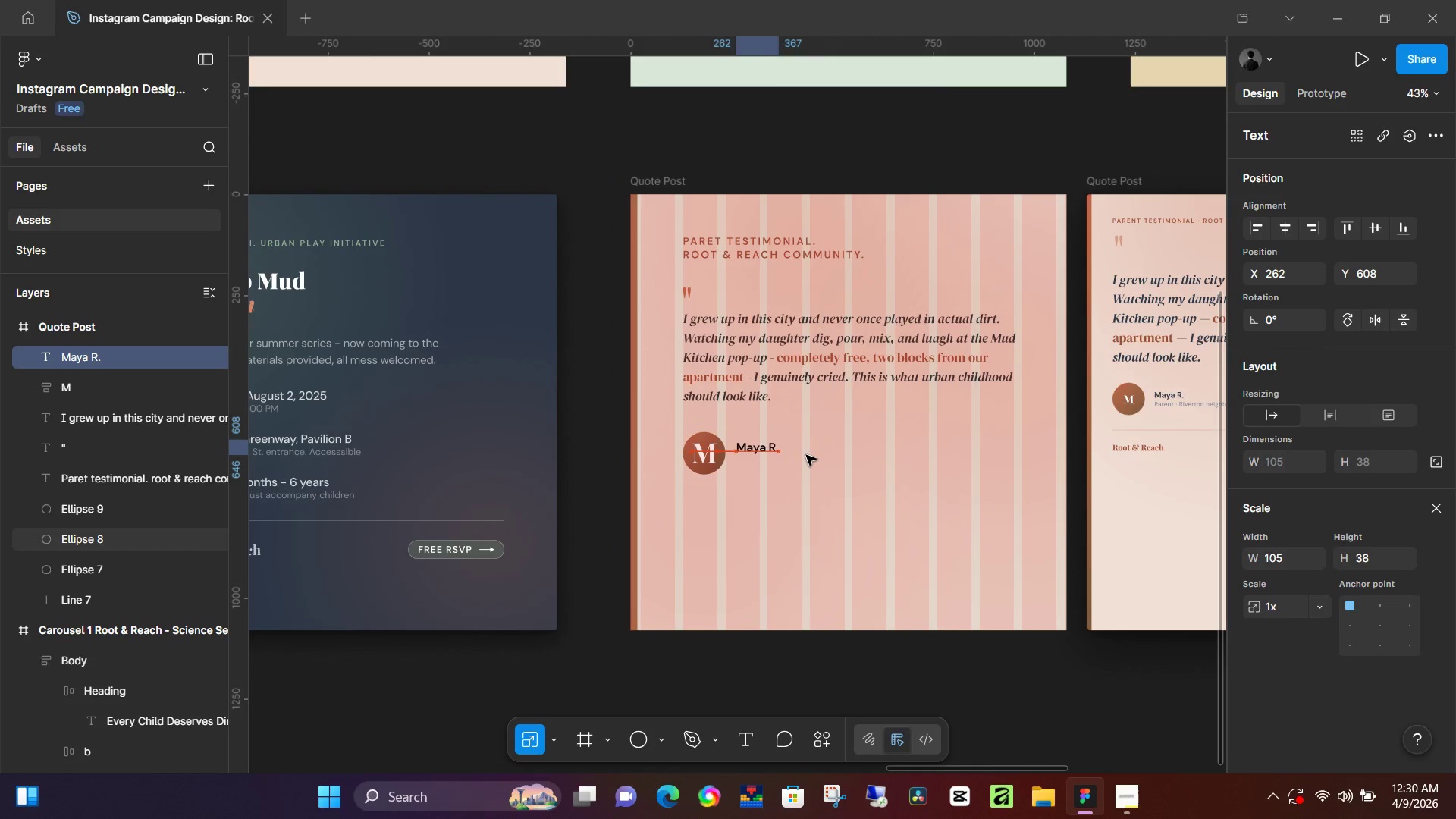 
hold_key(key=ArrowRight, duration=0.86)
 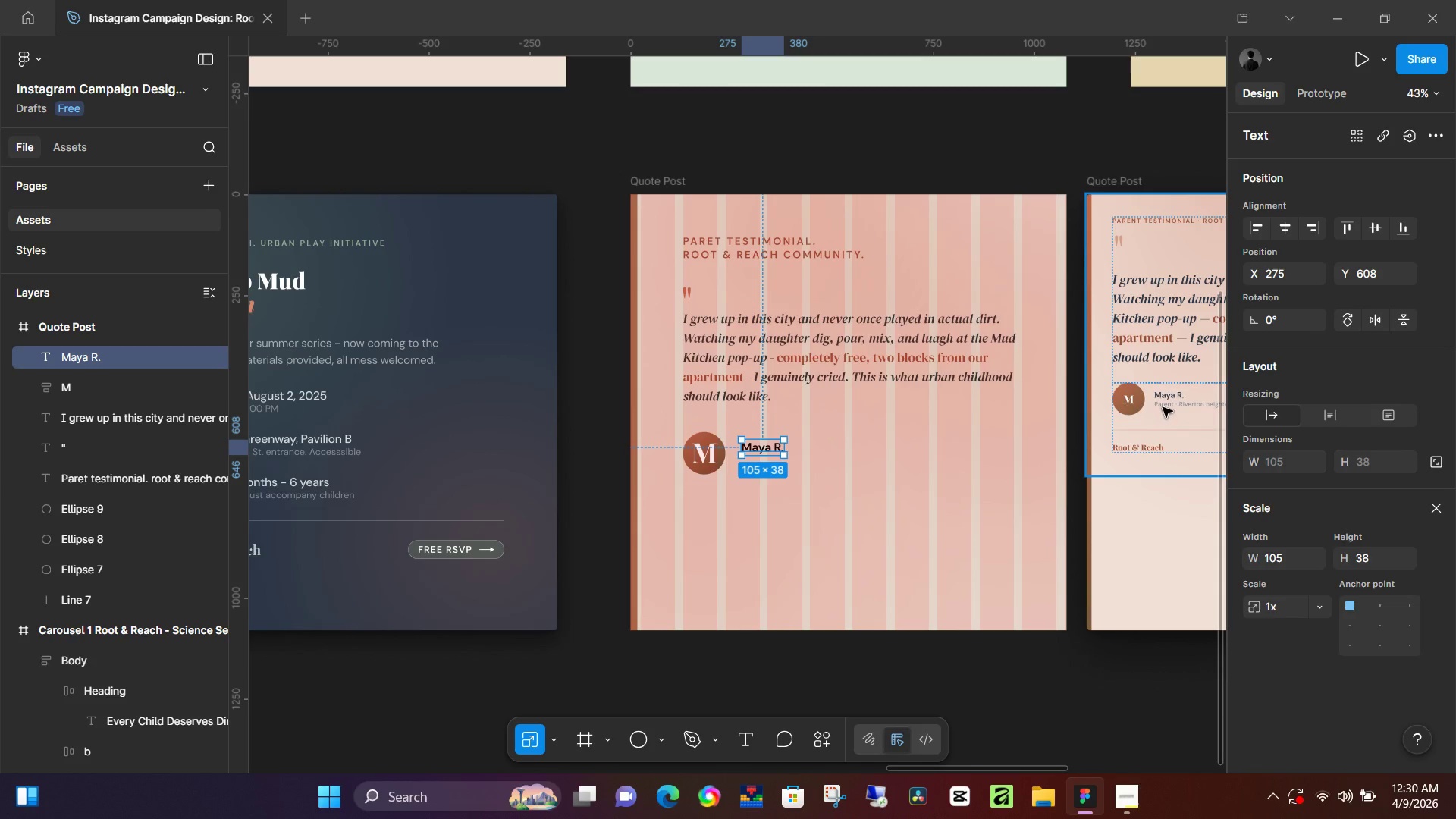 
double_click([1169, 405])
 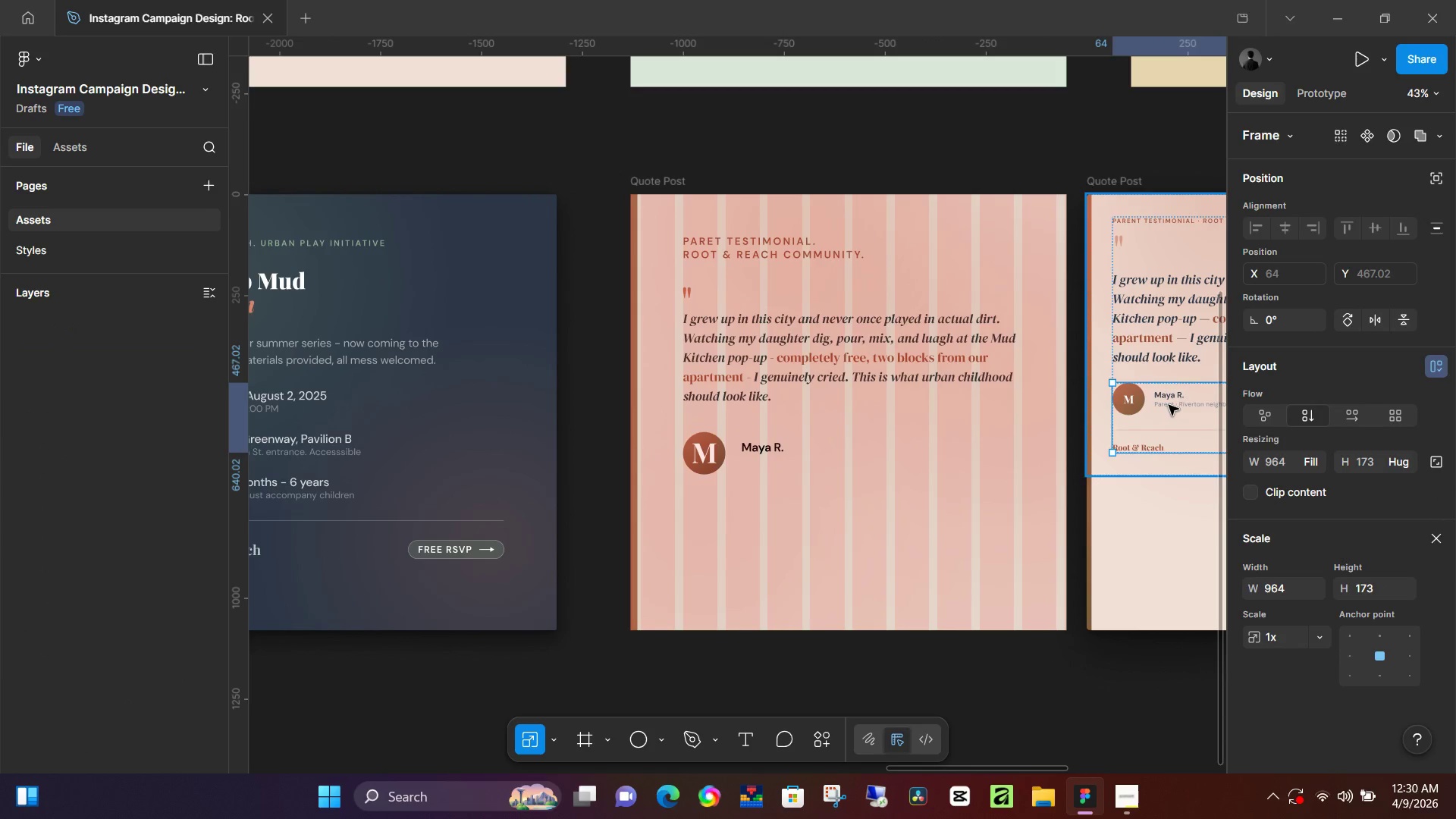 
triple_click([1169, 405])
 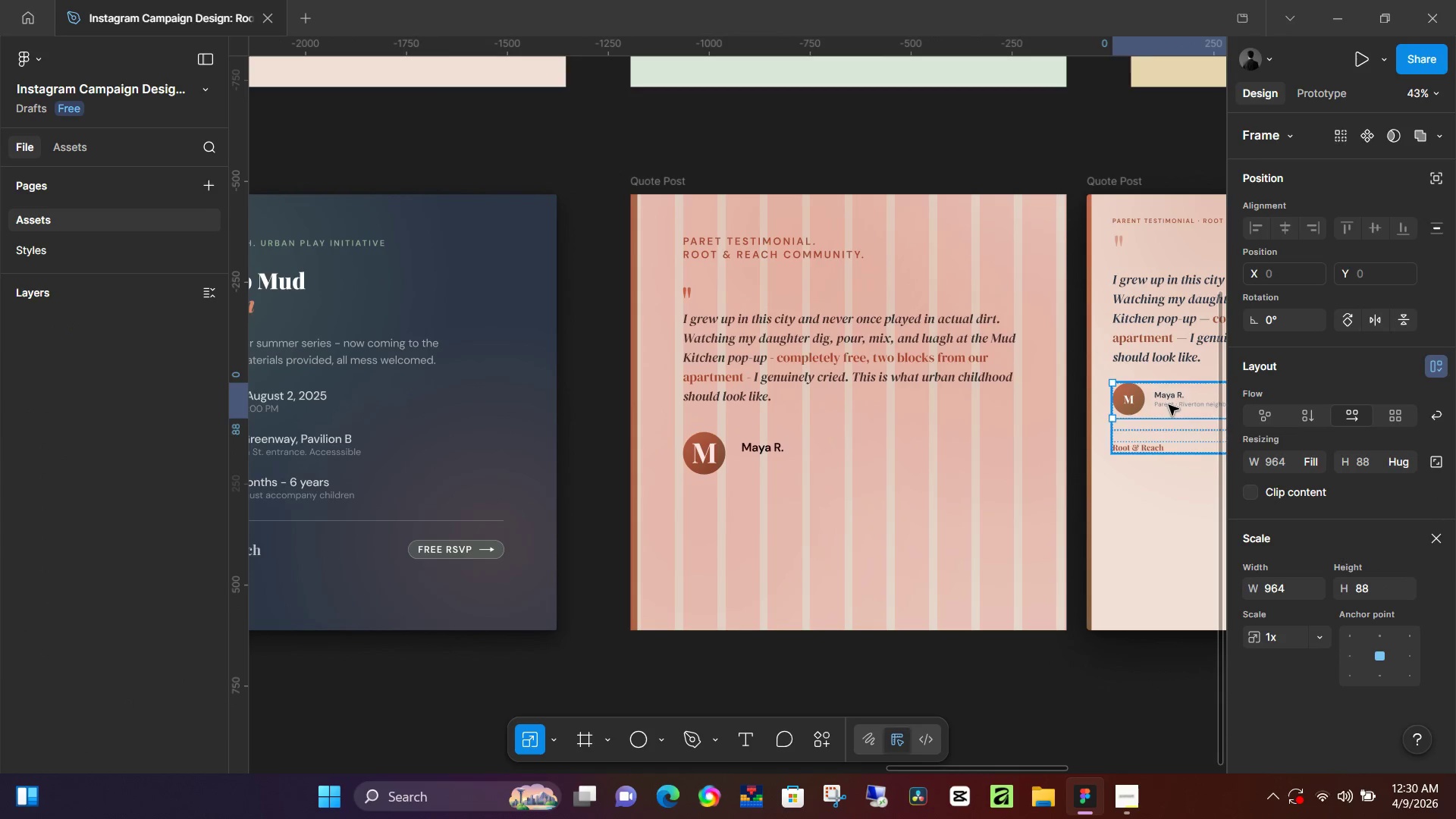 
triple_click([1169, 405])
 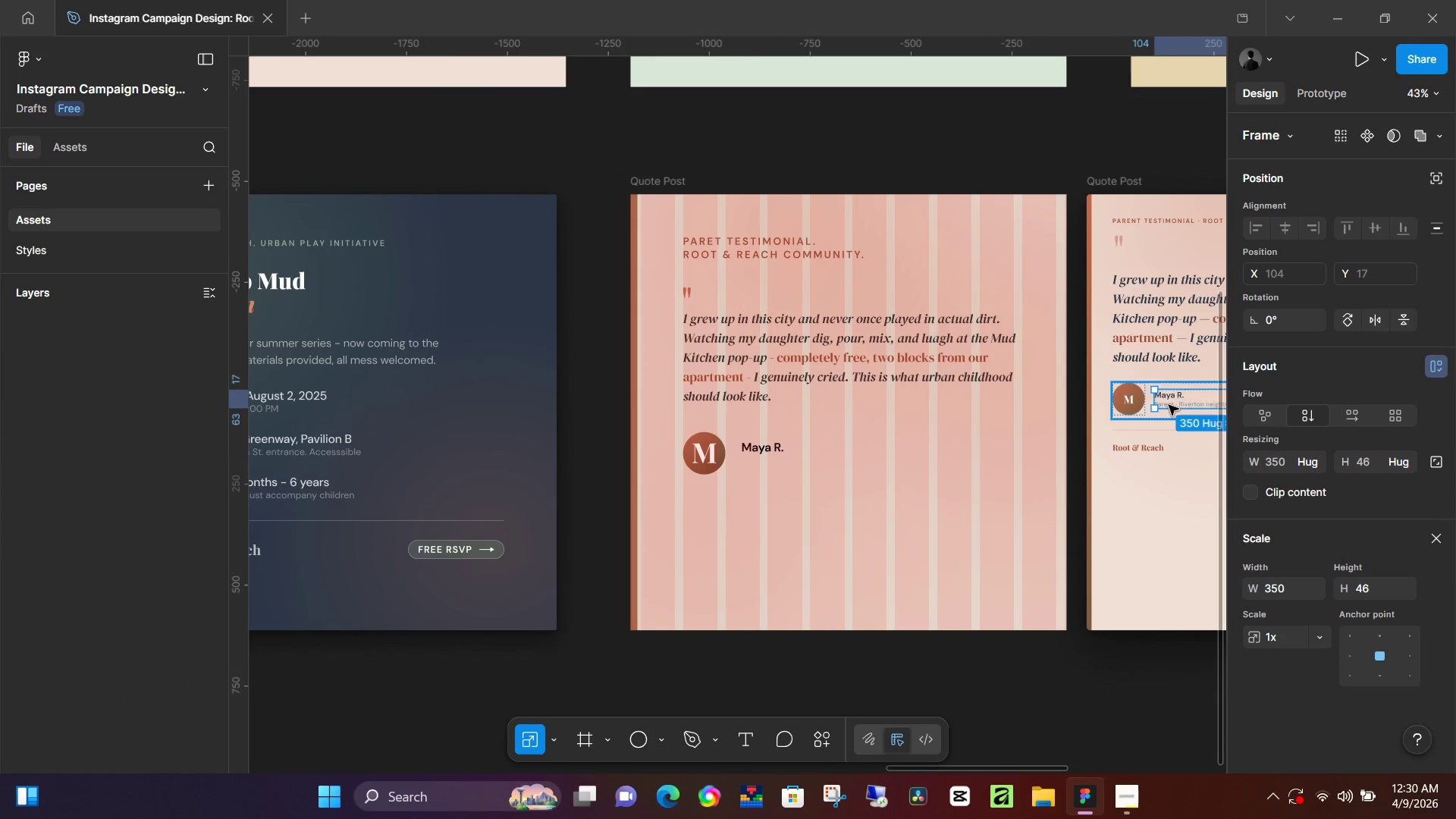 
triple_click([1169, 405])
 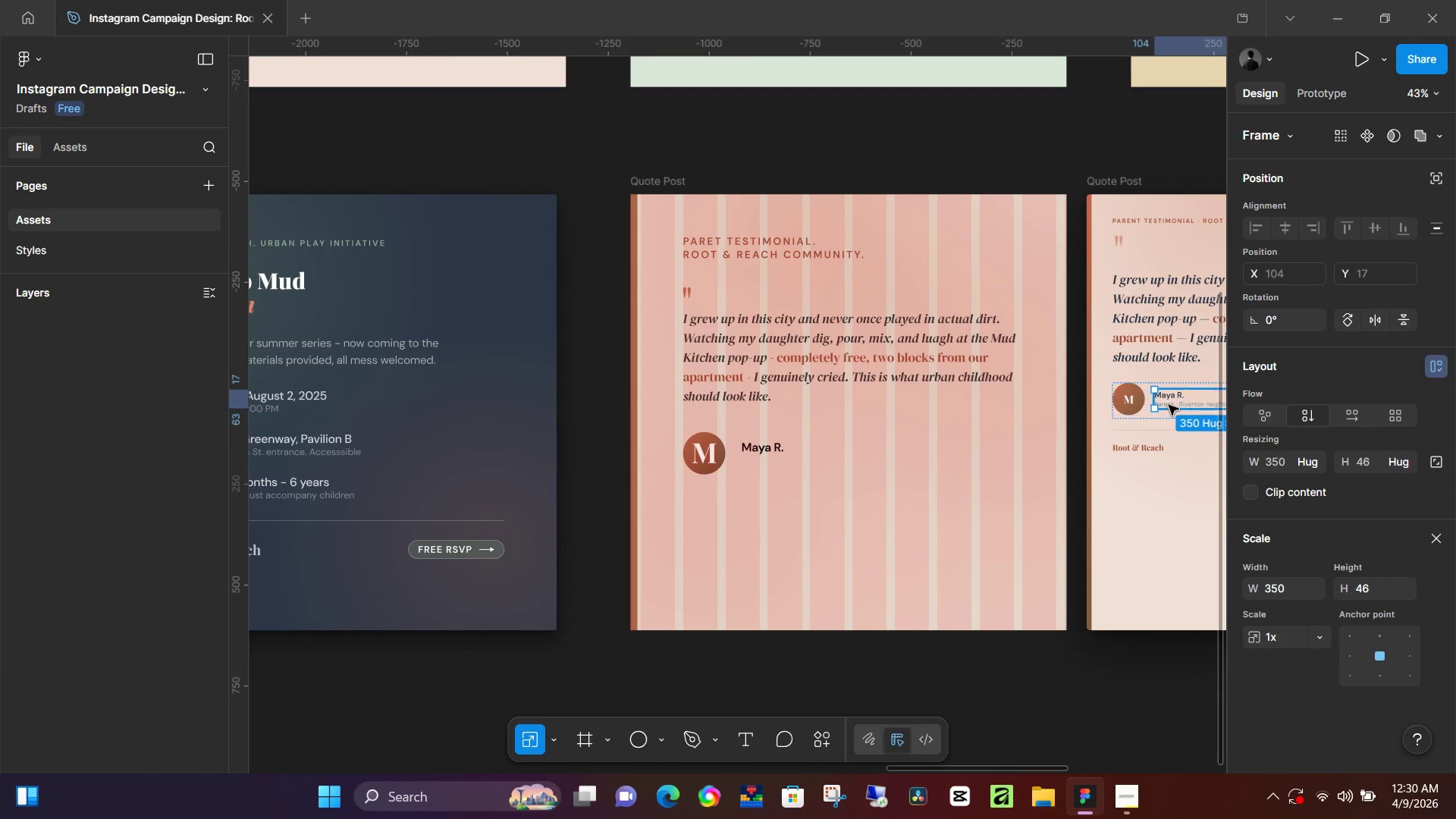 
triple_click([1169, 405])
 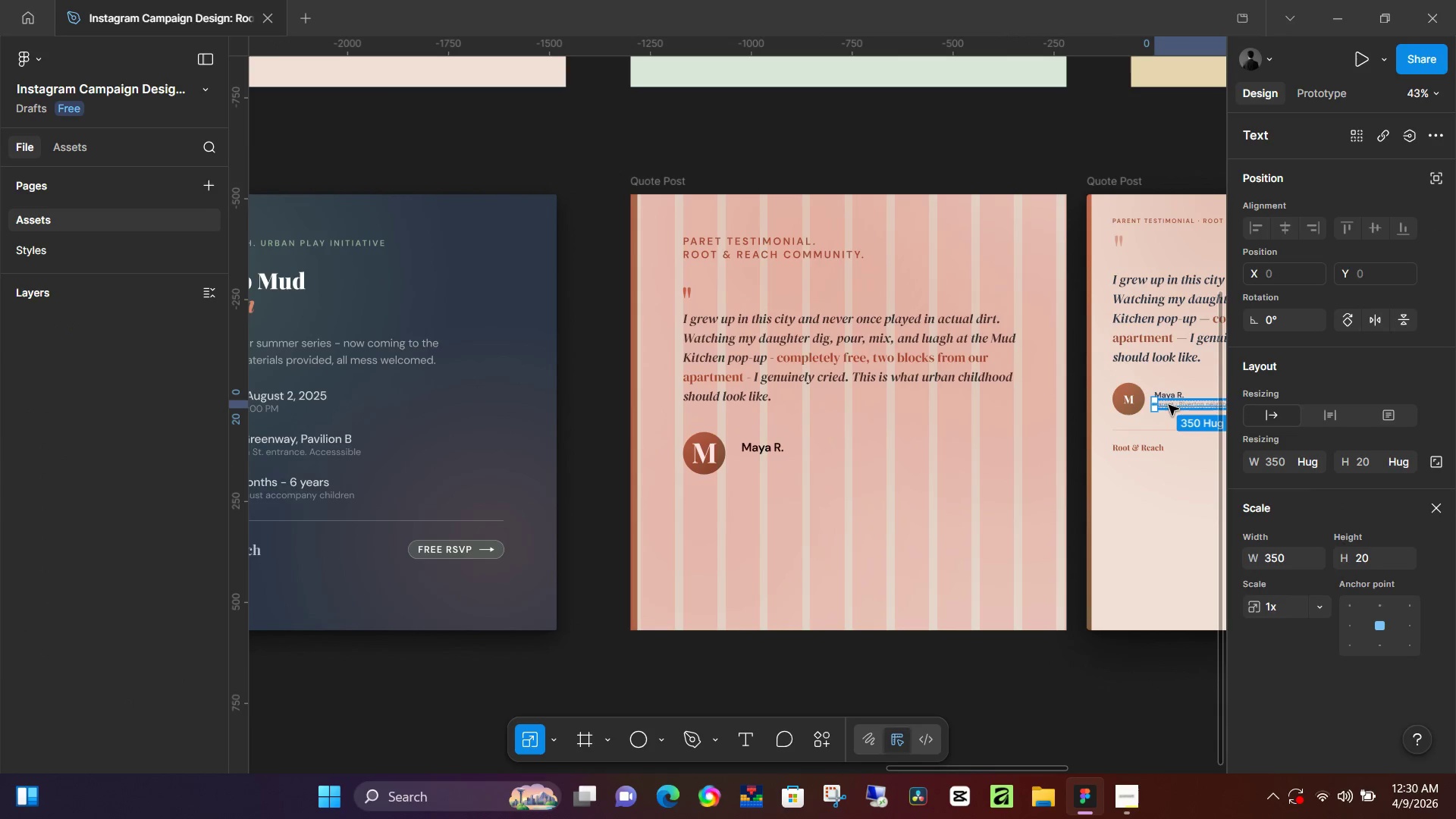 
triple_click([1169, 405])
 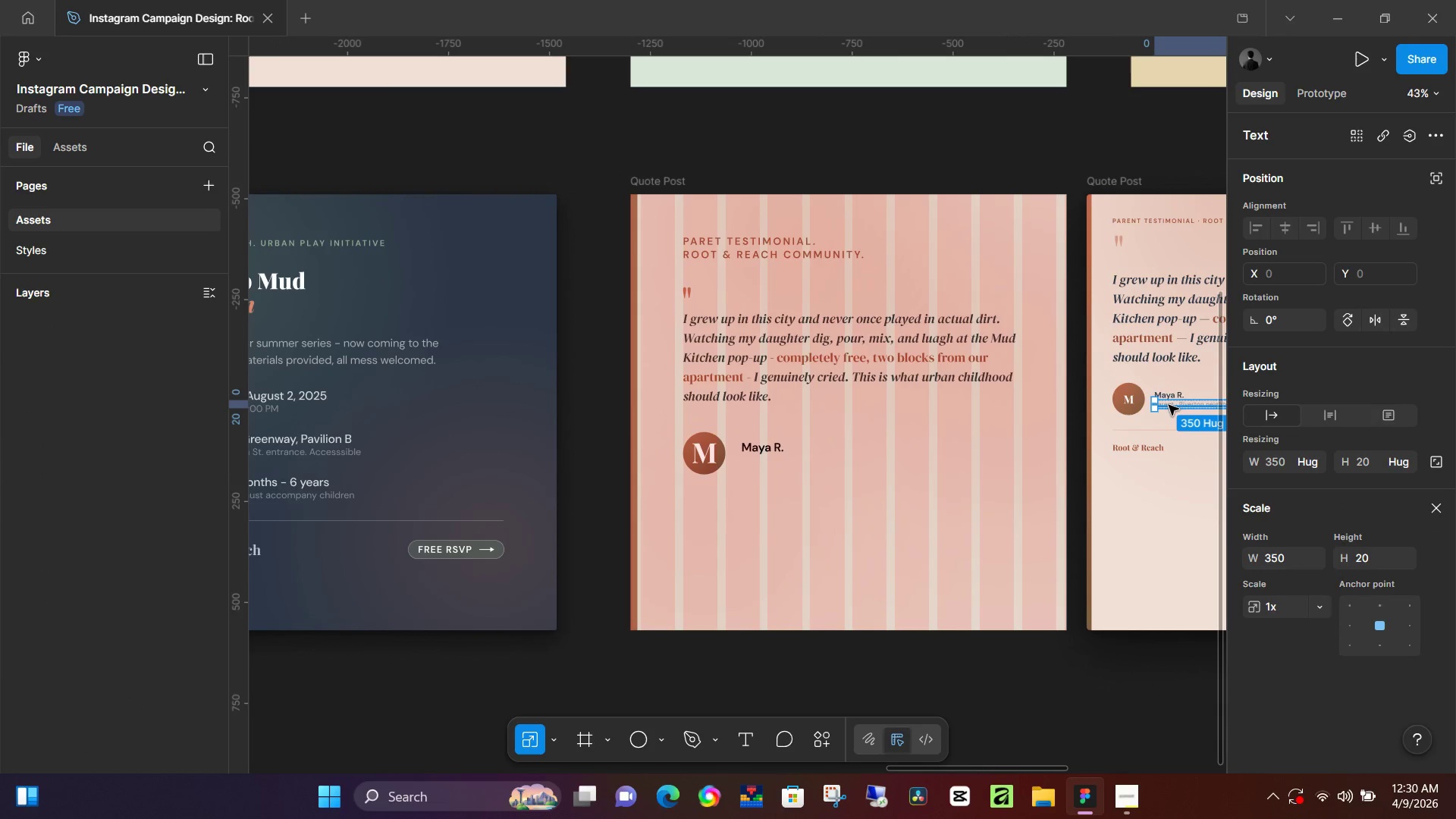 
triple_click([1169, 405])
 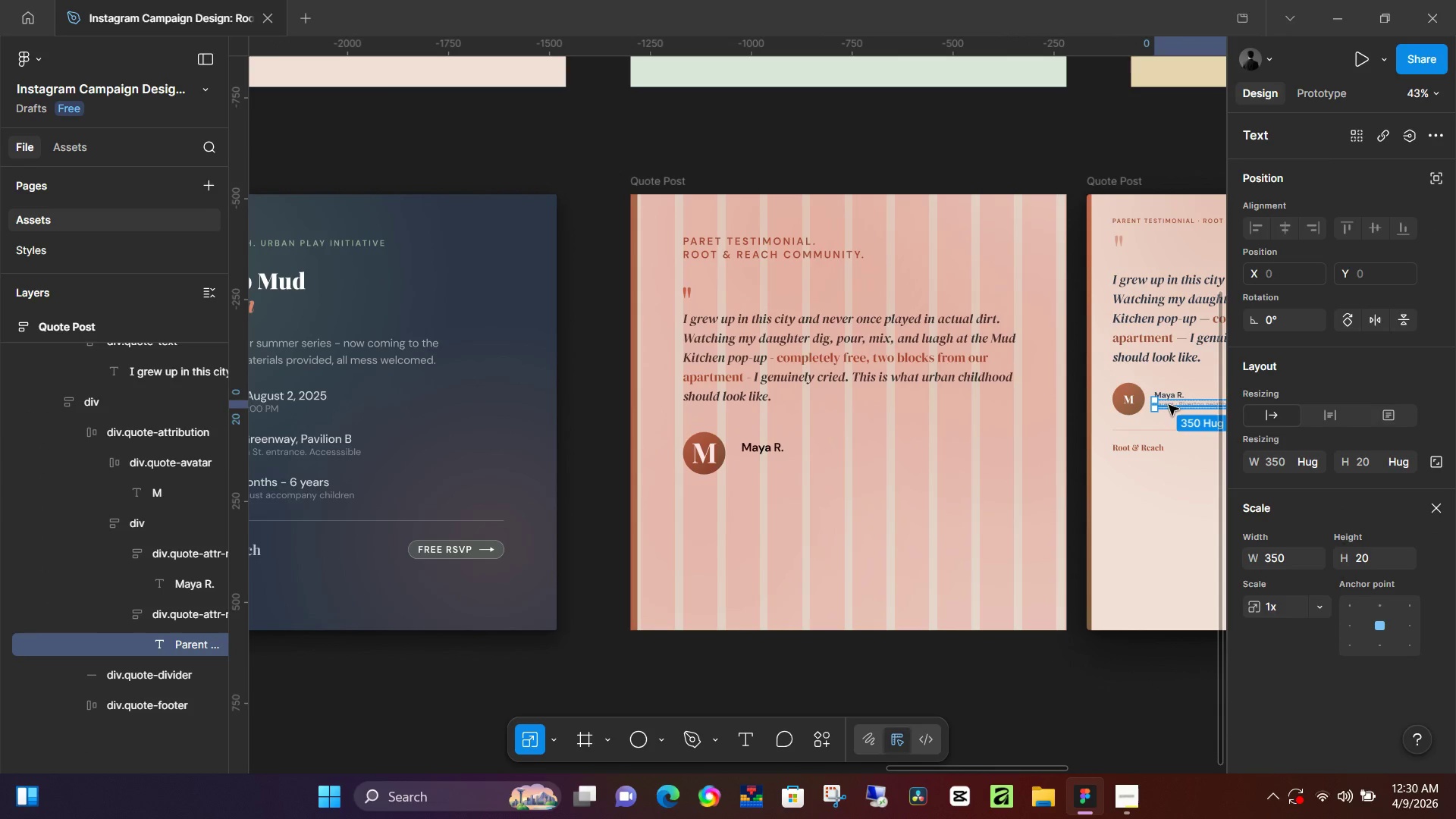 
triple_click([1169, 405])
 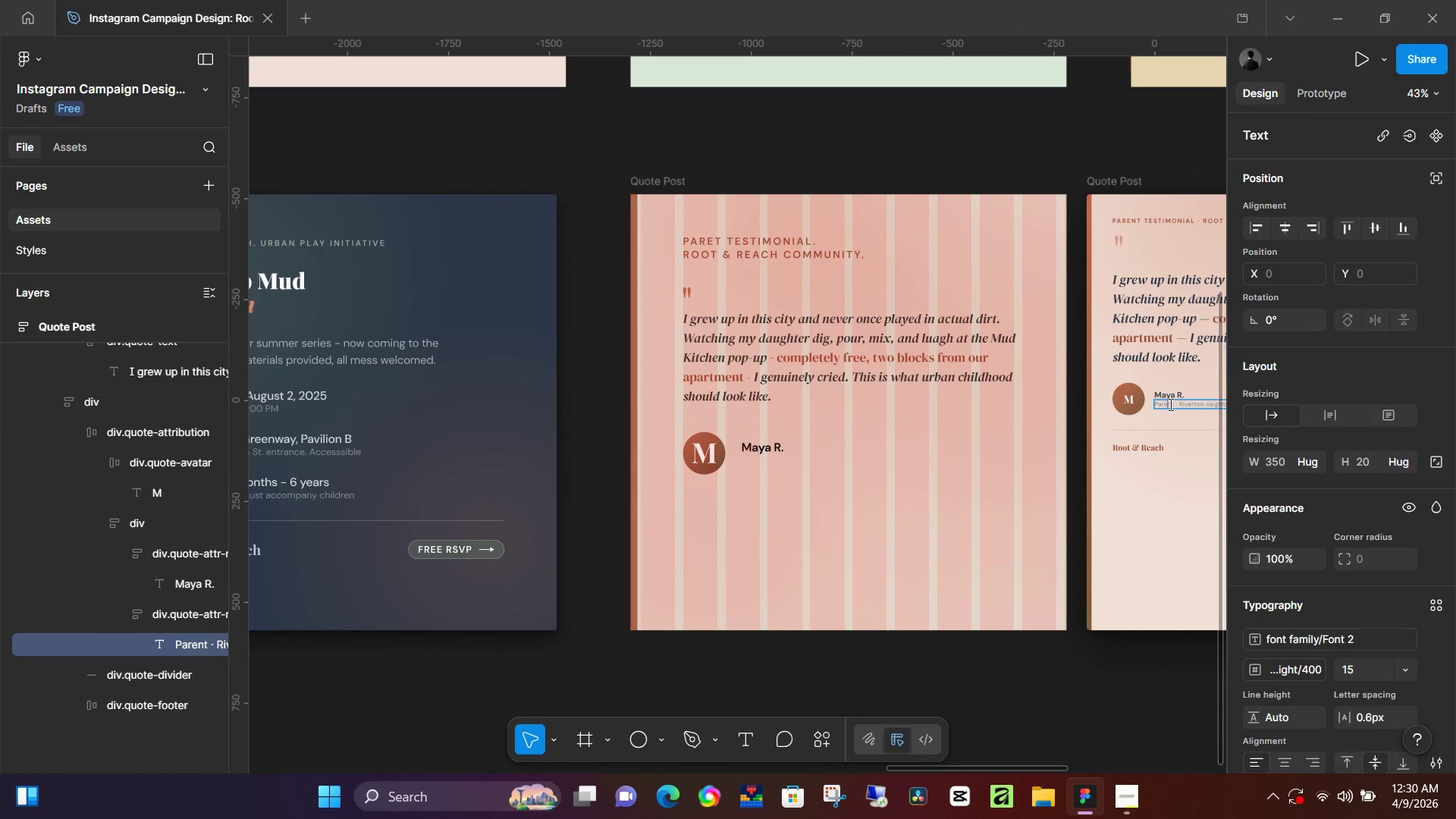 
left_click([1169, 404])
 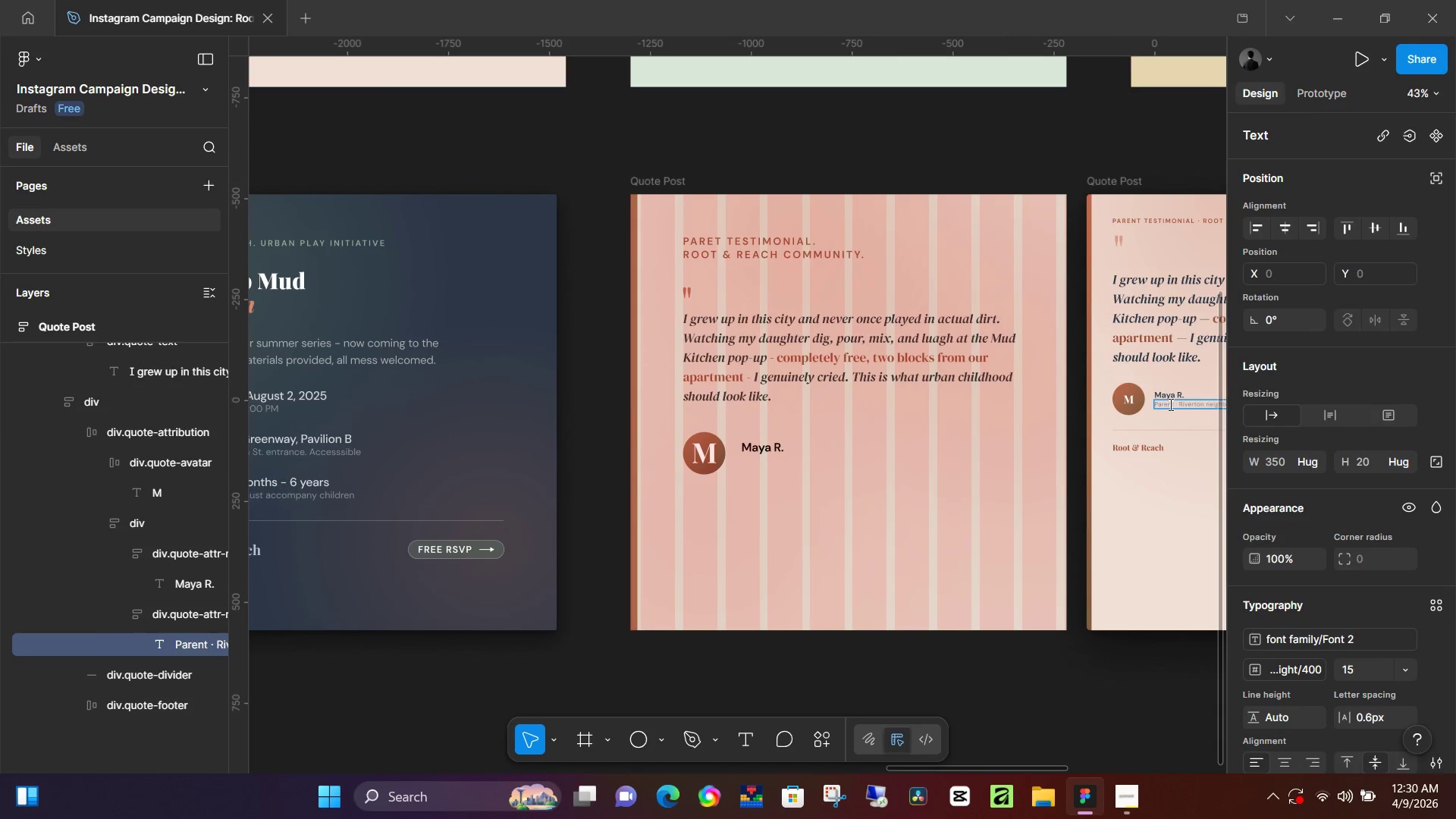 
key(Control+A)
 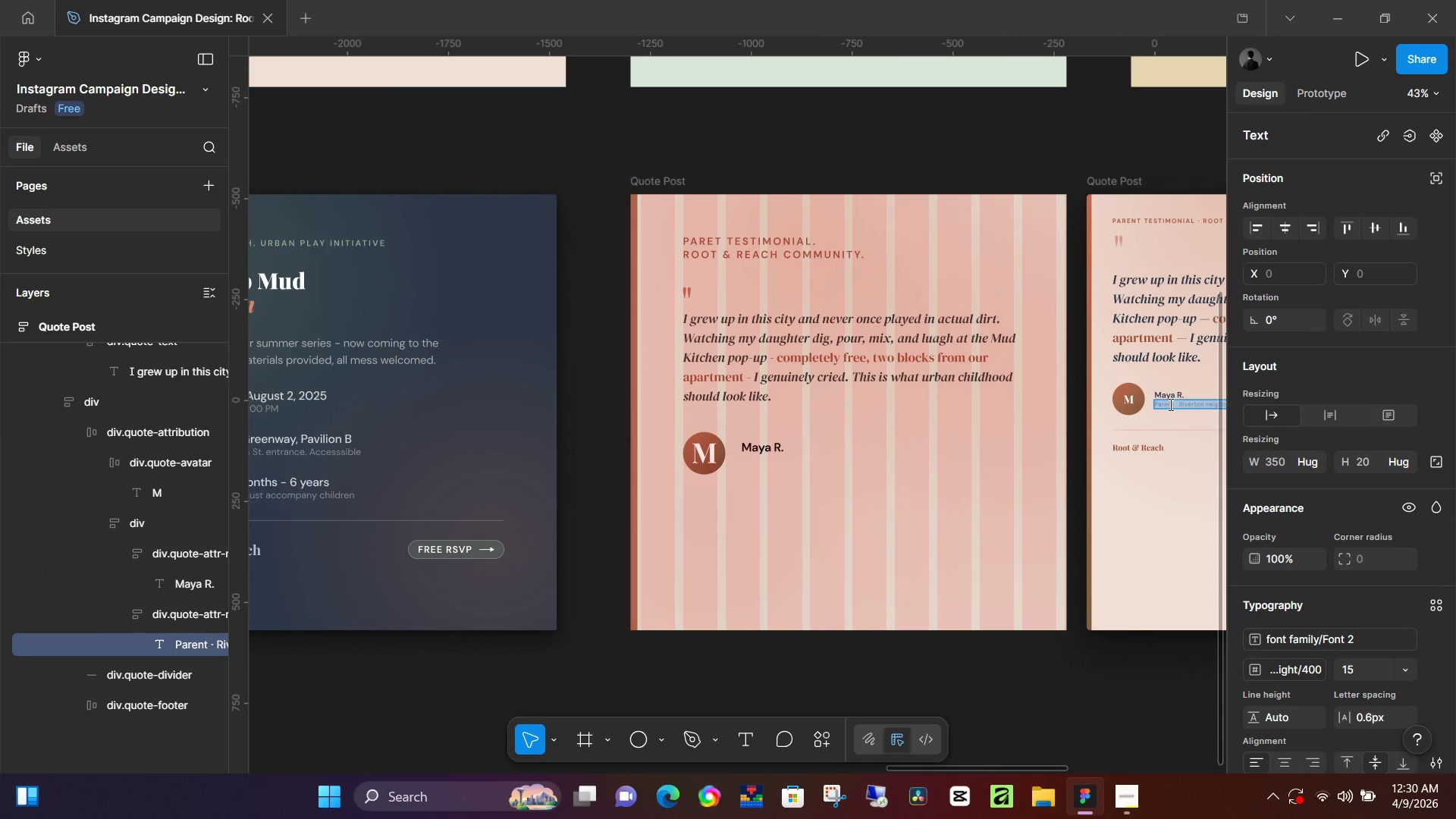 
key(Control+A)
 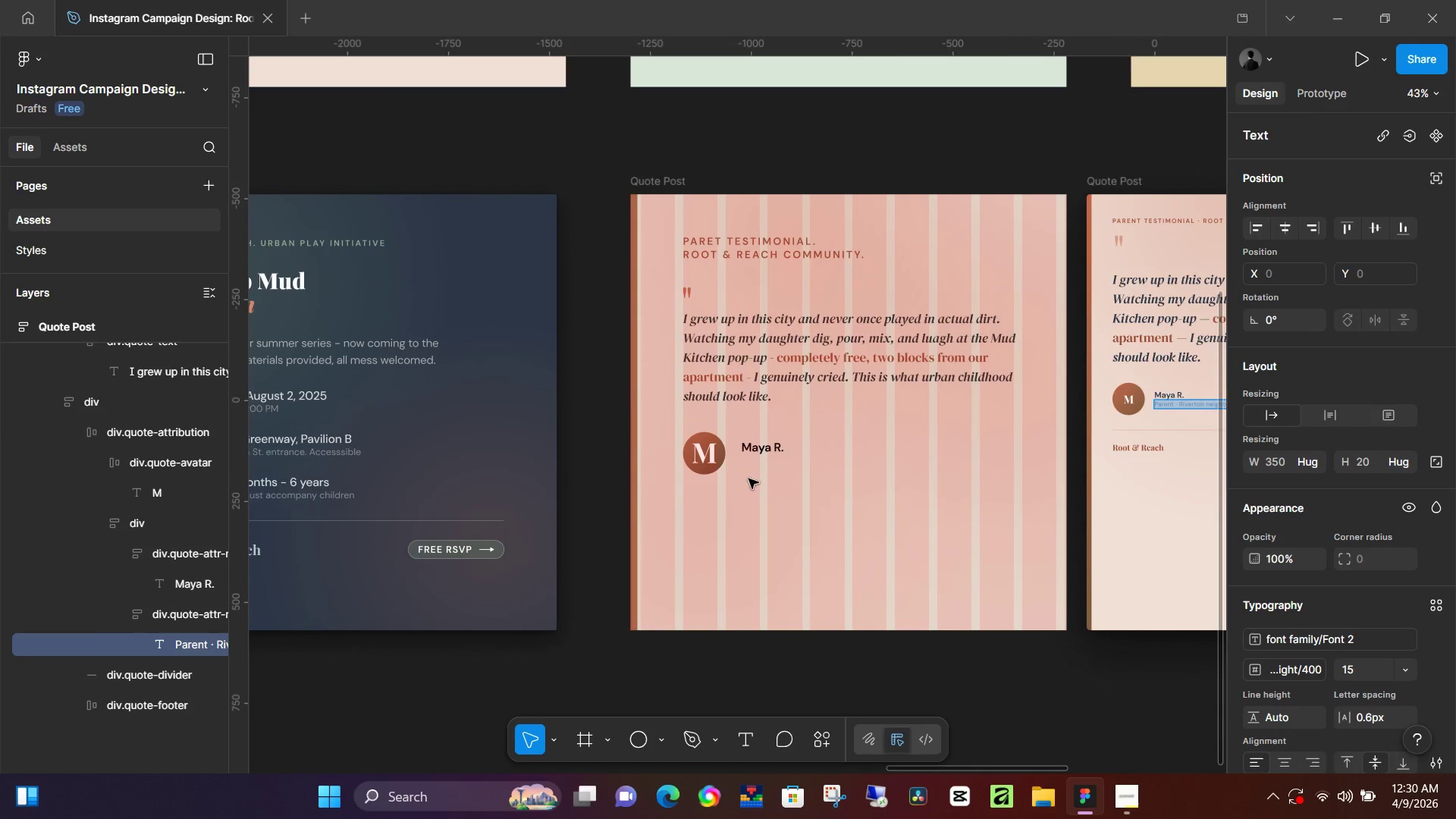 
key(Control+ControlLeft)
 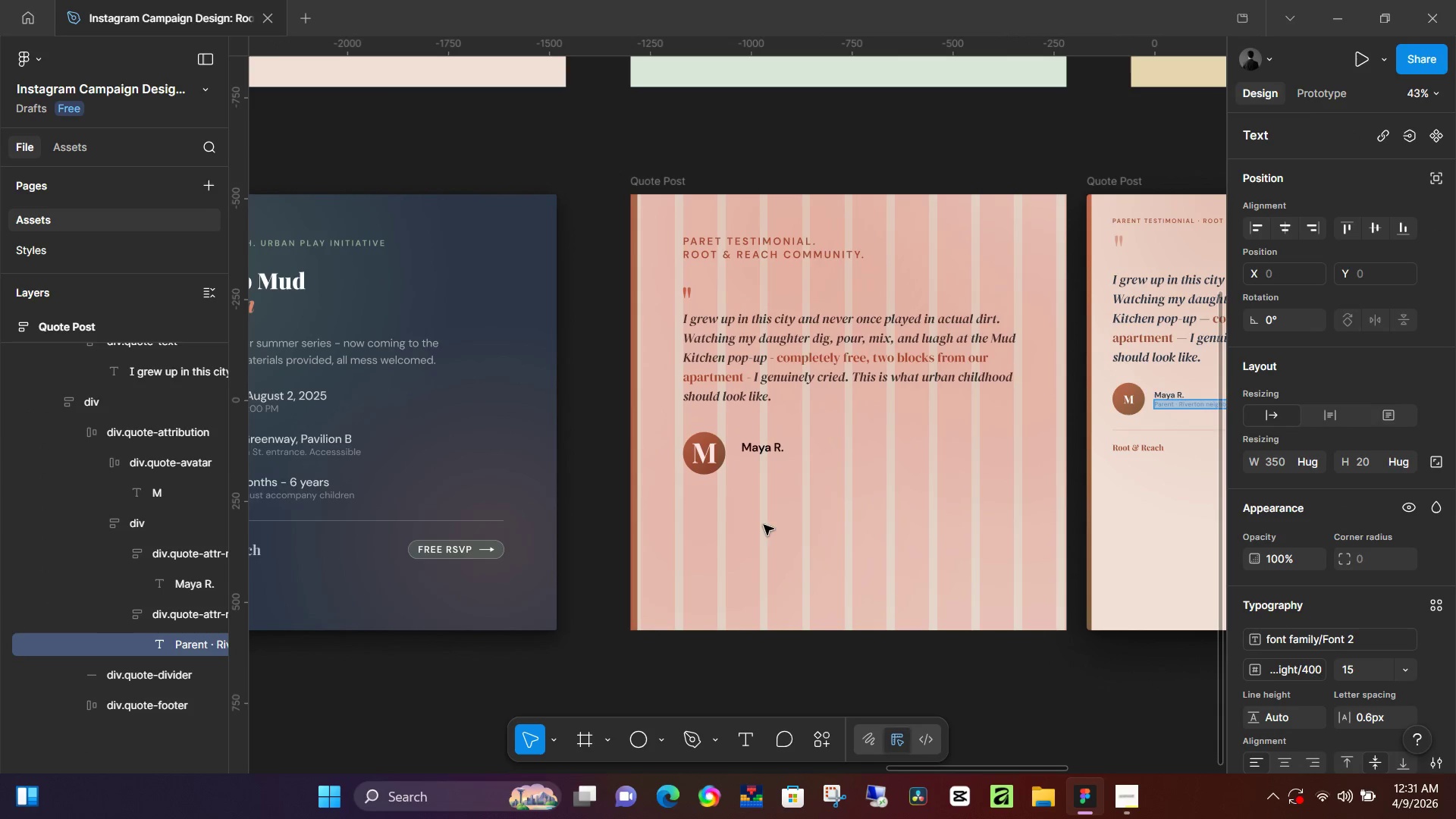 
key(Control+ControlLeft)
 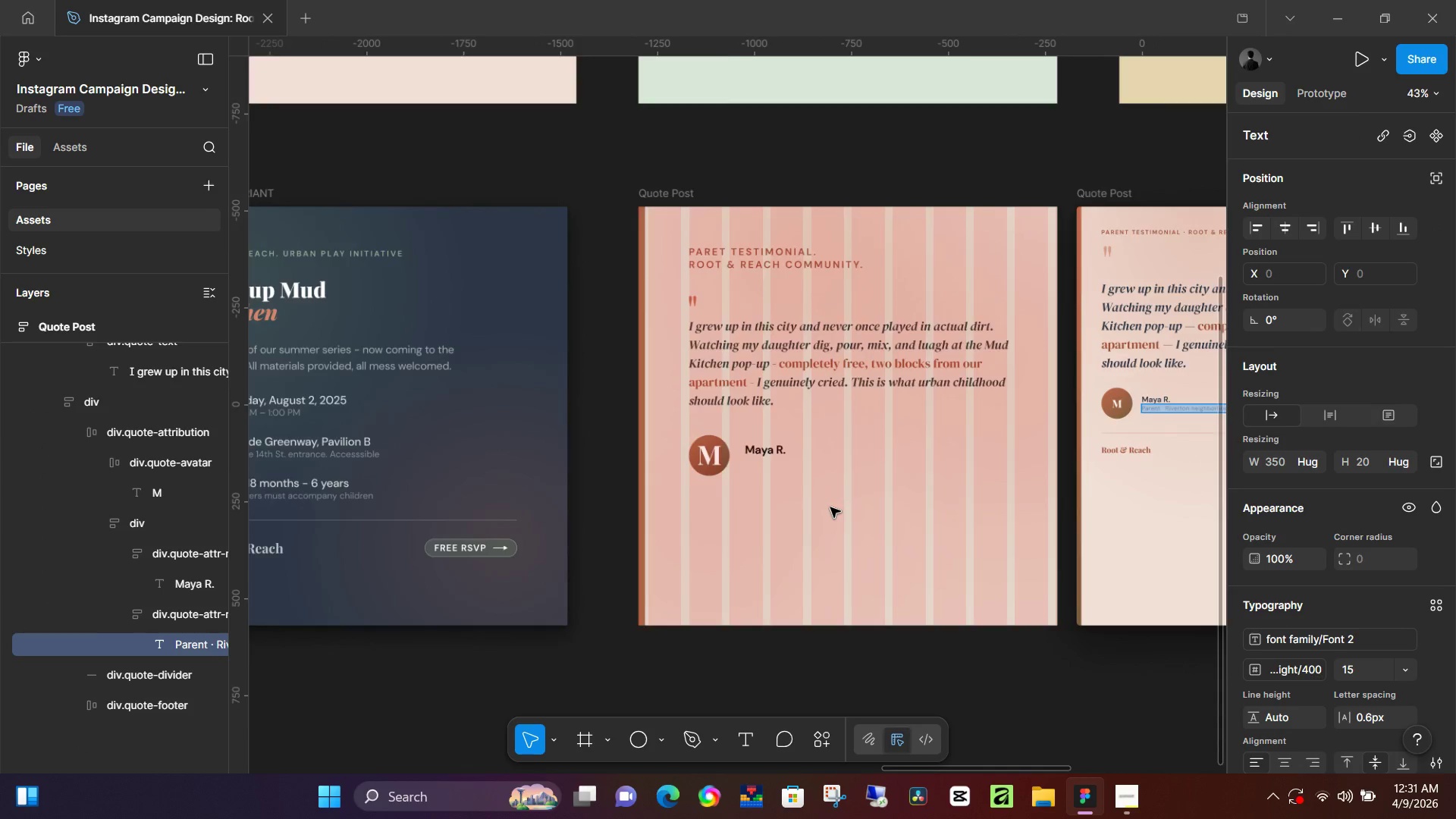 
scroll: coordinate [830, 507], scroll_direction: down, amount: 3.0
 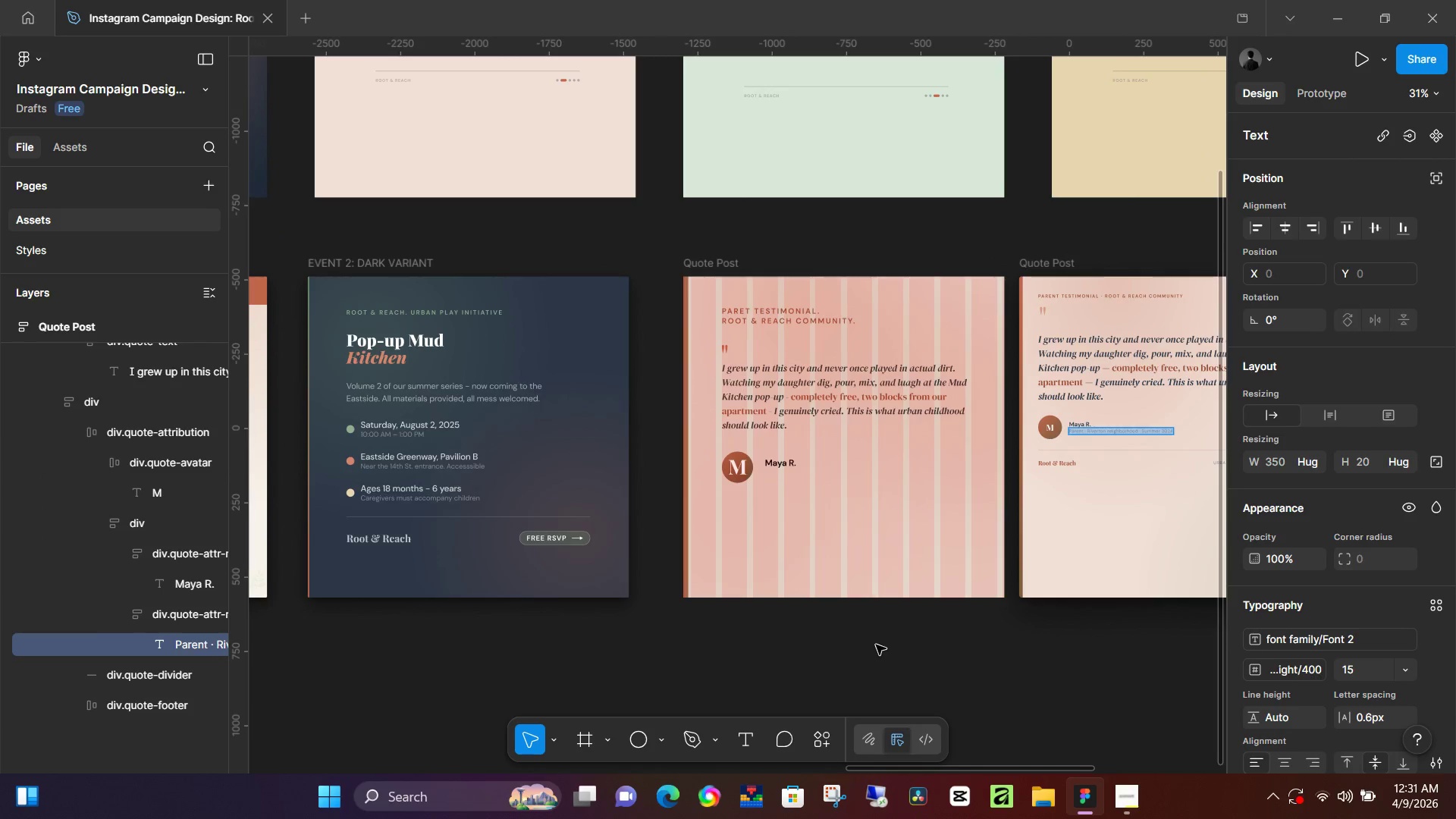 
hold_key(key=Space, duration=0.47)
 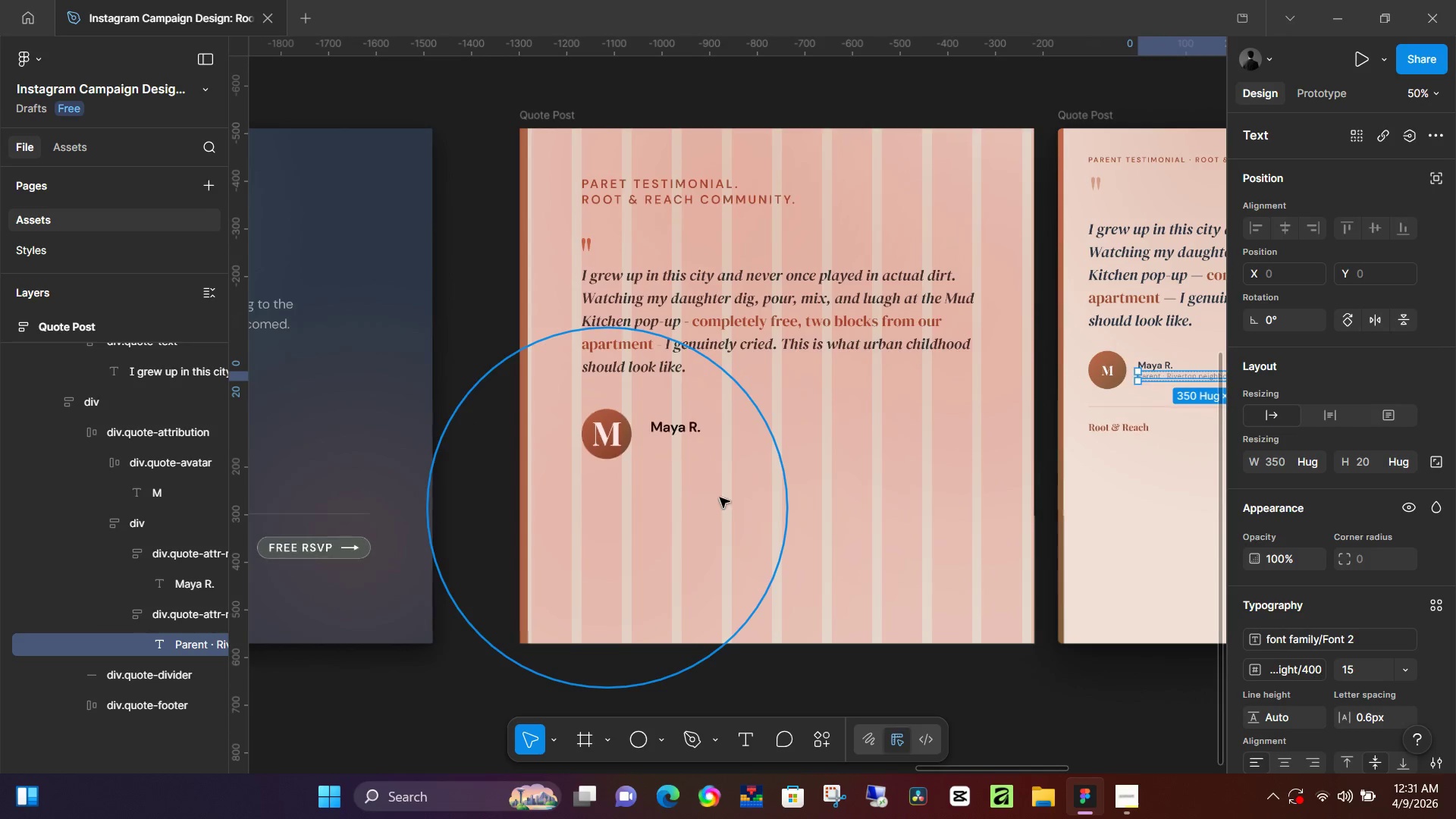 
left_click_drag(start_coordinate=[907, 510], to_coordinate=[806, 501])
 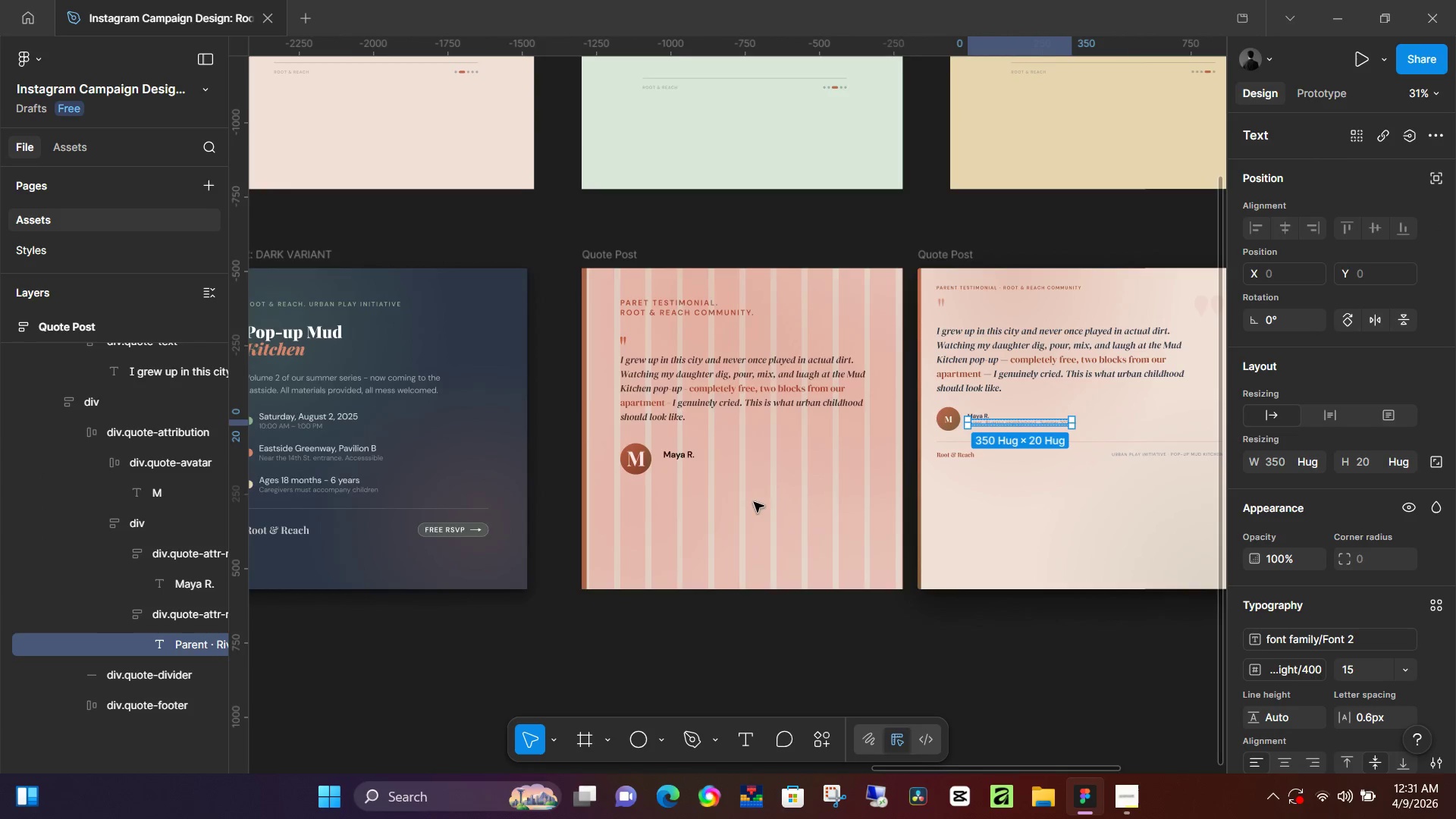 
hold_key(key=ControlLeft, duration=0.61)
scroll: coordinate [684, 500], scroll_direction: up, amount: 4.0
 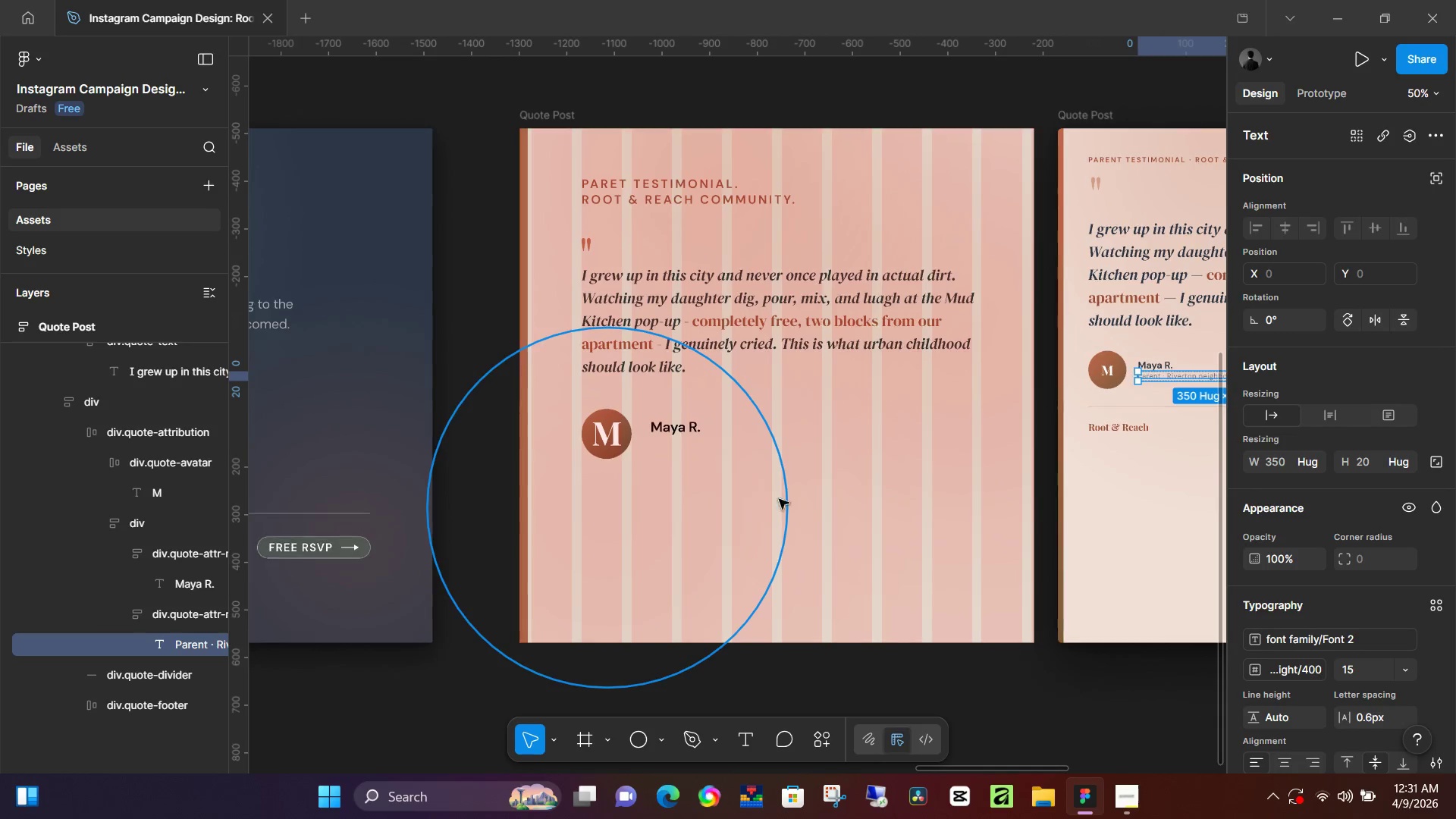 
hold_key(key=Space, duration=0.94)
 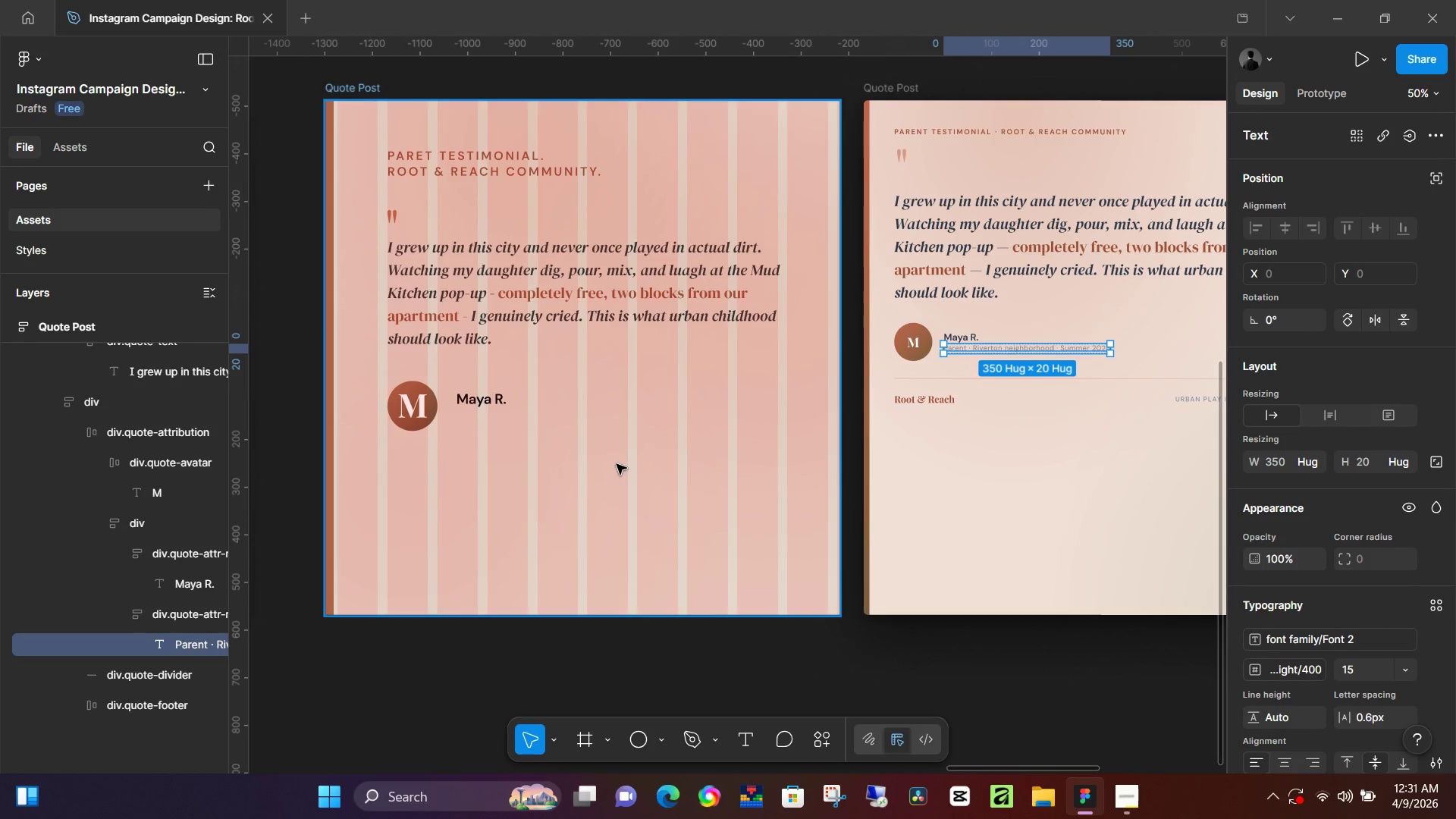 
left_click_drag(start_coordinate=[883, 493], to_coordinate=[688, 466])
 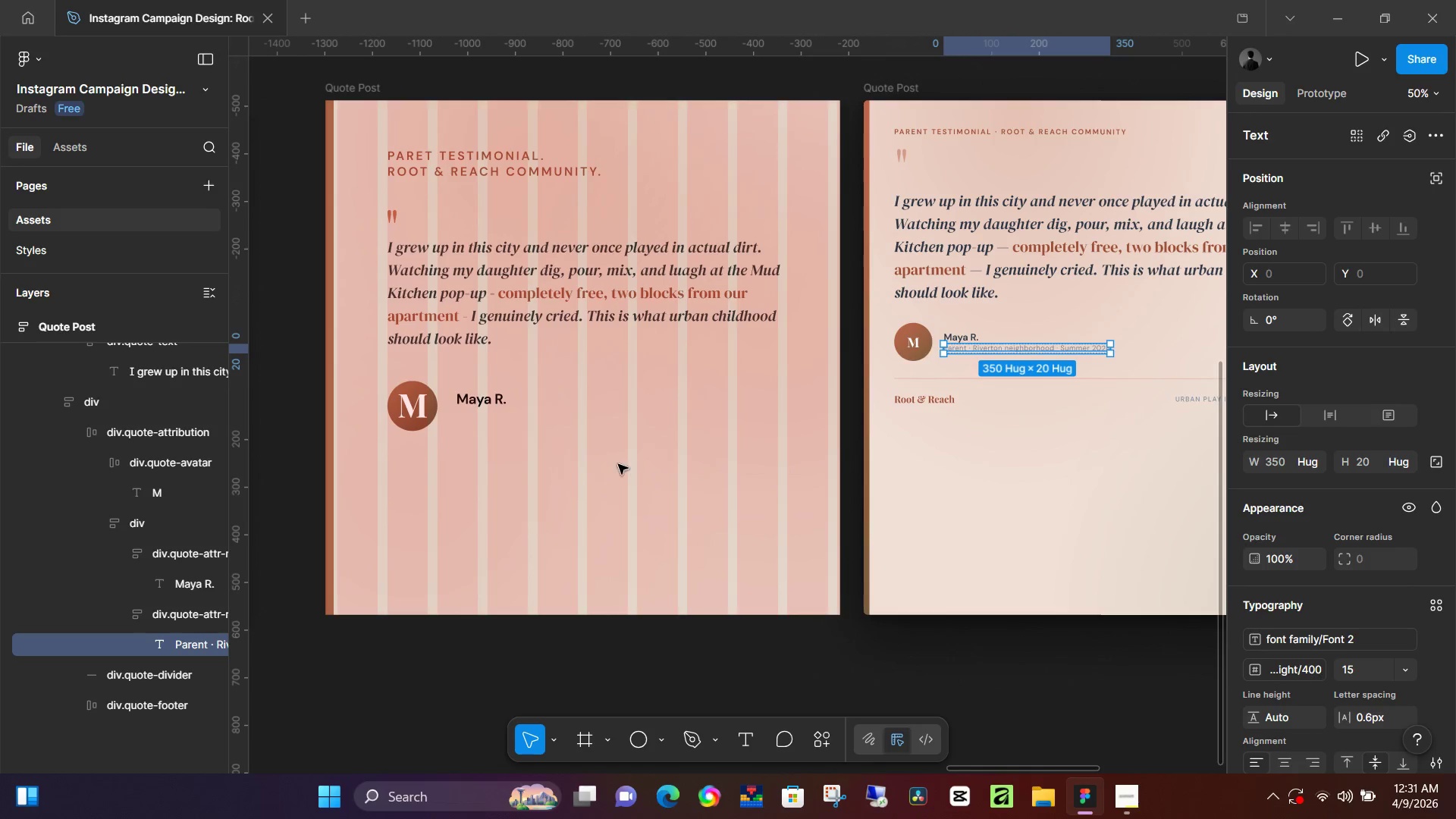 
key(Control+ControlLeft)
 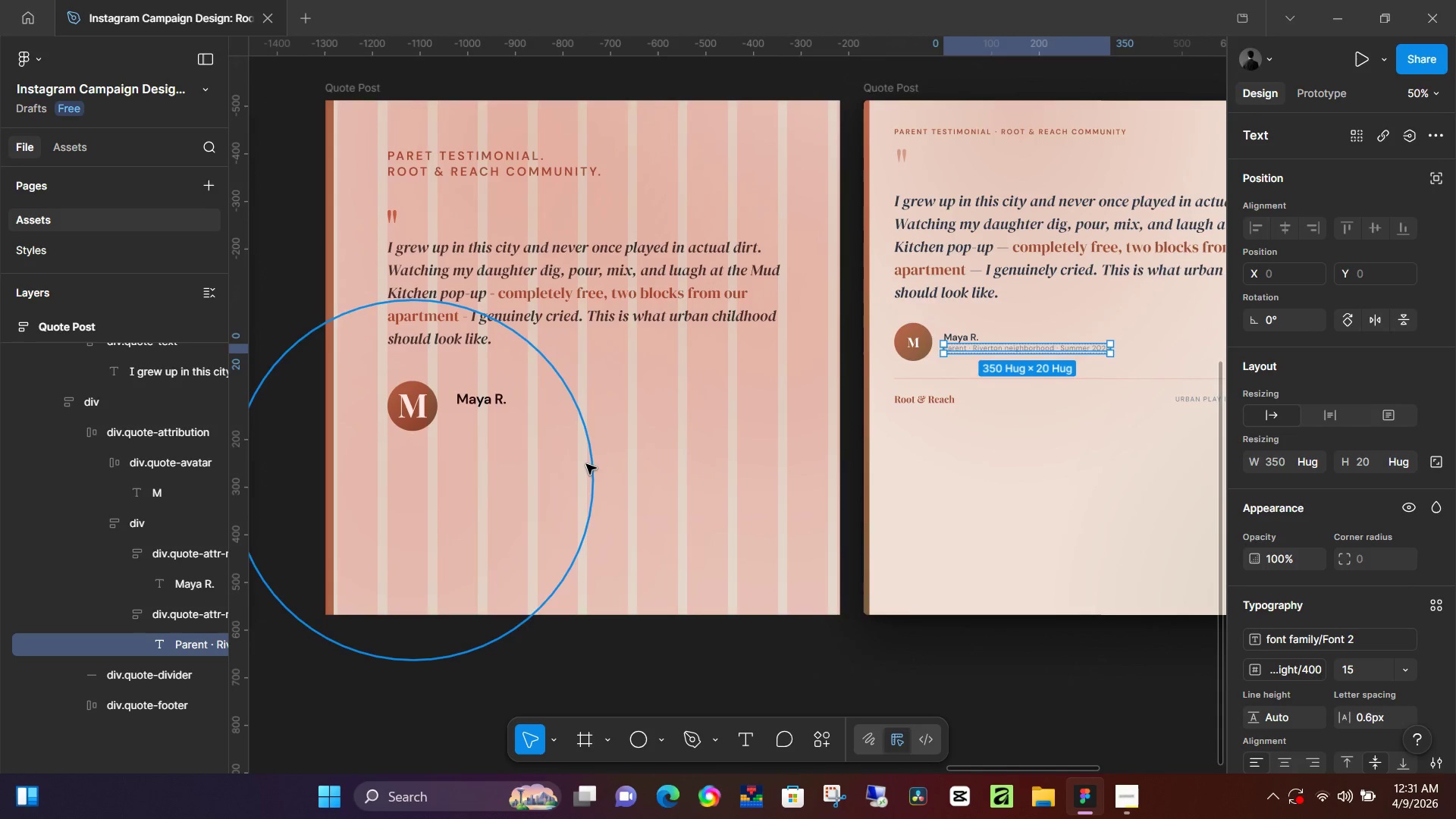 
hold_key(key=ControlLeft, duration=0.31)
 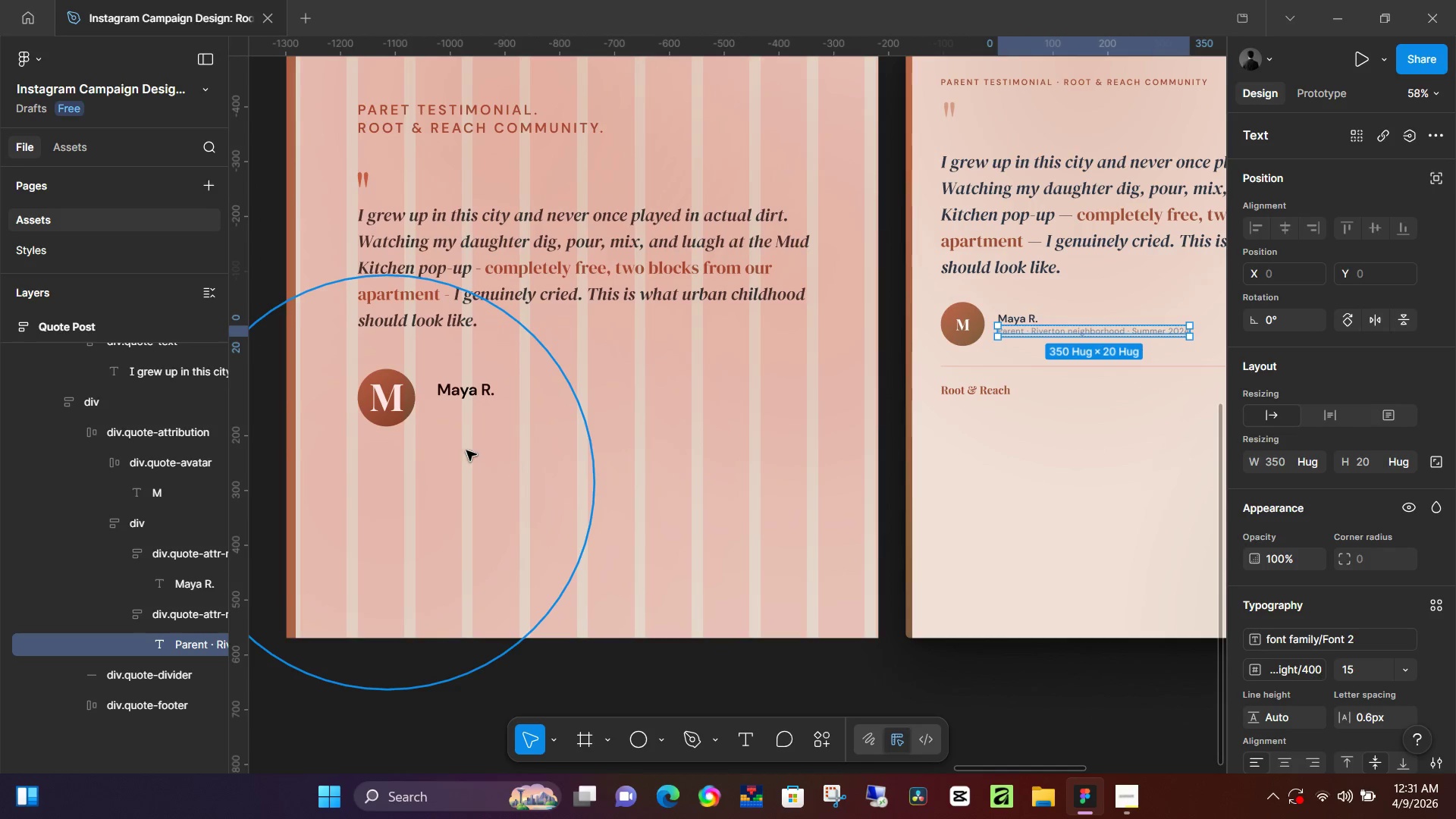 
key(Control+ControlLeft)
 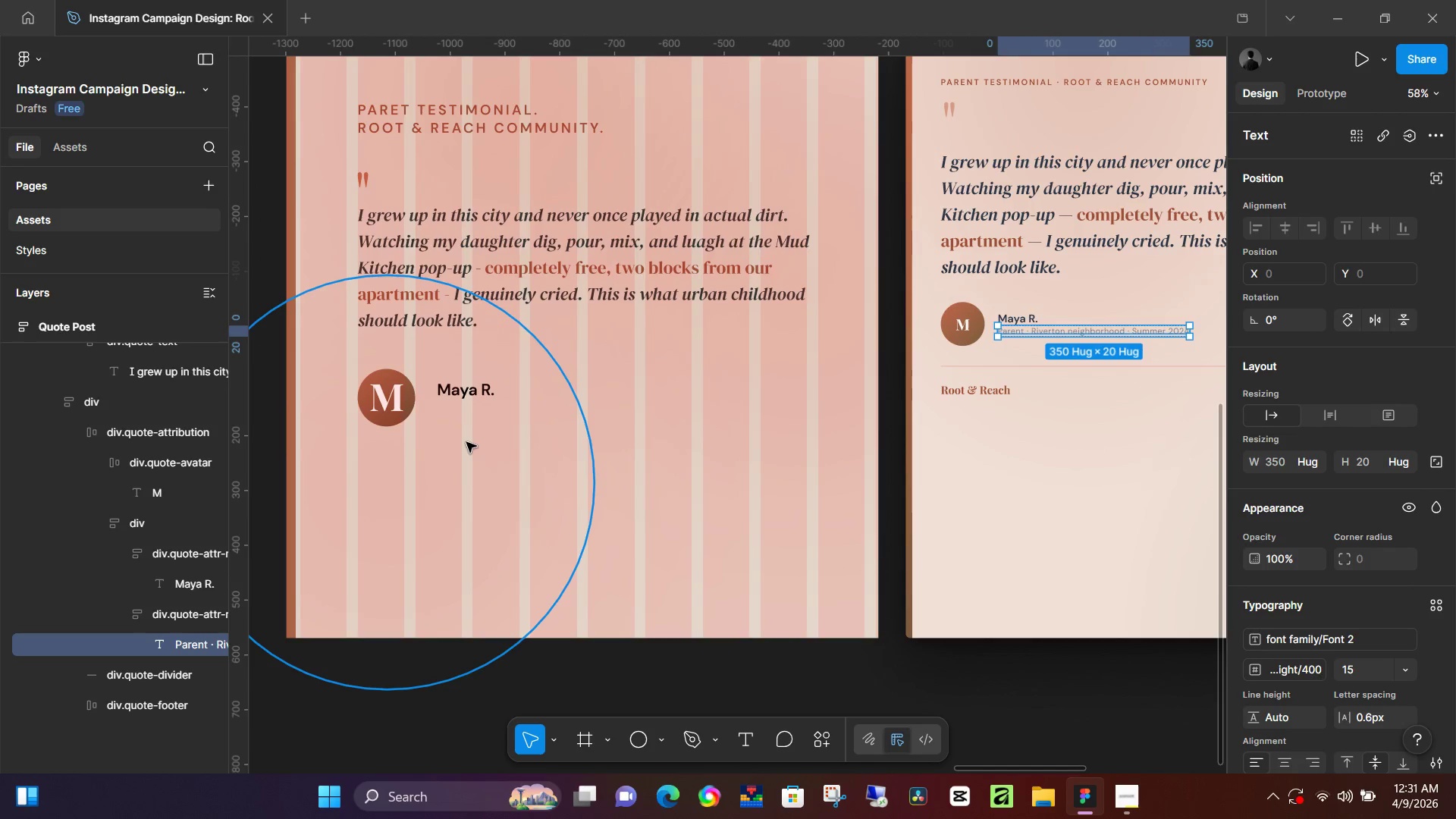 
scroll: coordinate [586, 464], scroll_direction: up, amount: 2.0
 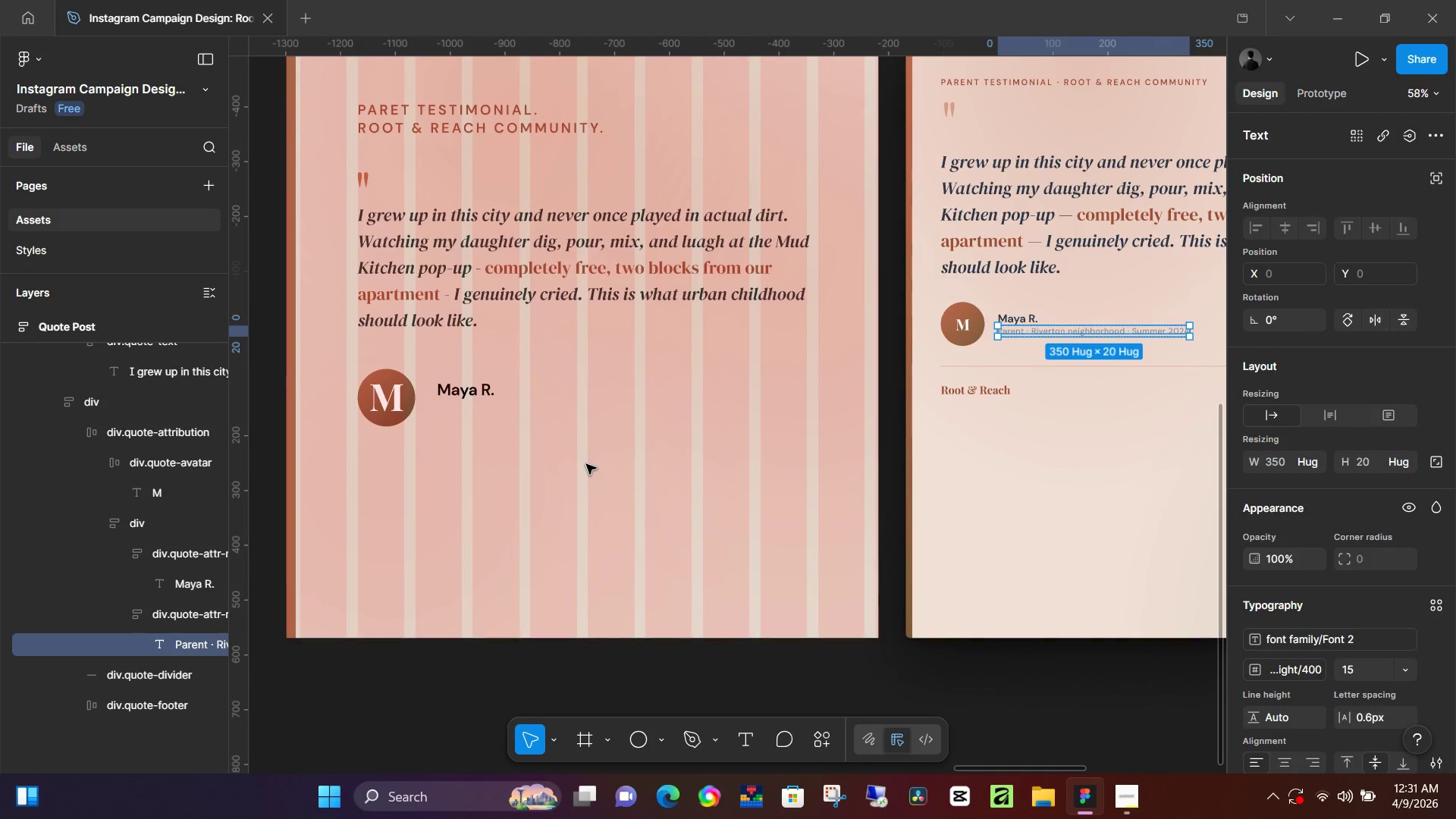 
key(T)
 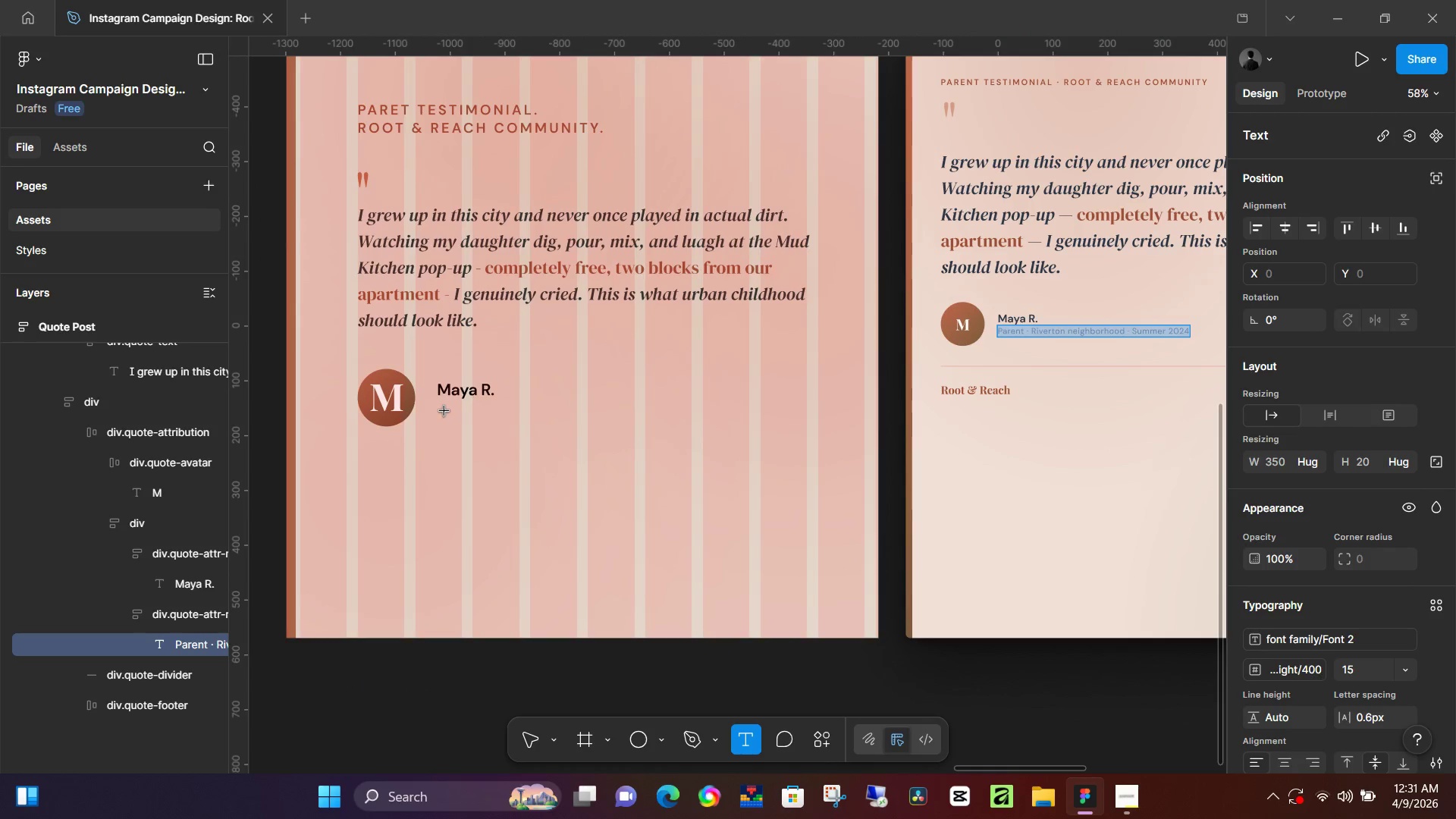 
left_click([444, 409])
 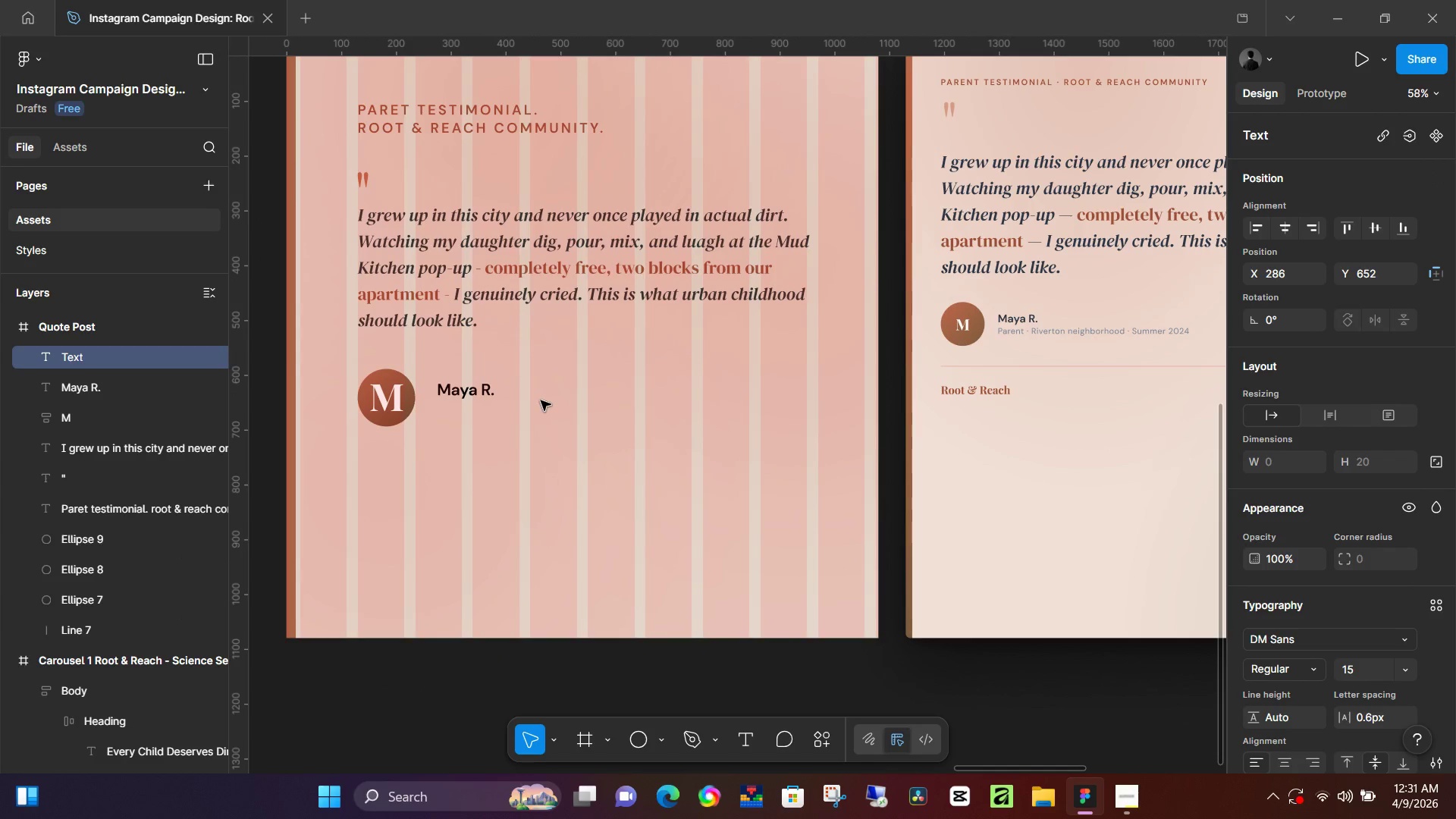 
type(Parent. Riverton neighborhood. Summer 2024)
 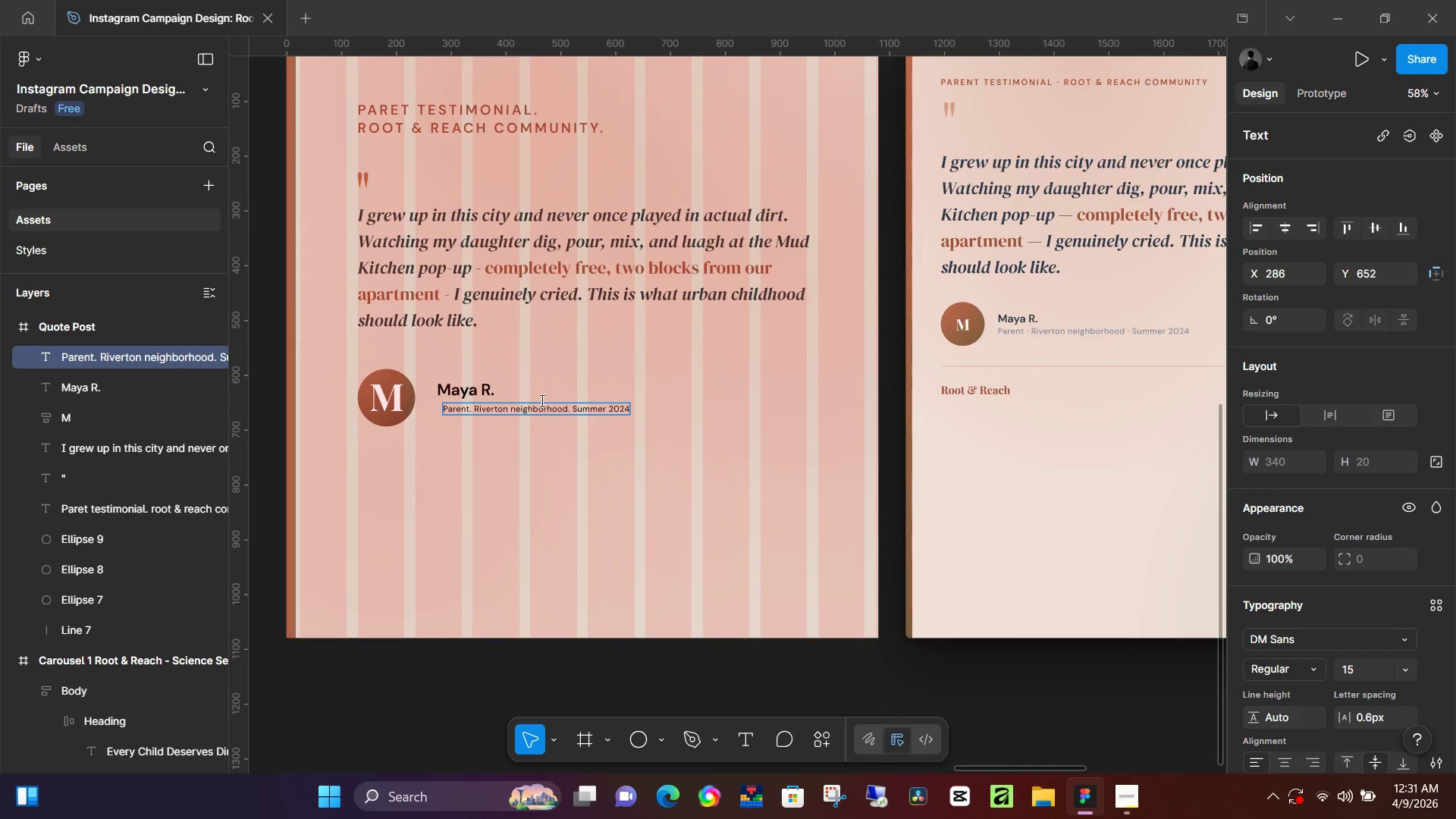 
key(Control+ControlLeft)
 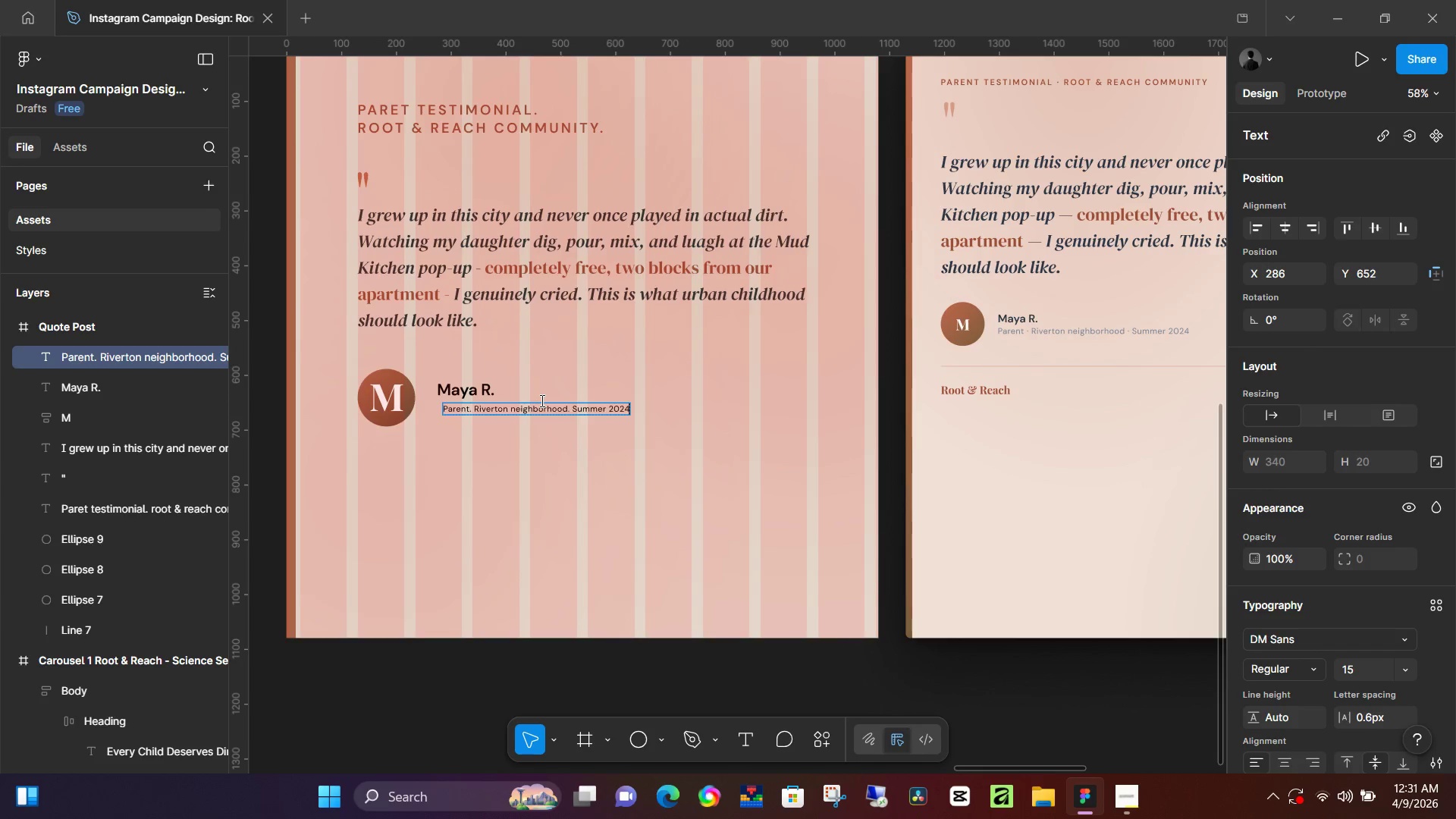 
key(Control+A)
 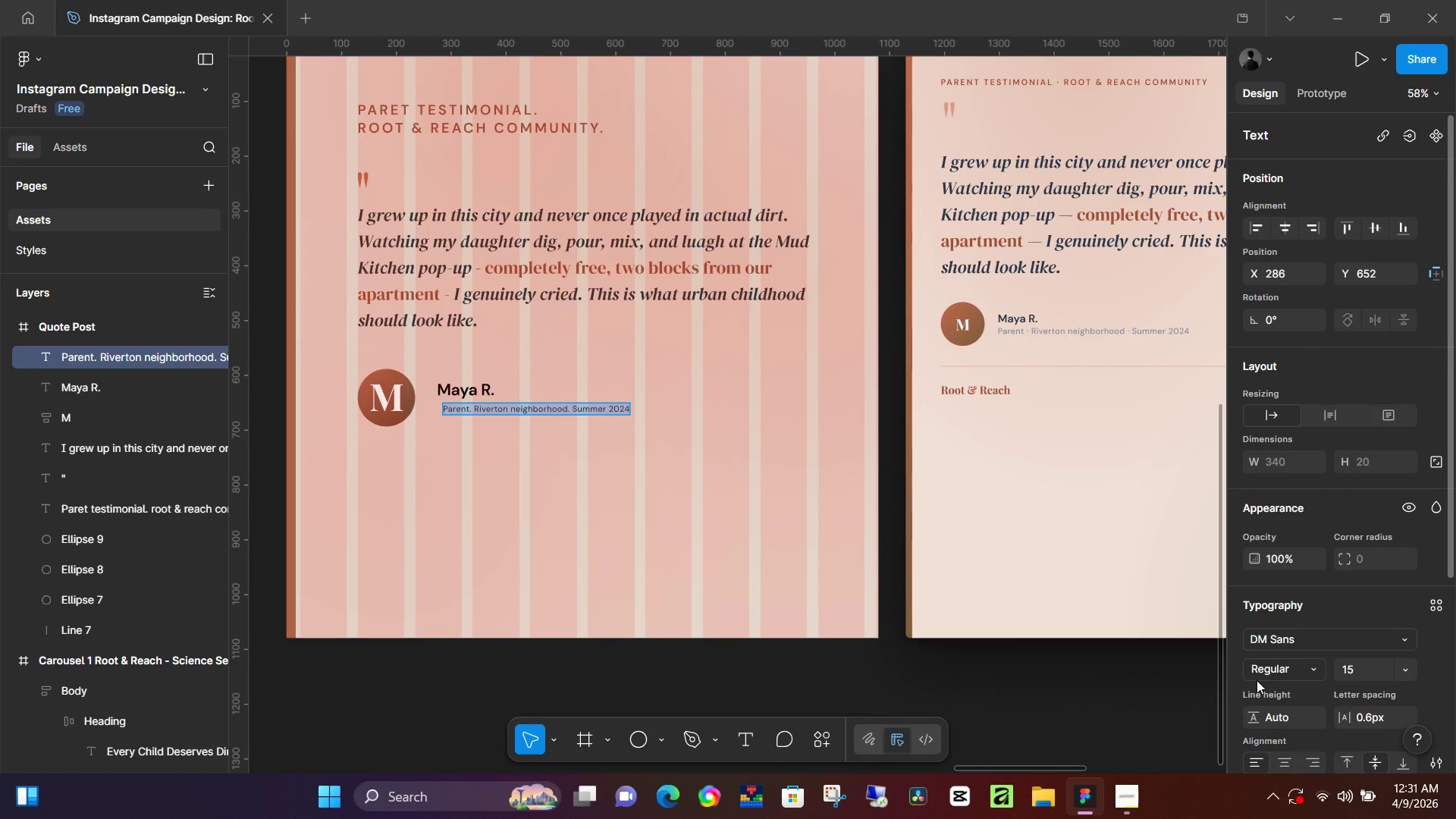 
scroll: coordinate [1278, 662], scroll_direction: down, amount: 2.0
 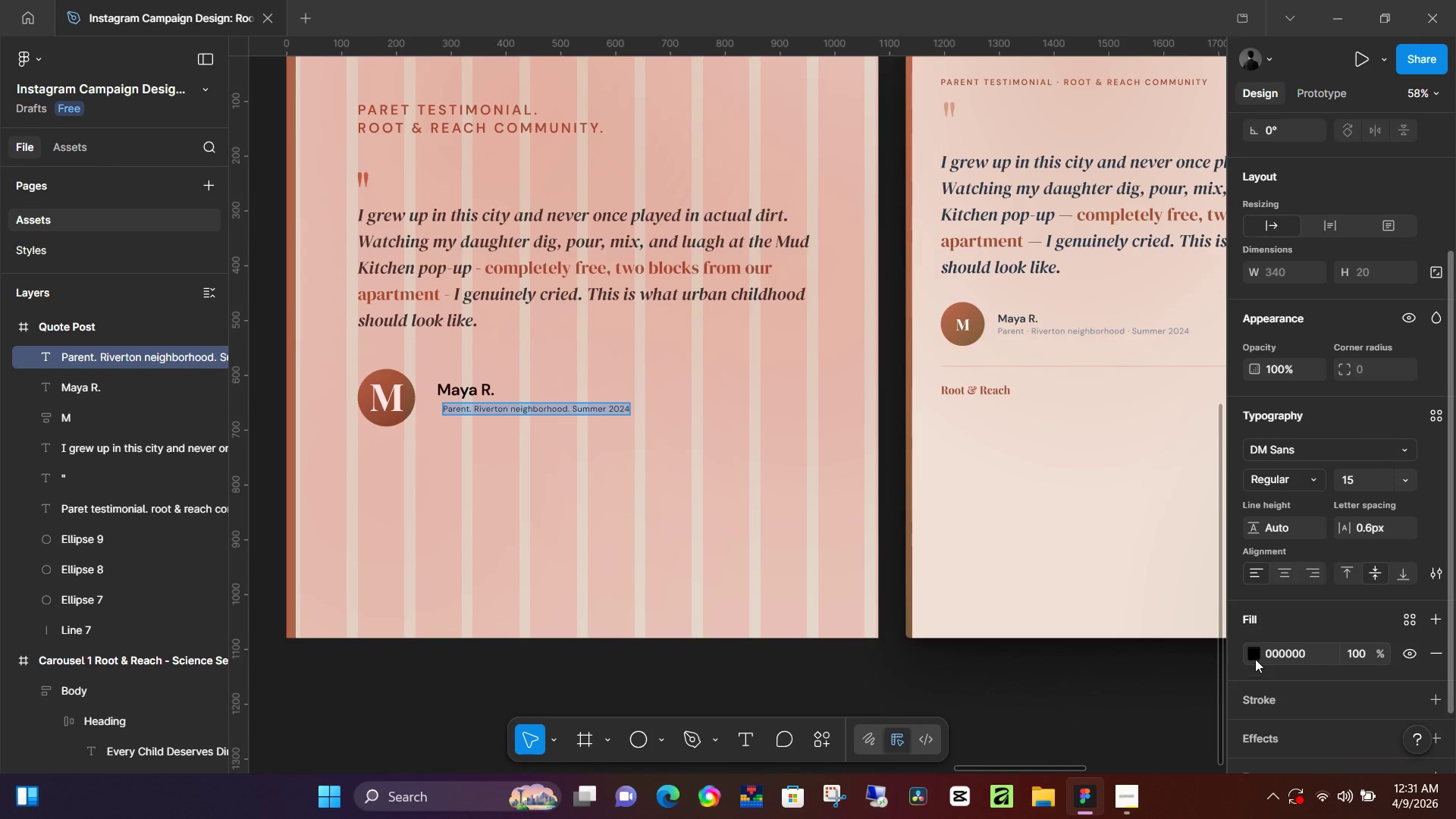 
left_click([1255, 657])
 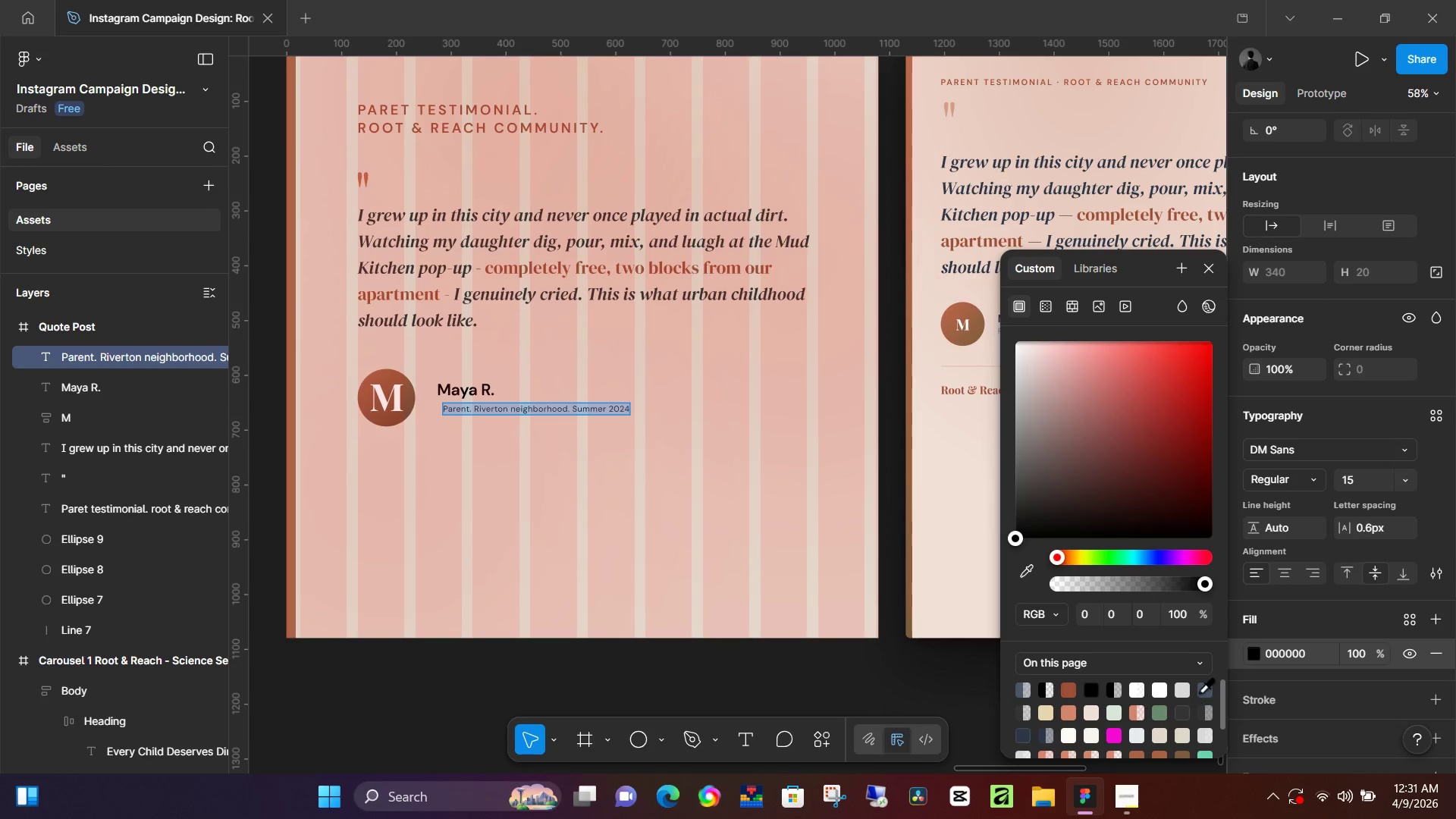 
left_click([1207, 687])
 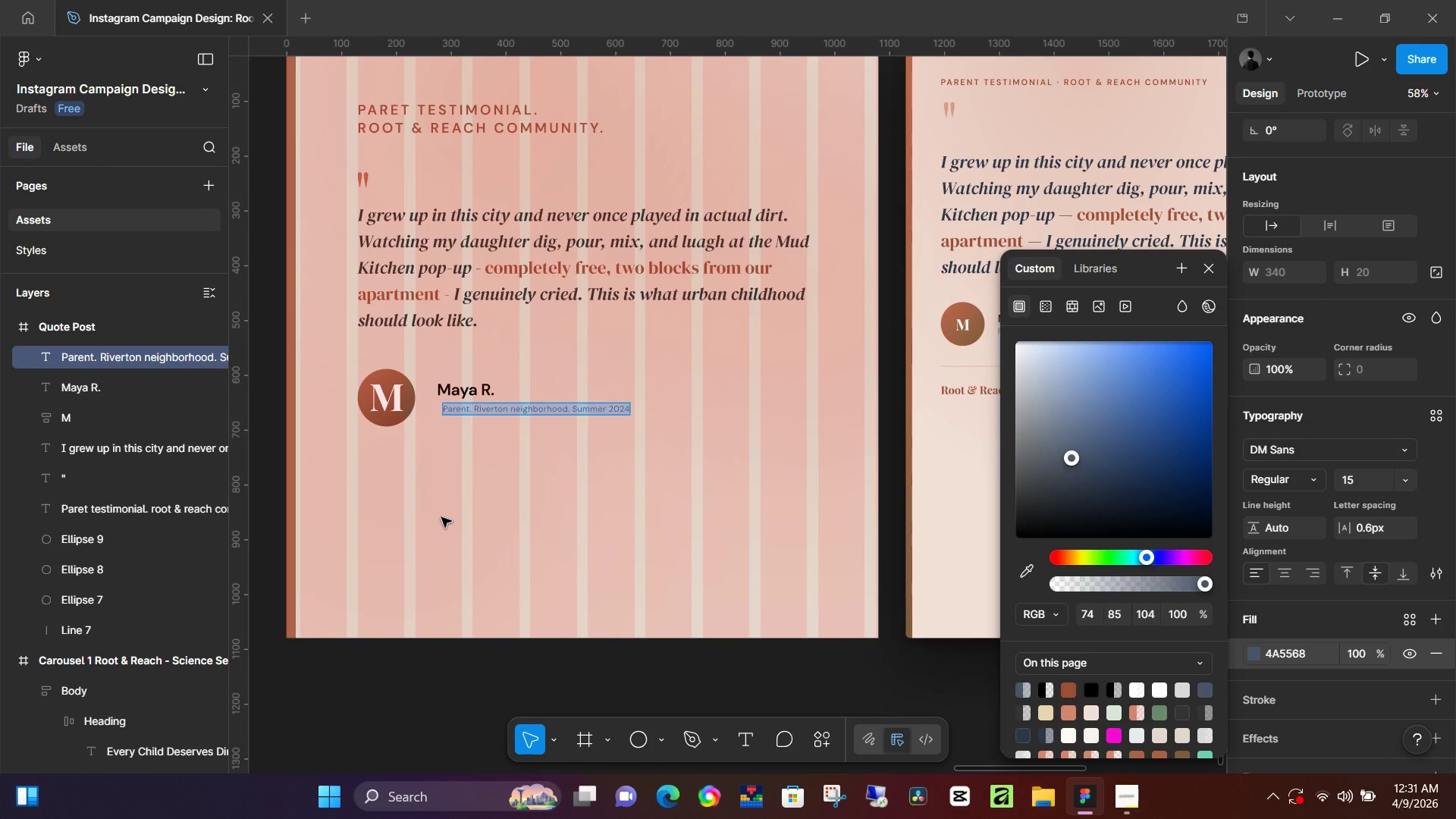 
left_click([452, 504])
 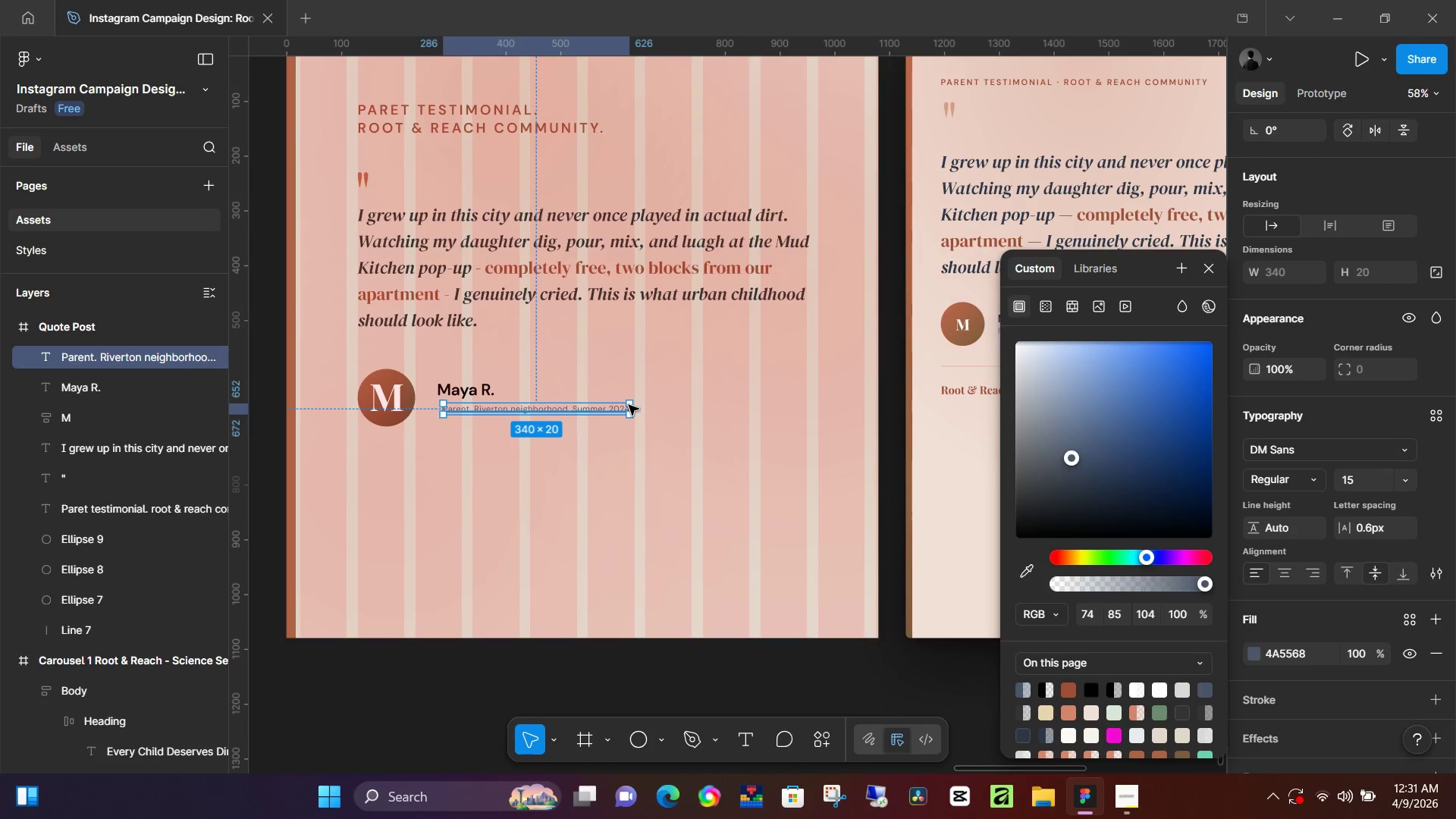 
key(K)
 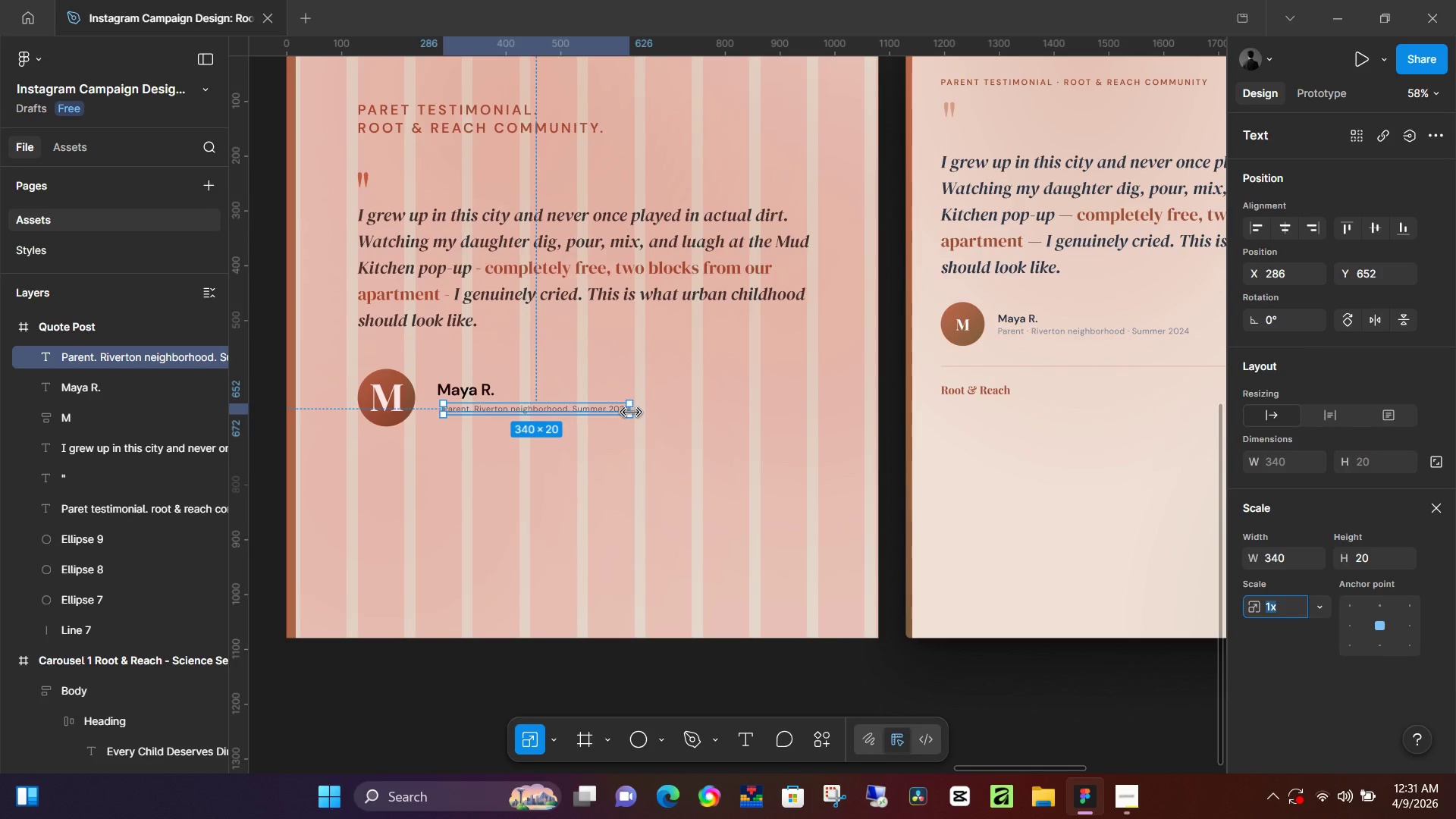 
left_click_drag(start_coordinate=[631, 413], to_coordinate=[668, 422])
 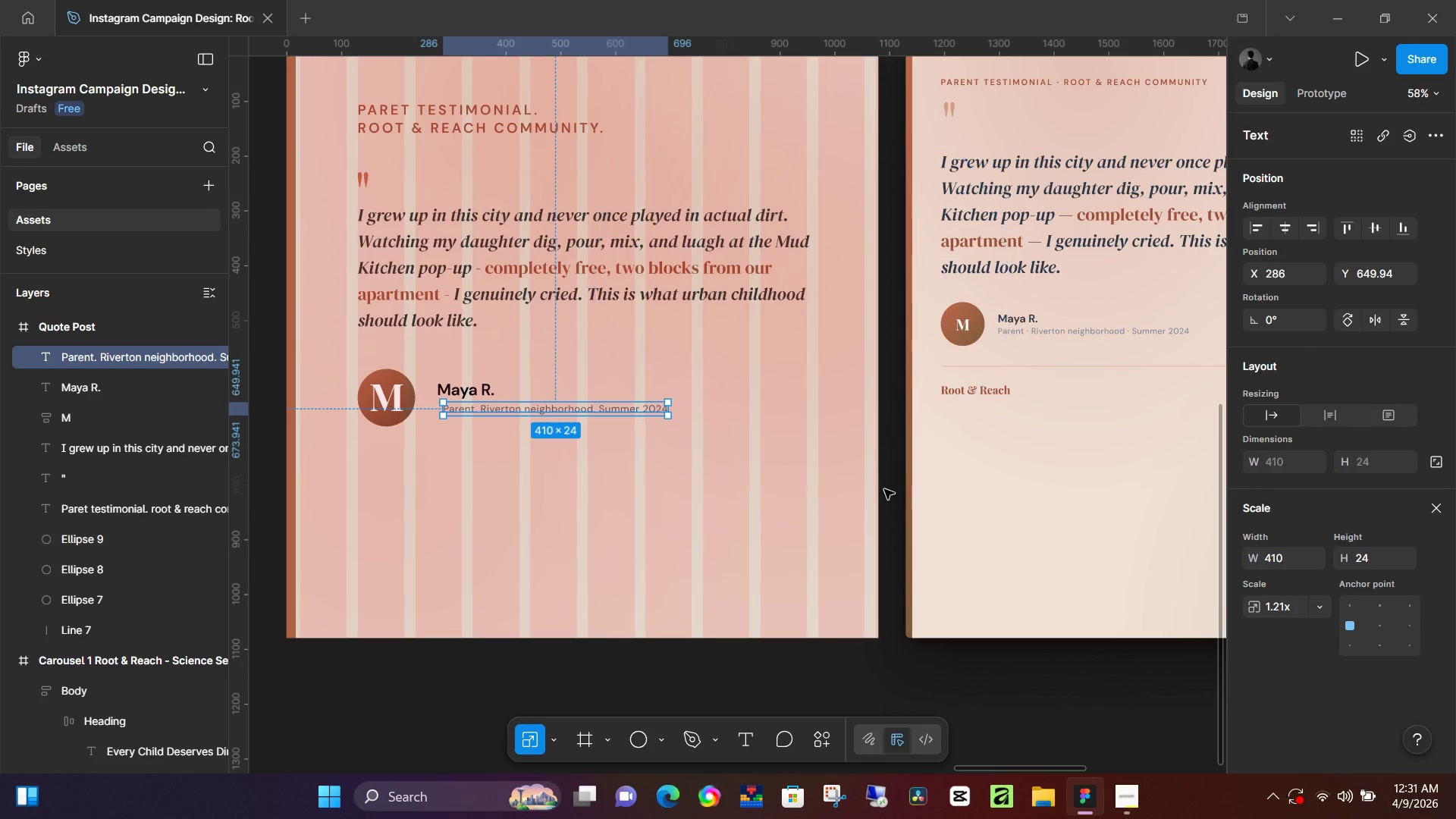 
left_click([886, 490])
 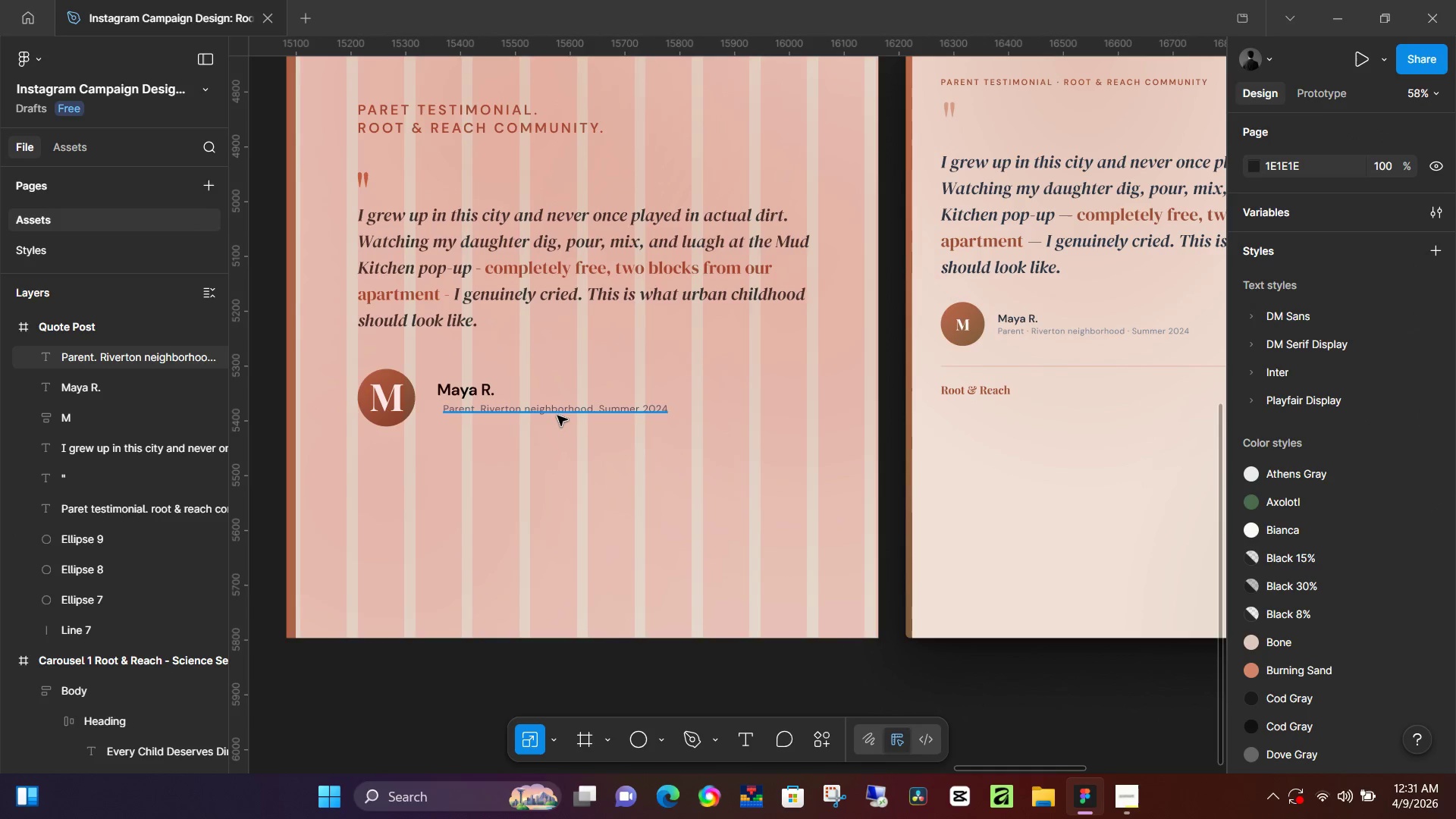 
left_click([557, 416])
 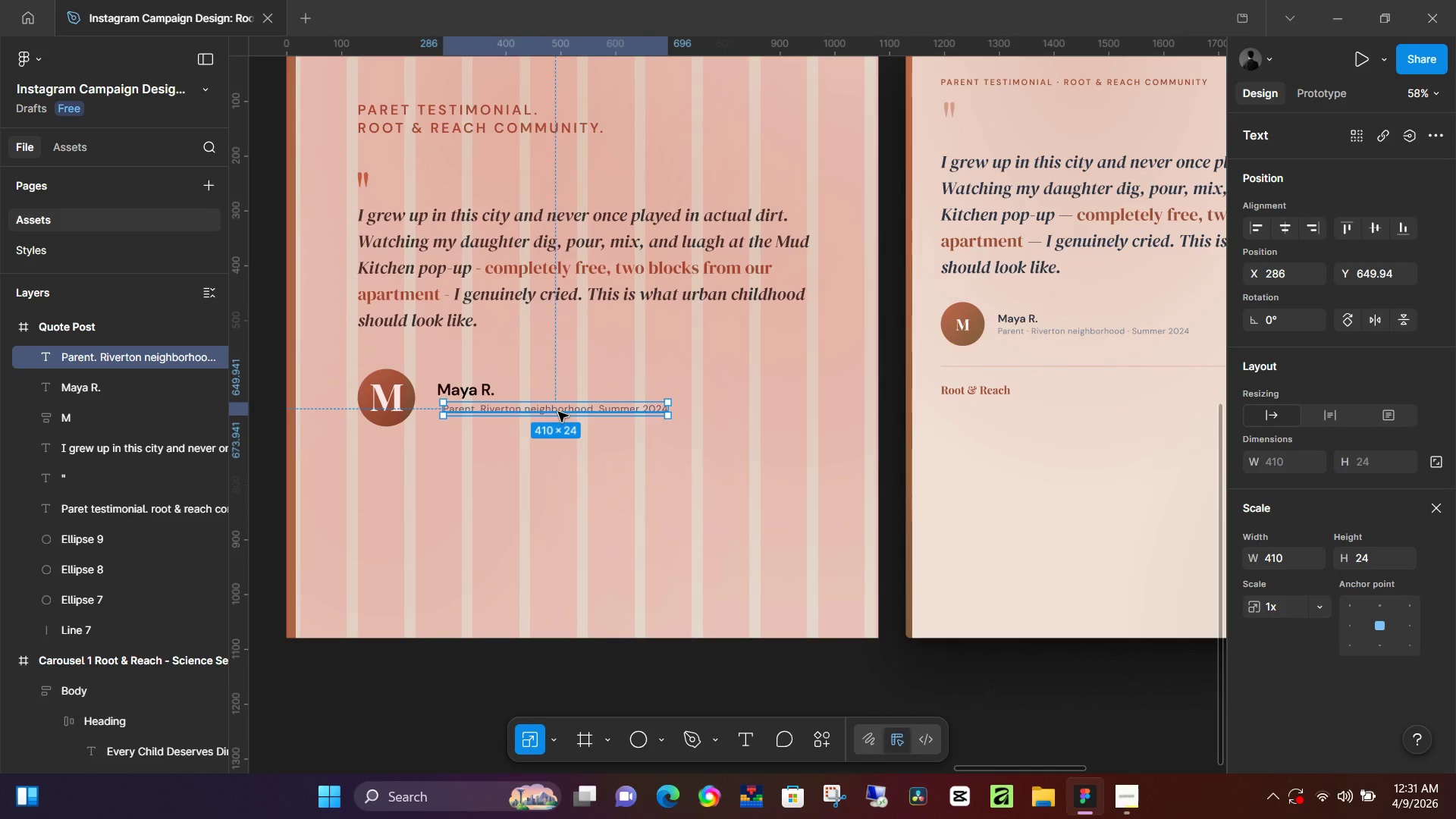 
hold_key(key=ArrowLeft, duration=0.72)
 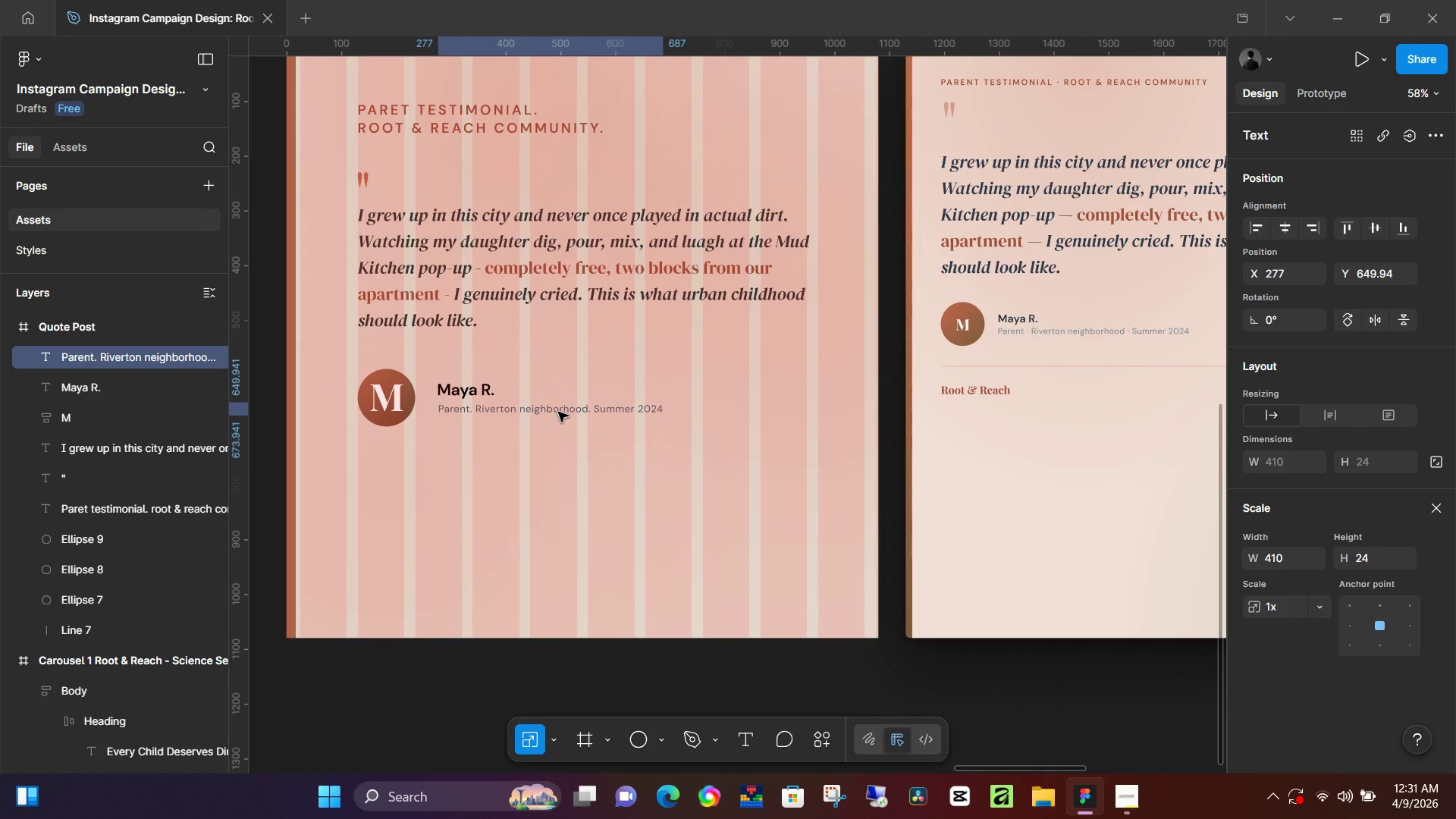 
hold_key(key=ArrowLeft, duration=0.56)
 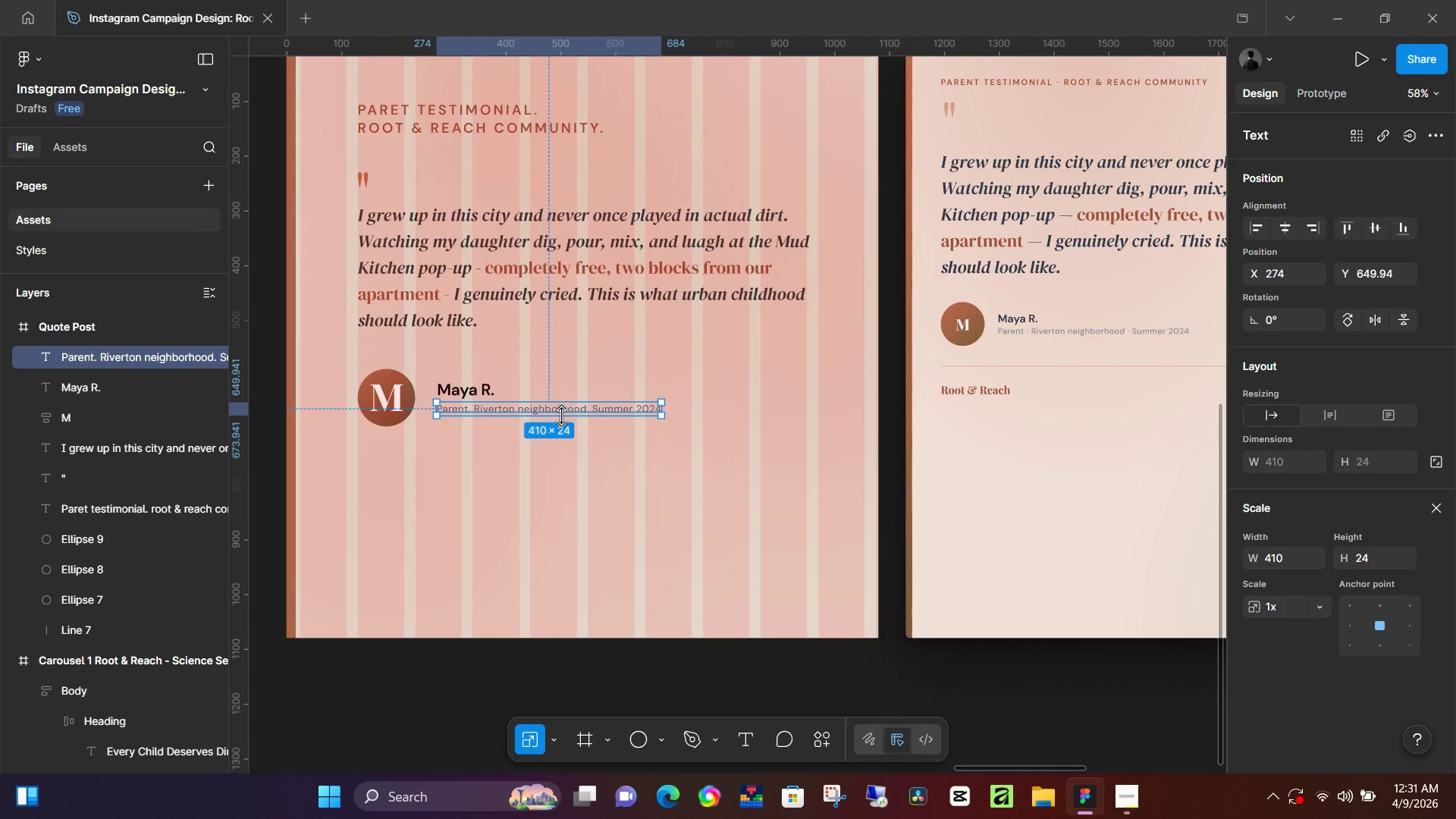 
key(ArrowRight)
 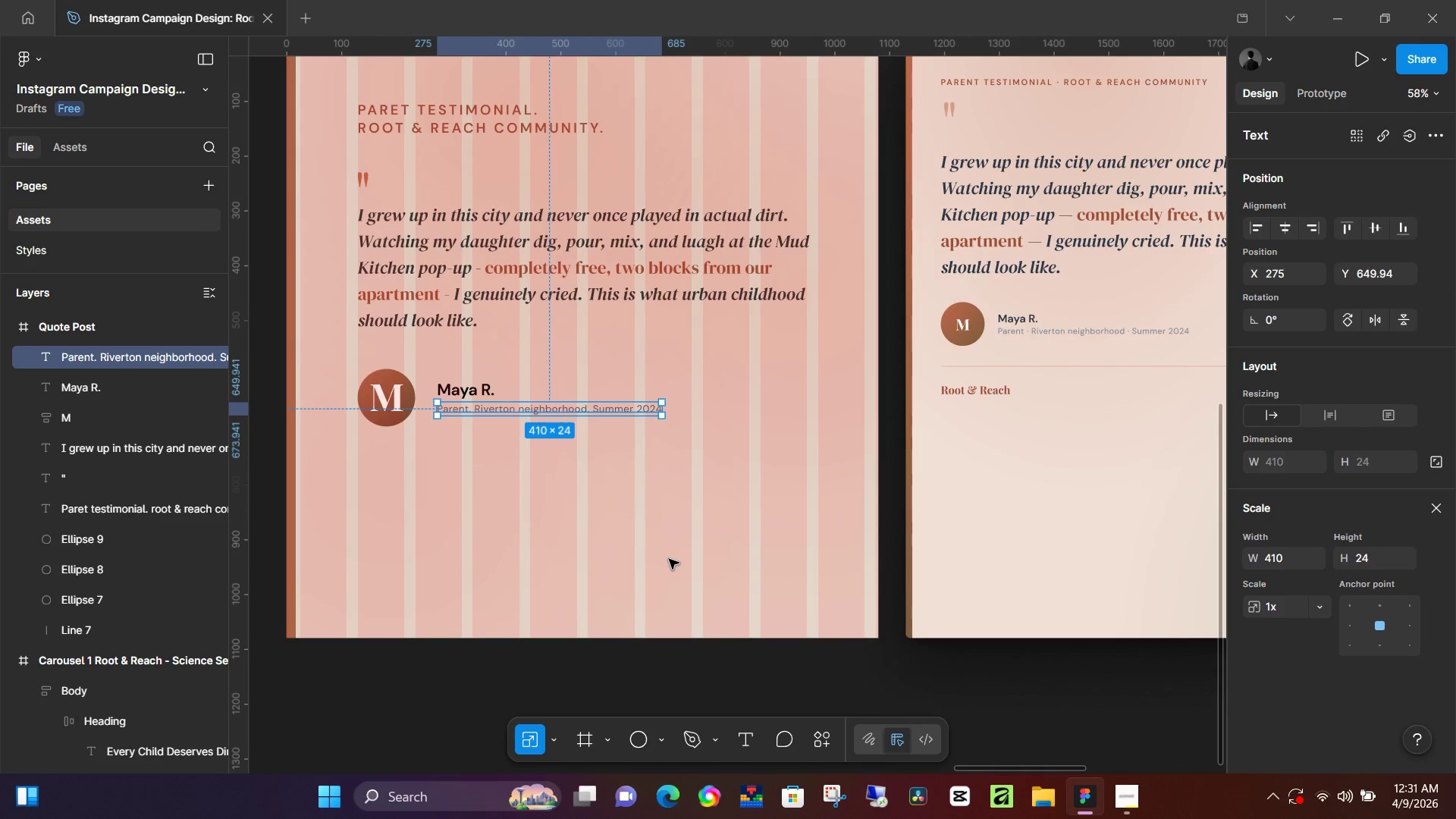 
key(ArrowUp)
 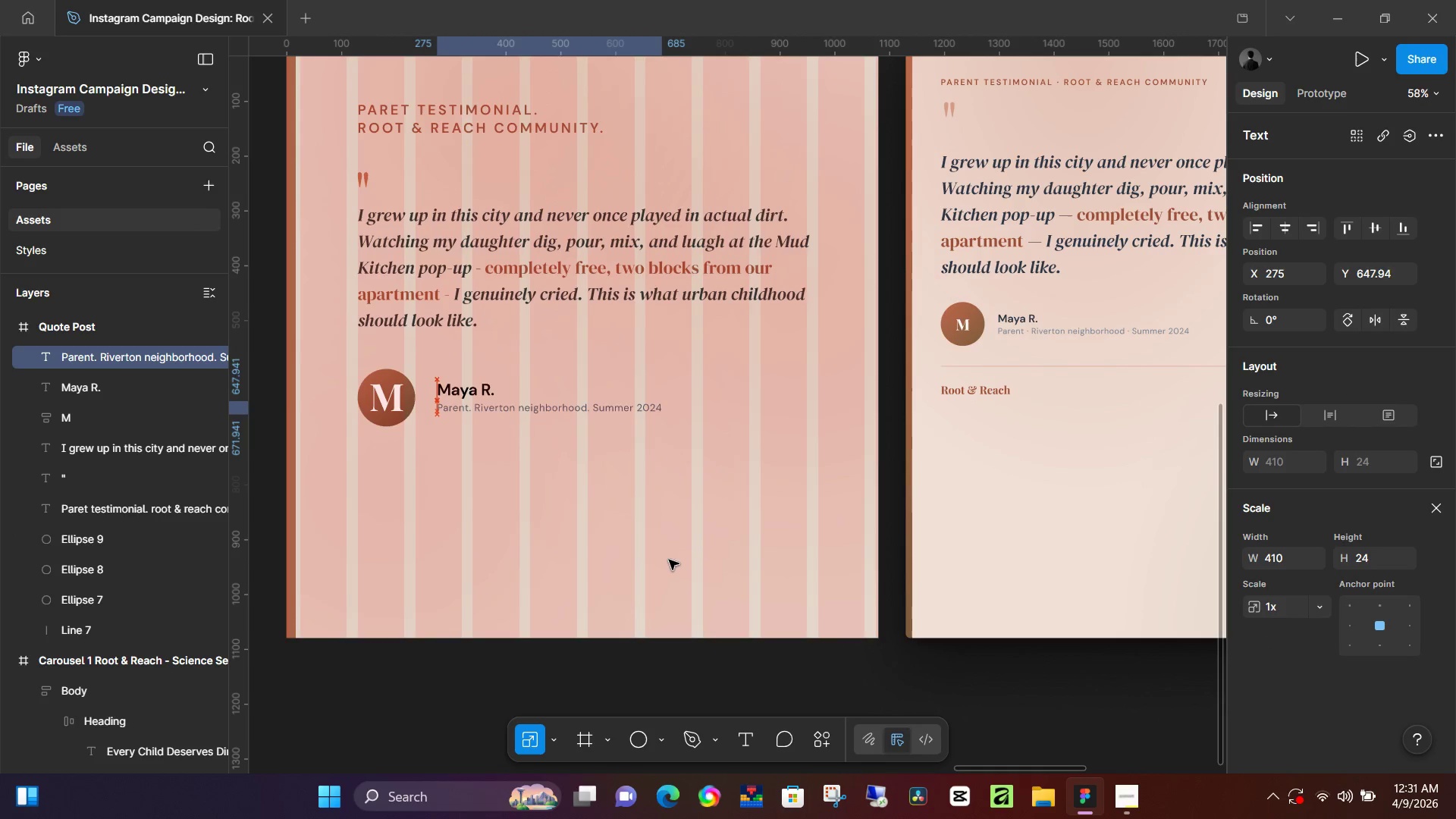 
key(ArrowUp)
 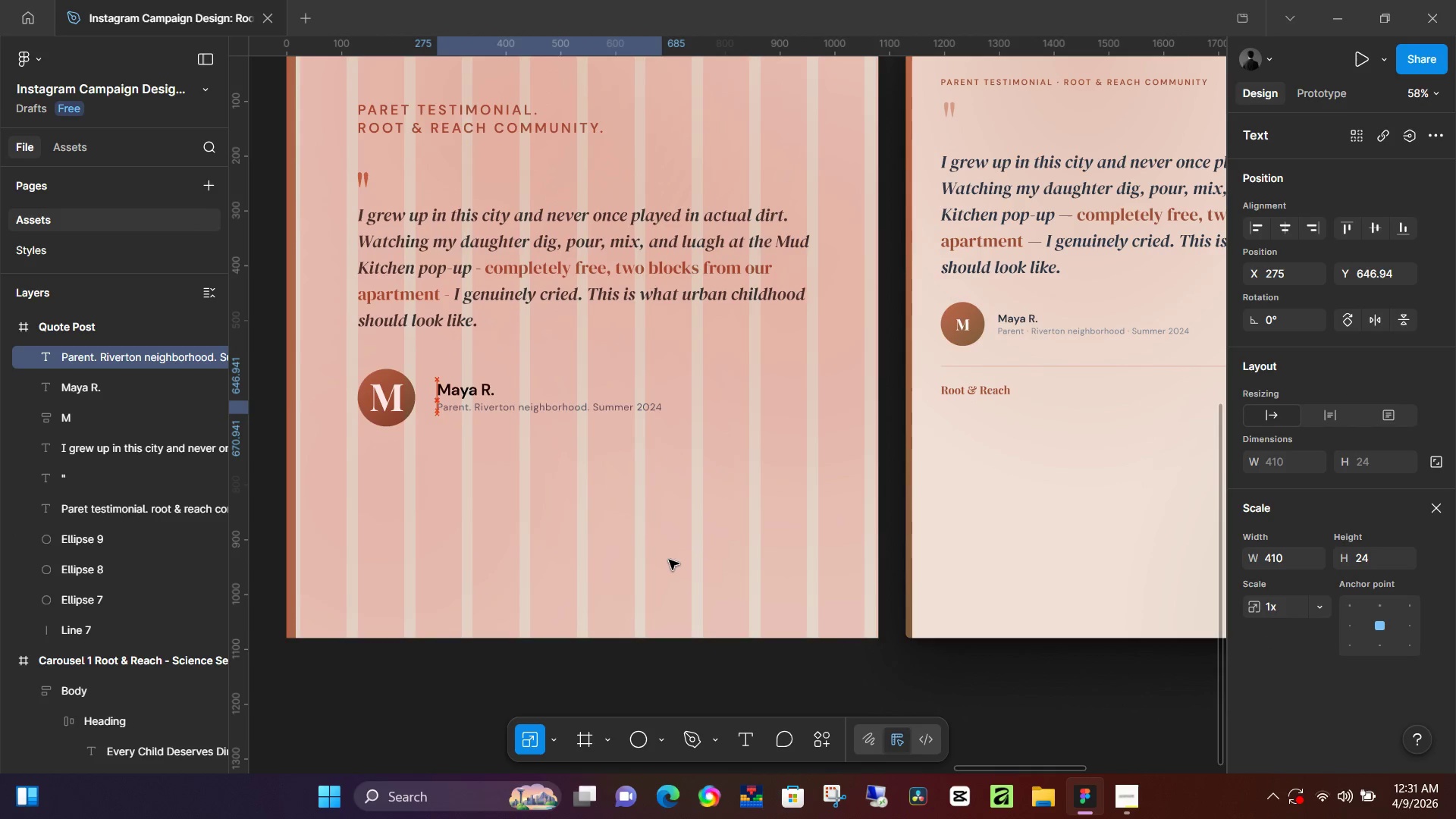 
key(ArrowUp)
 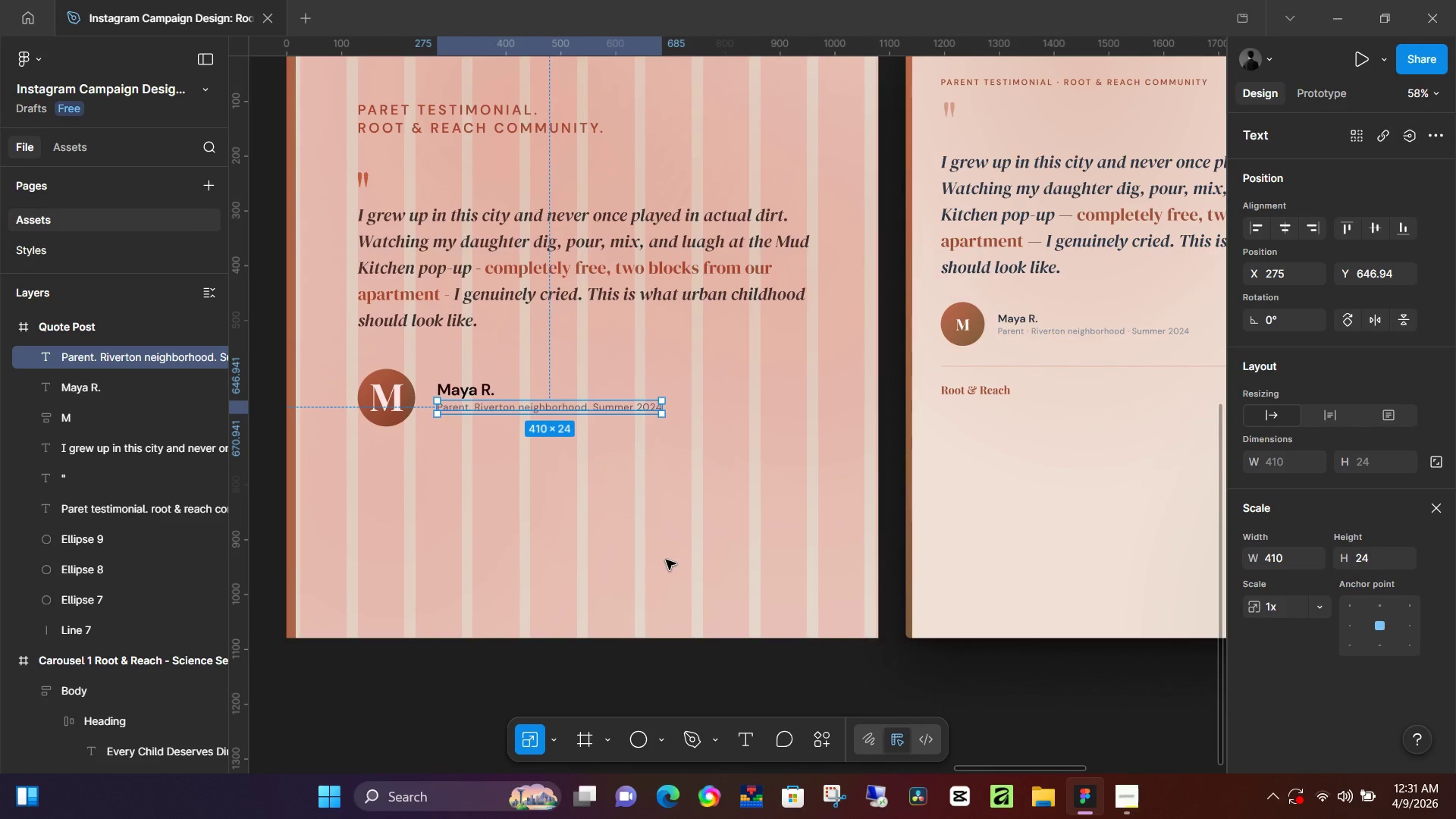 
key(ArrowUp)
 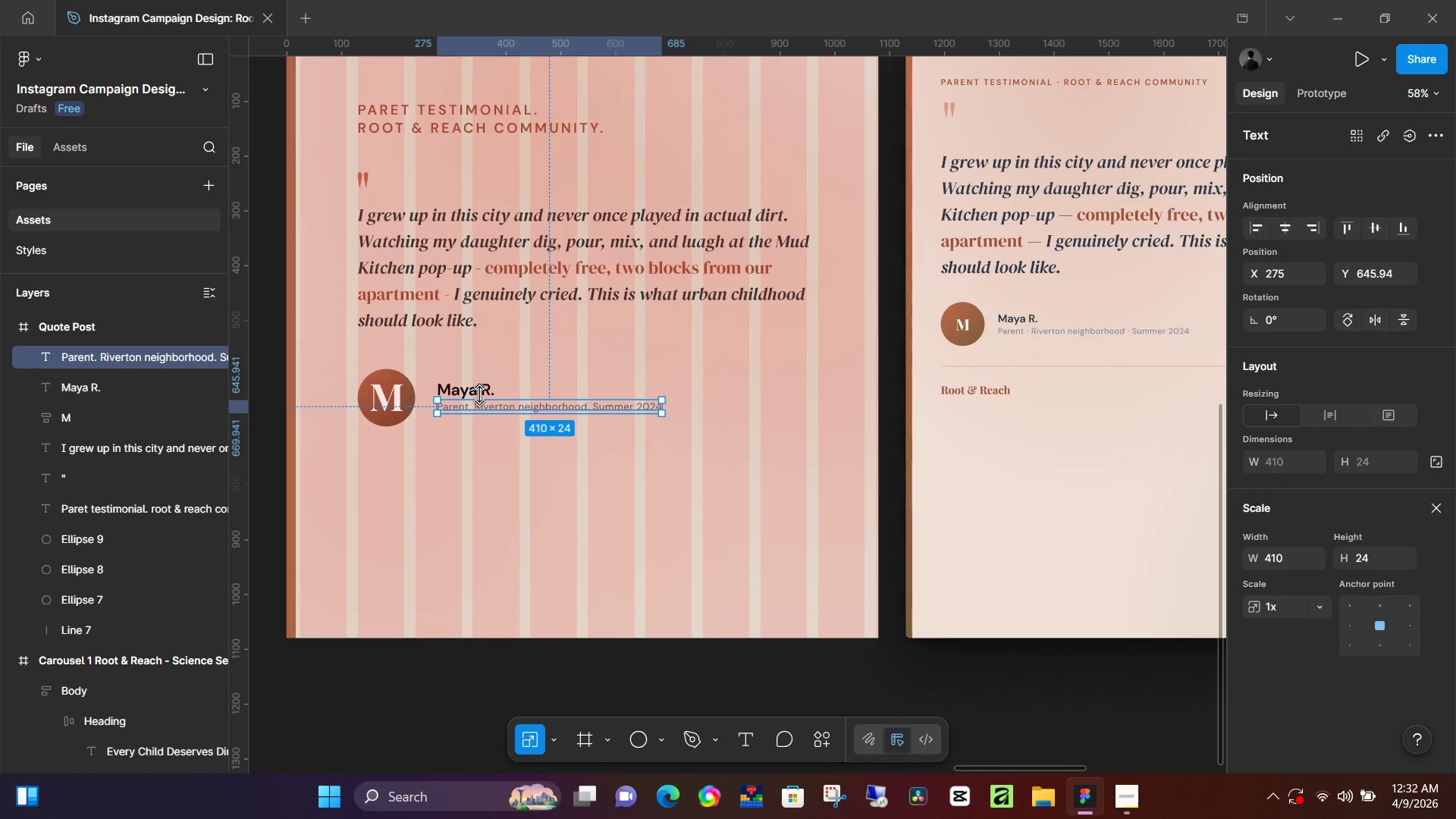 
hold_key(key=ShiftLeft, duration=0.94)
left_click([478, 389])
 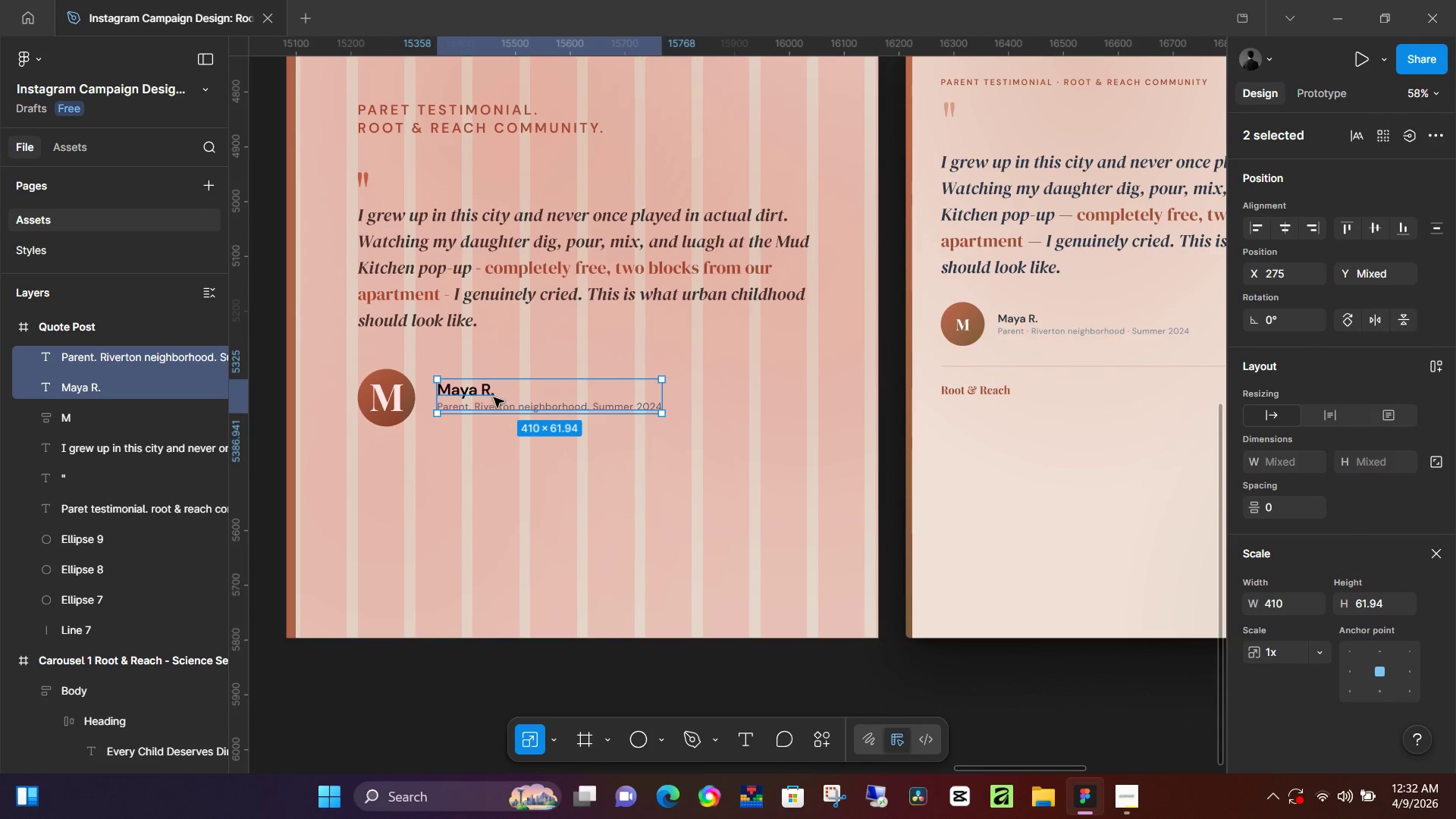 
key(Shift+A)
 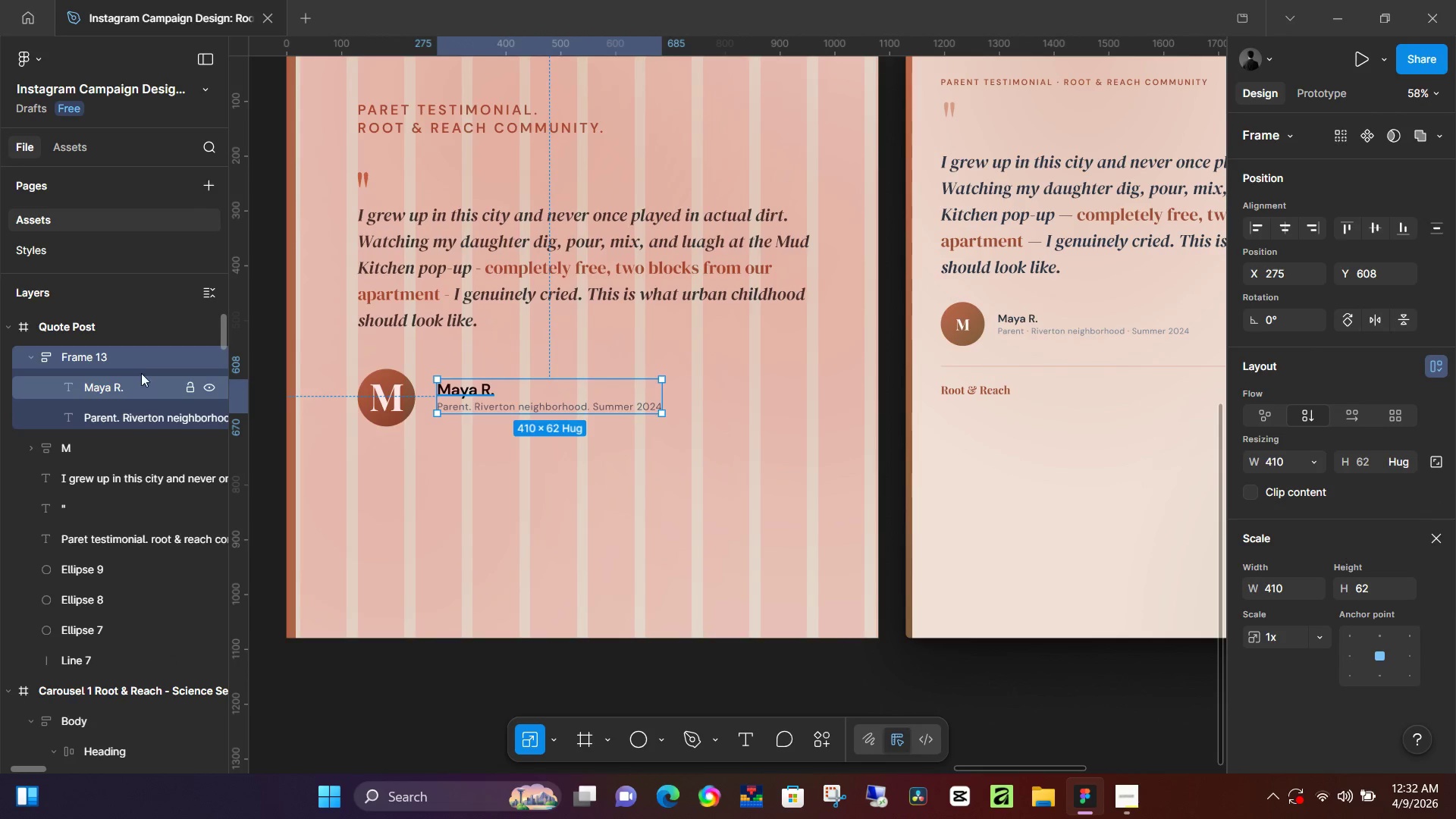 
double_click([143, 363])
 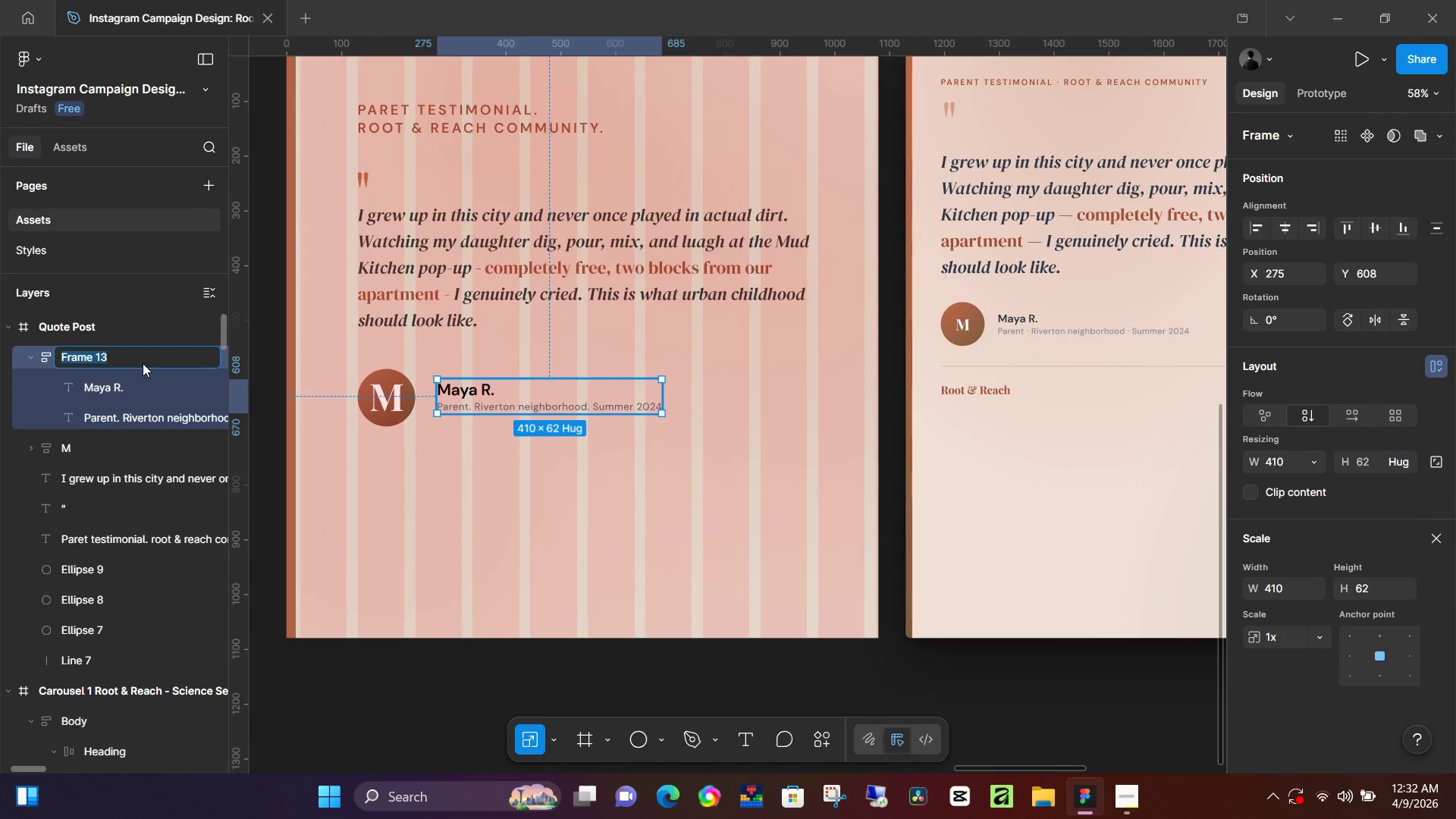 
type(Maya r)
 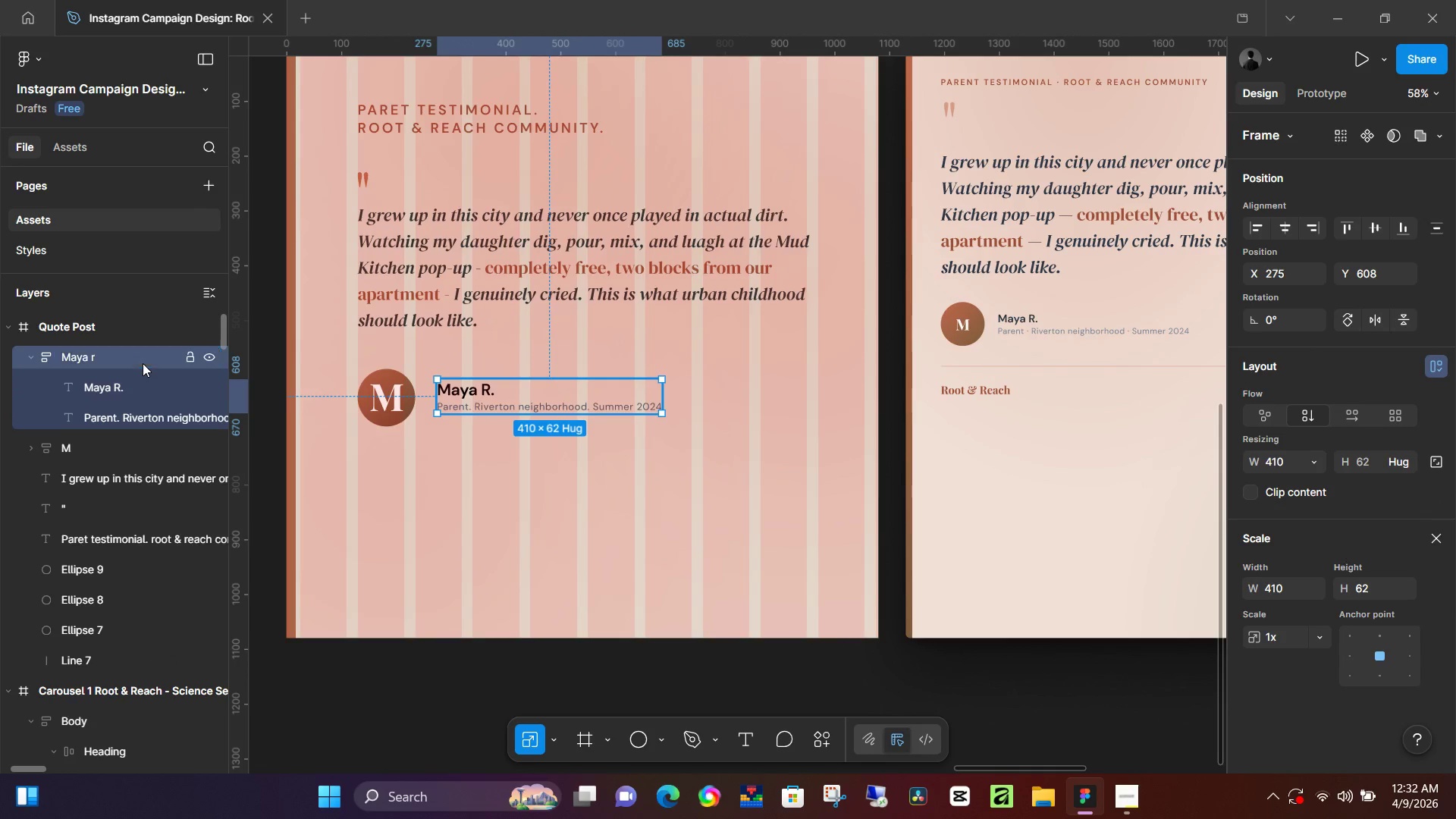 
key(Enter)
 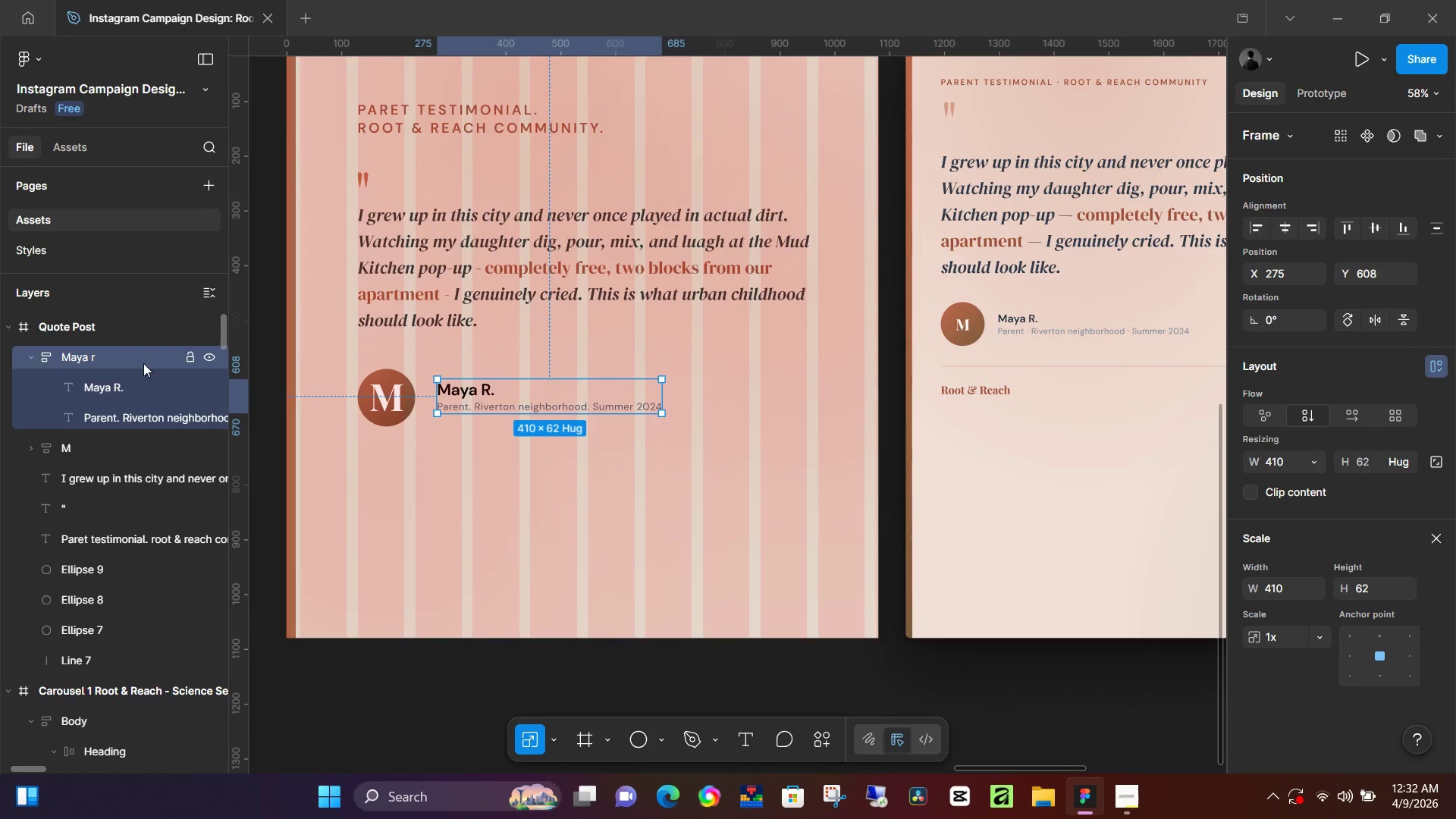 
hold_key(key=ArrowDown, duration=0.75)
 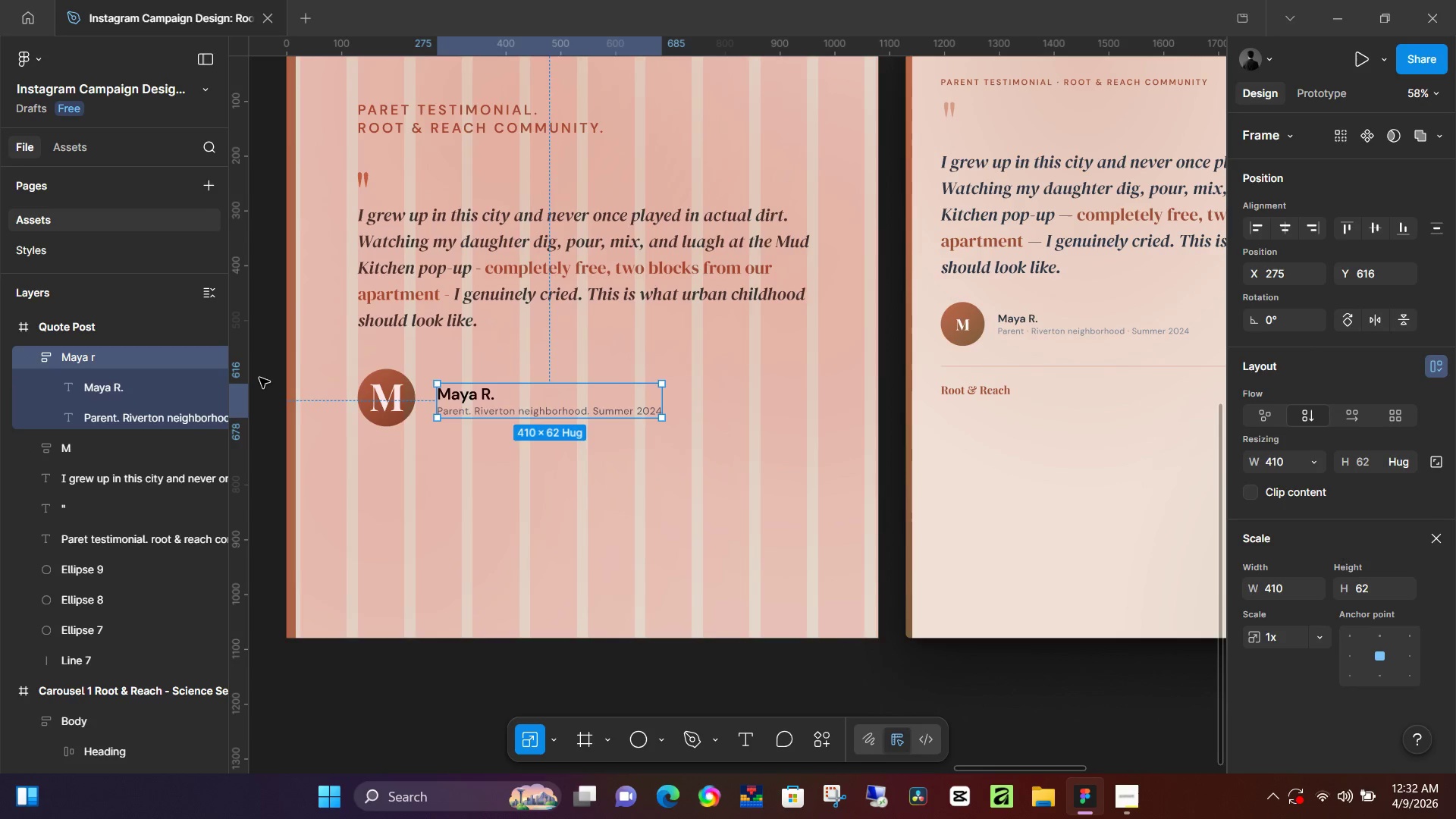 
hold_key(key=ArrowDown, duration=3.48)
 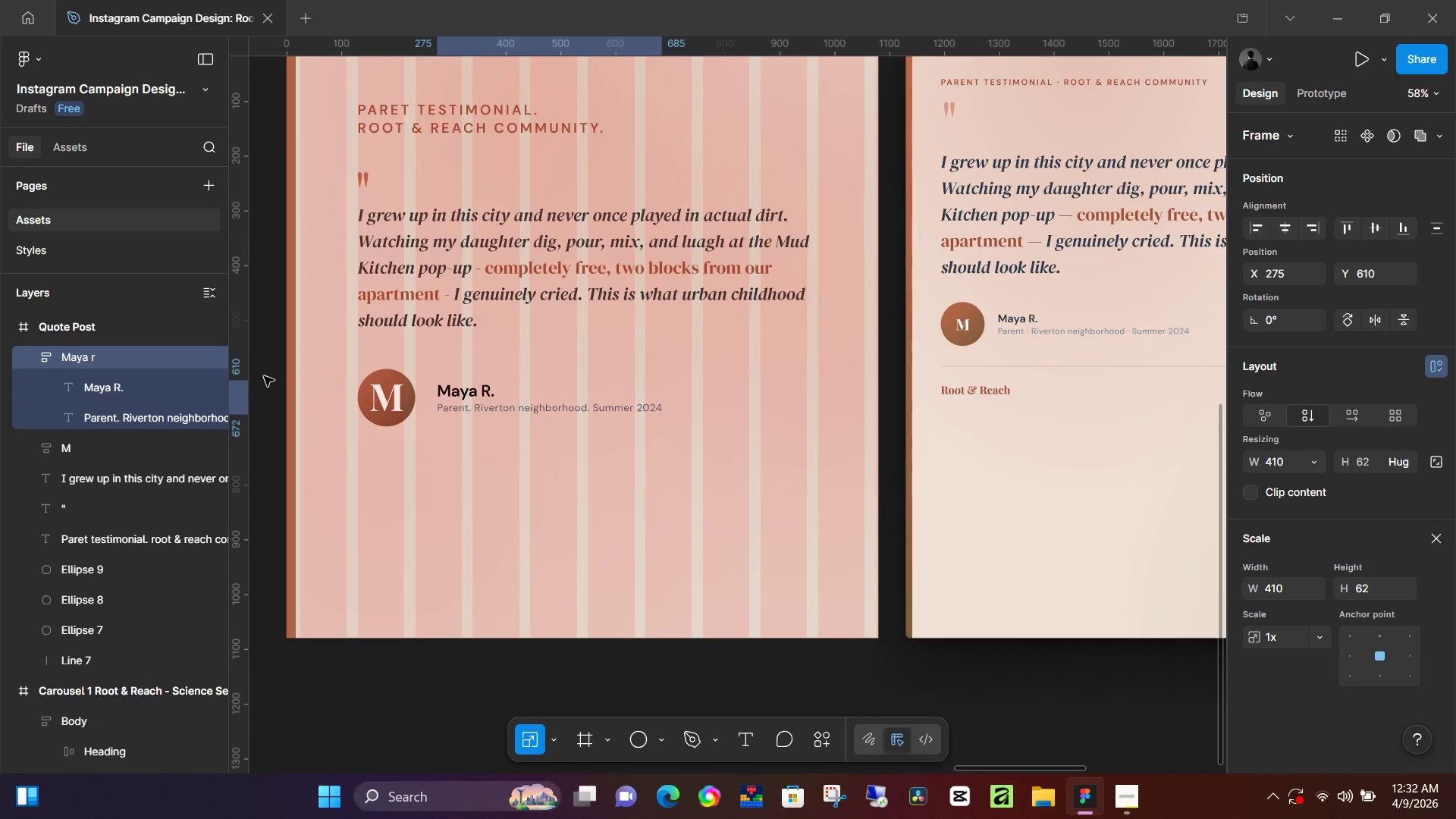 
key(ArrowUp)
 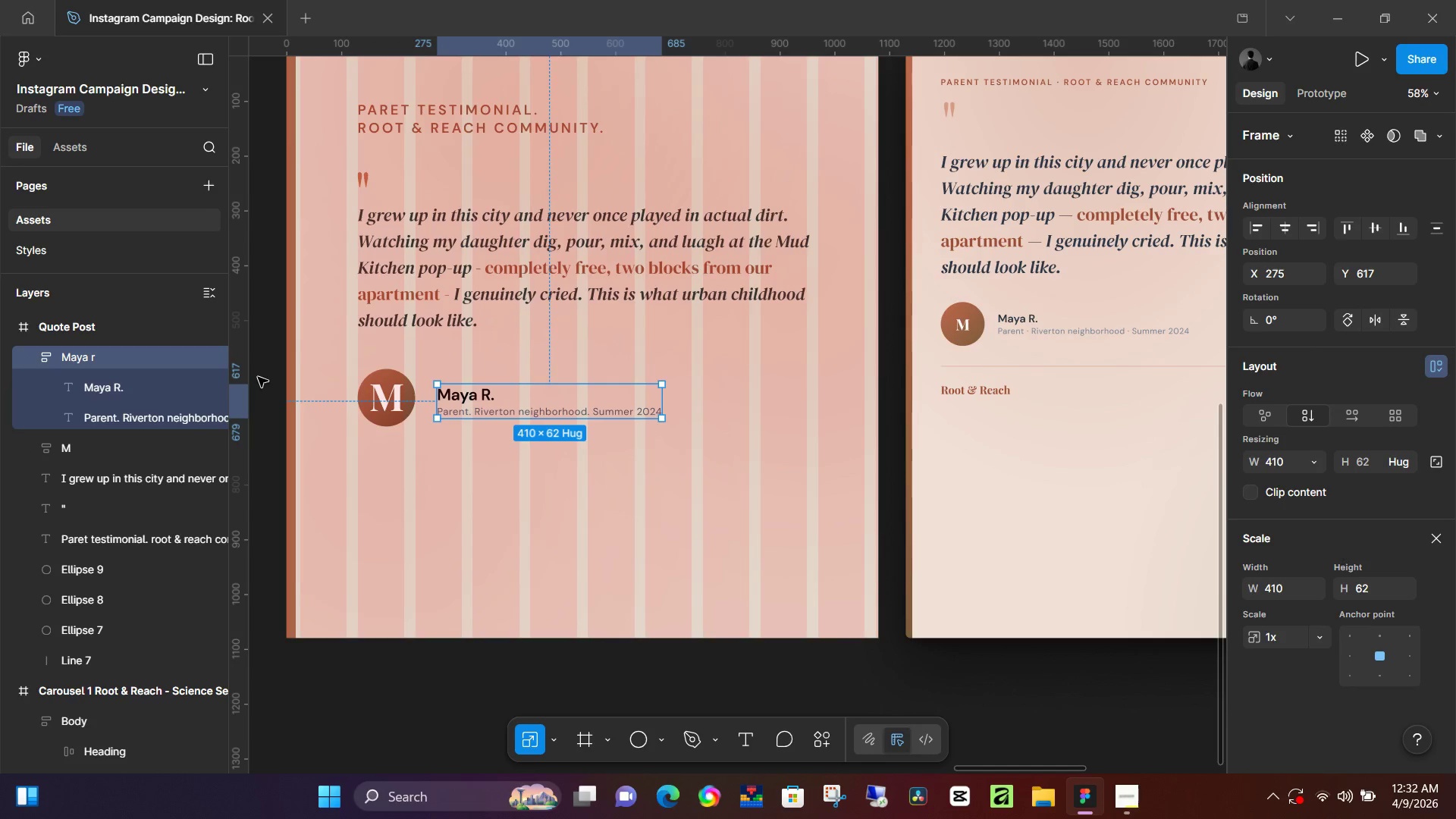 
key(ArrowUp)
 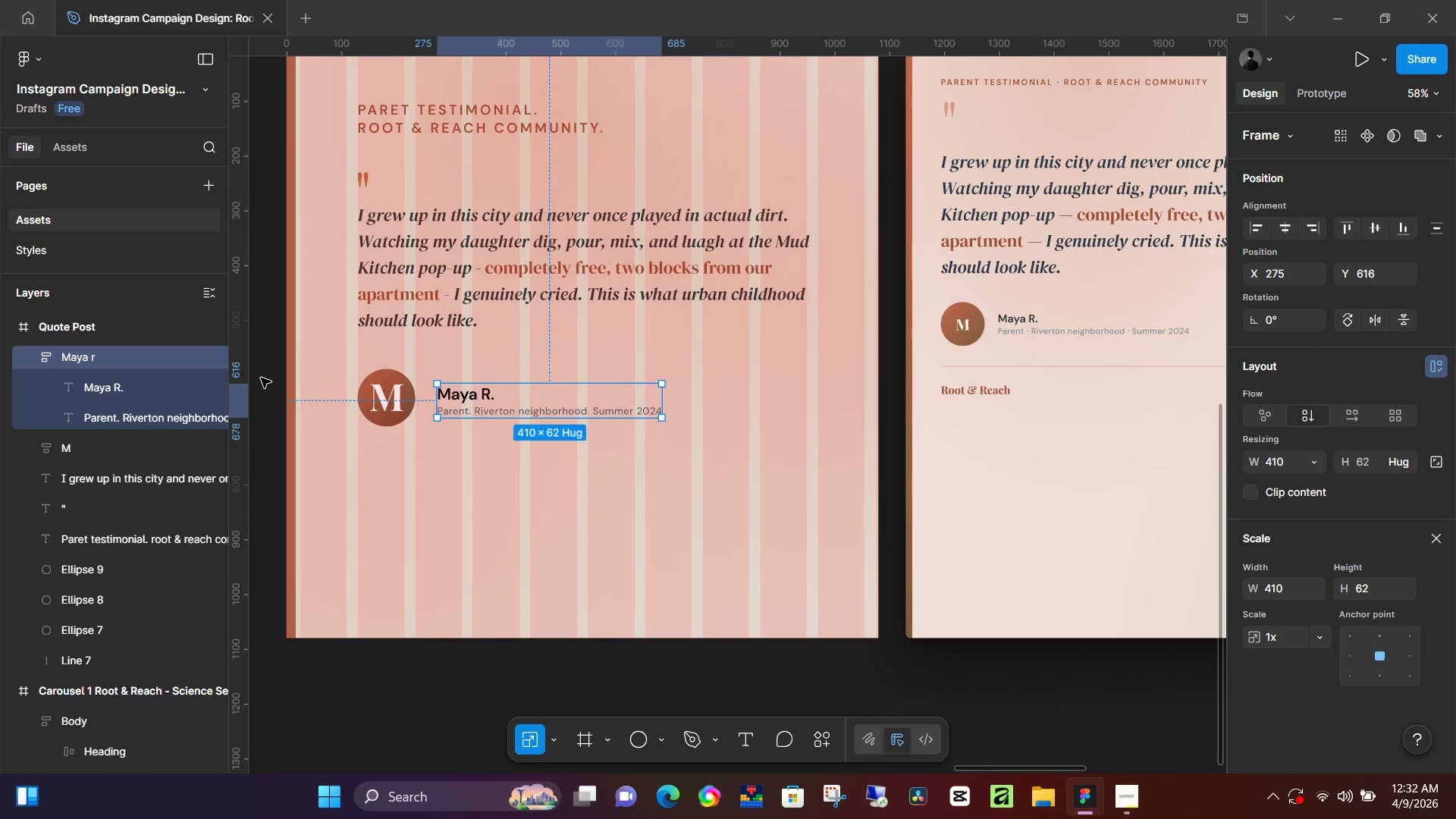 
key(ArrowUp)
 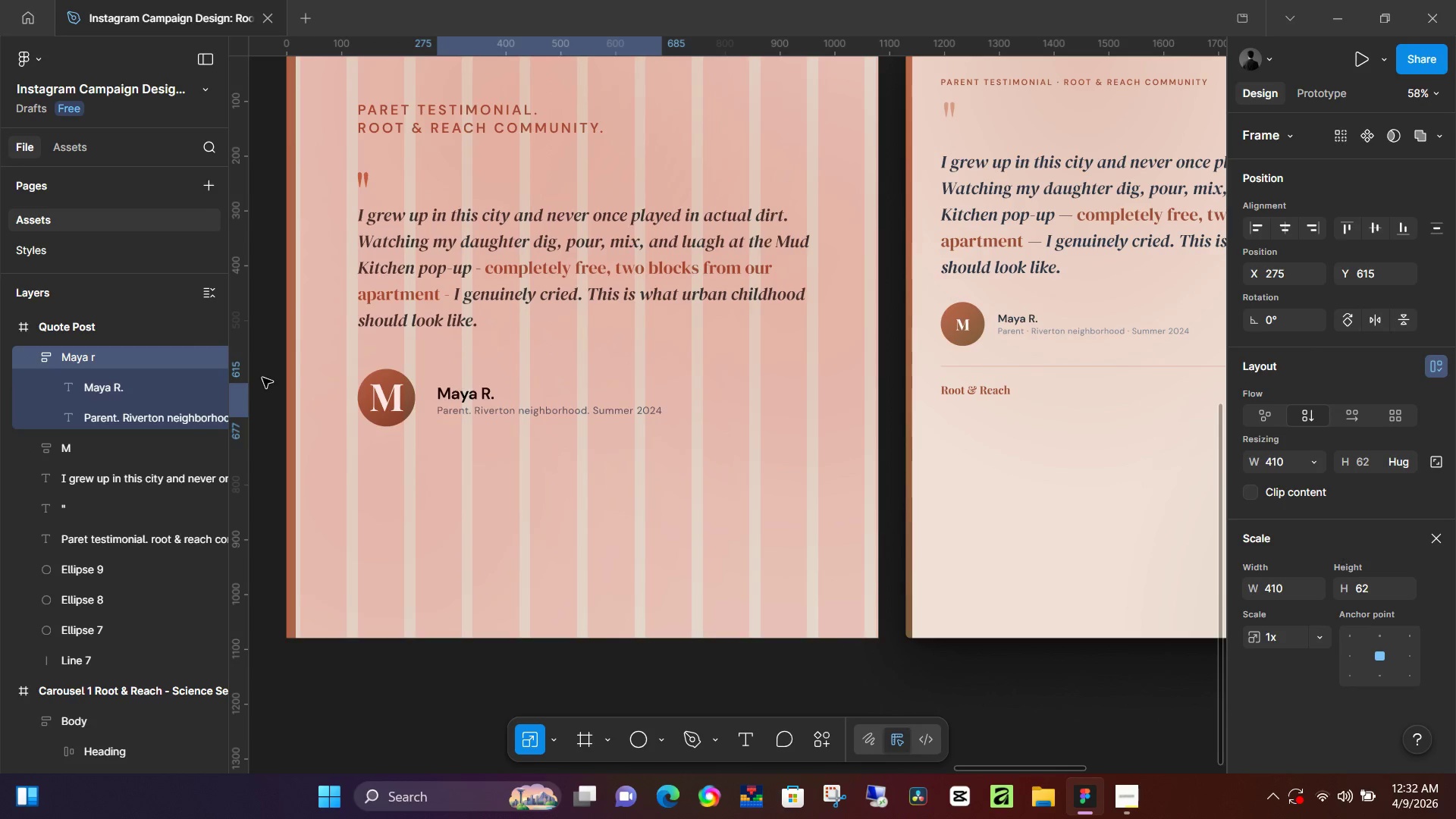 
key(ArrowUp)
 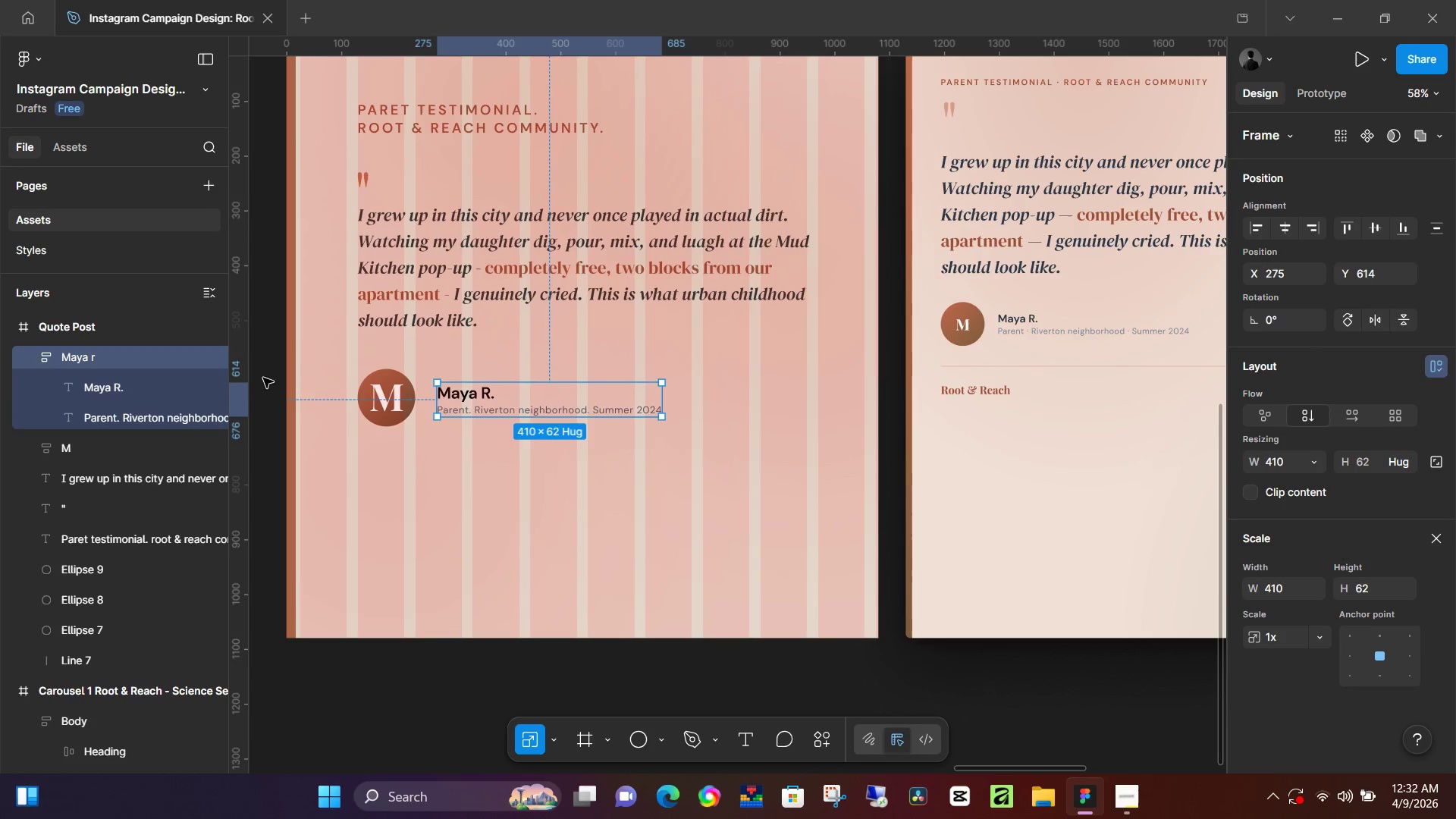 
key(ArrowUp)
 